 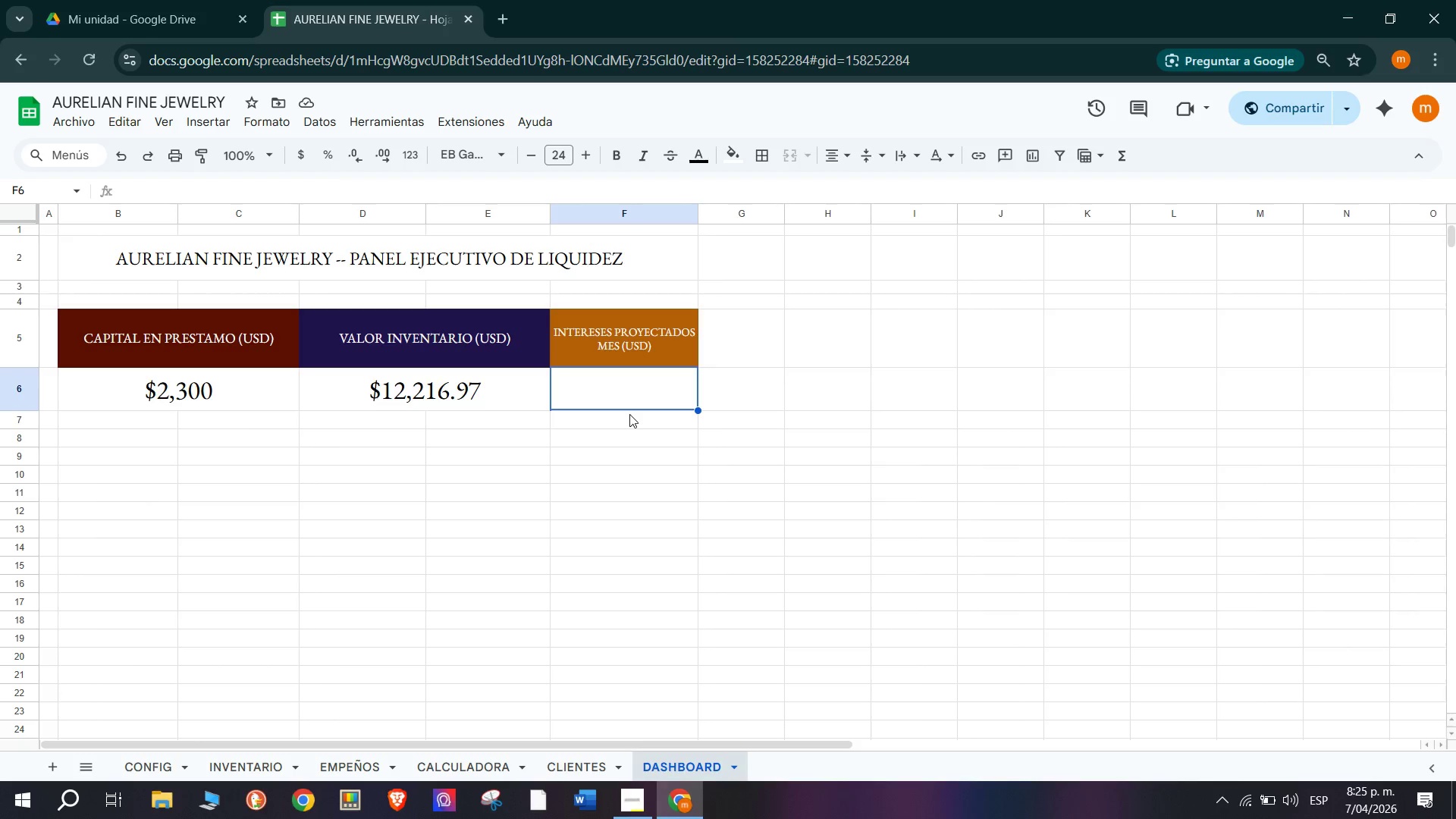 
type(()
key(Backspace)
type()SUM)
 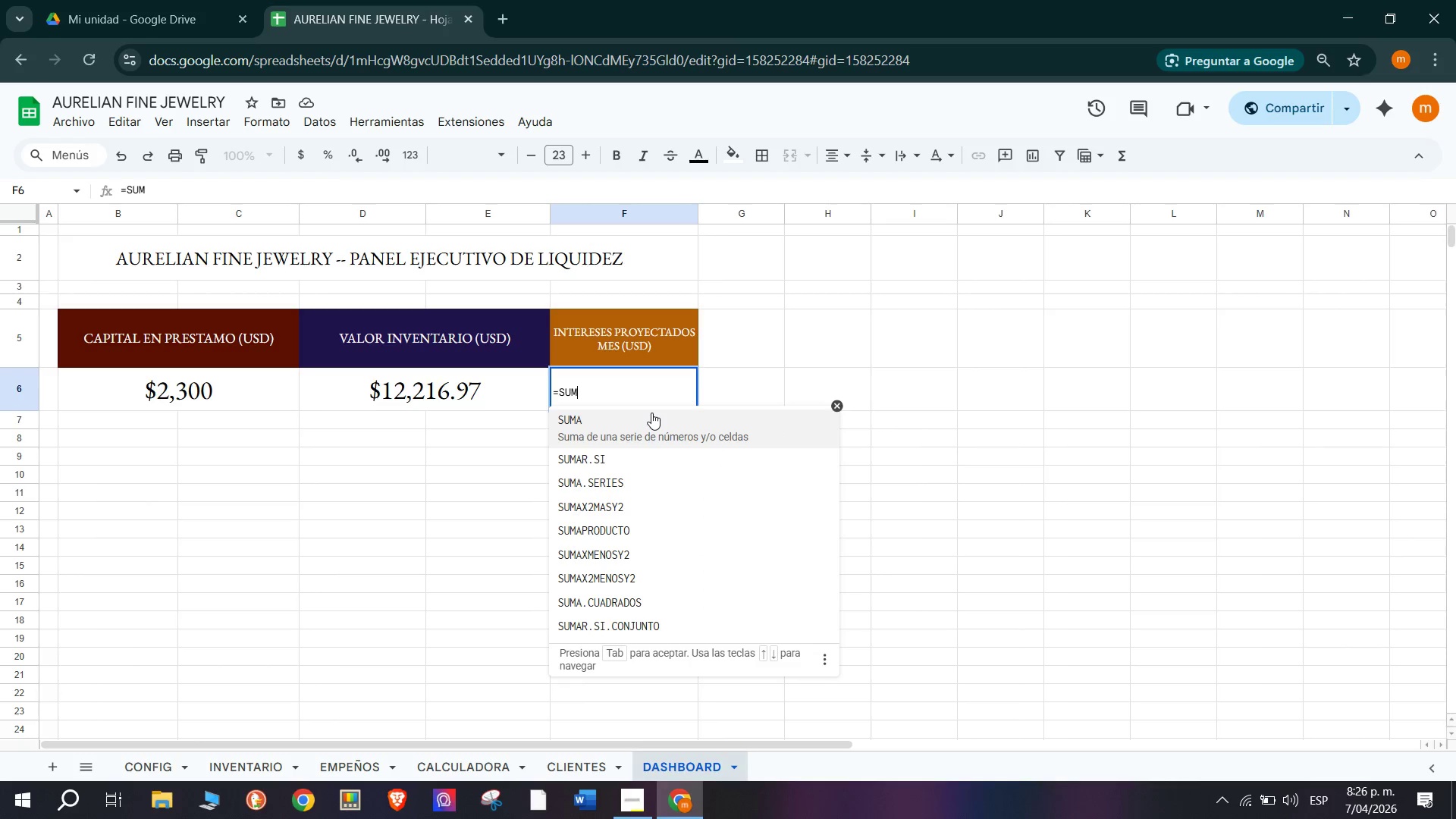 
left_click([670, 433])
 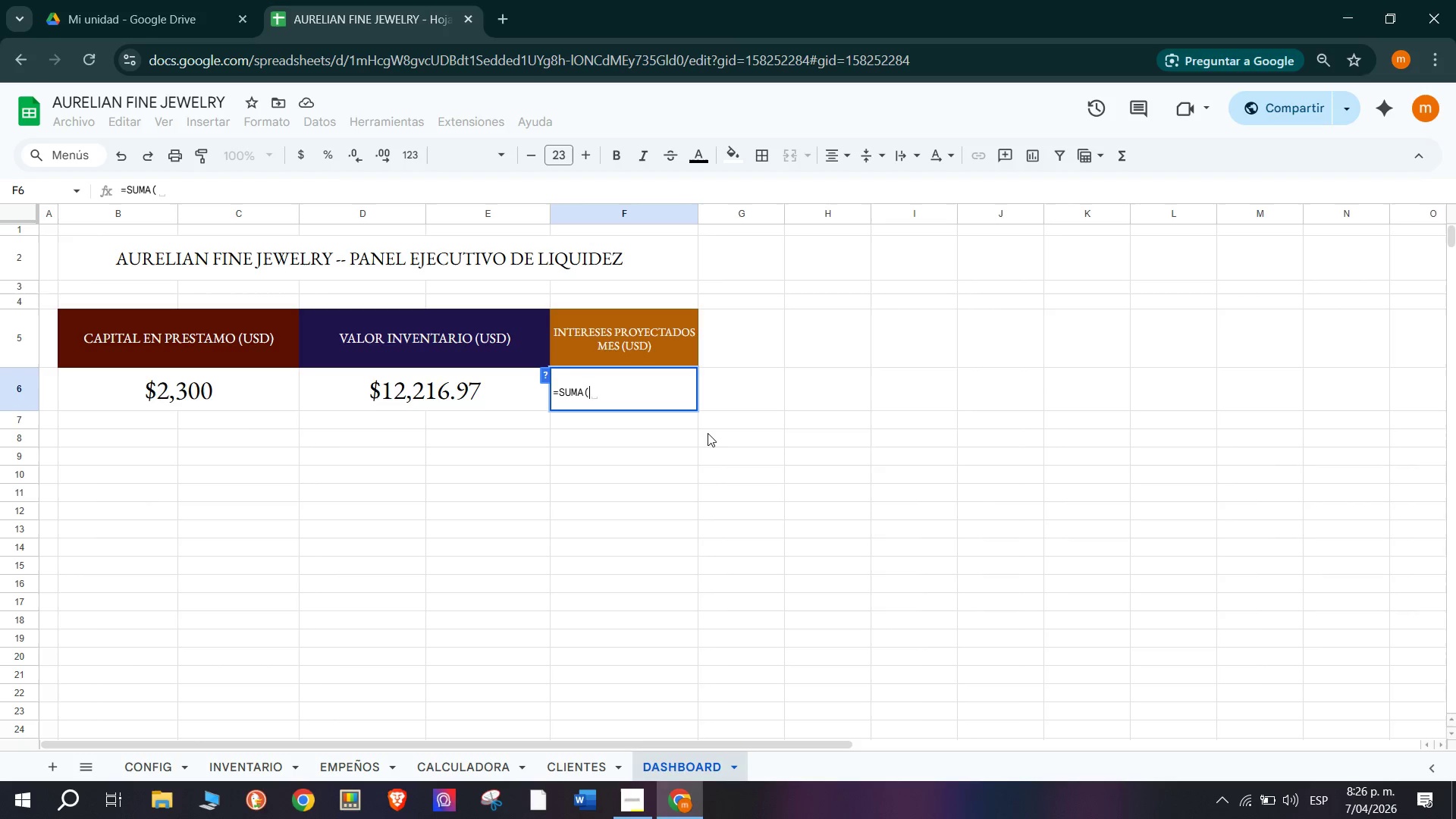 
wait(8.81)
 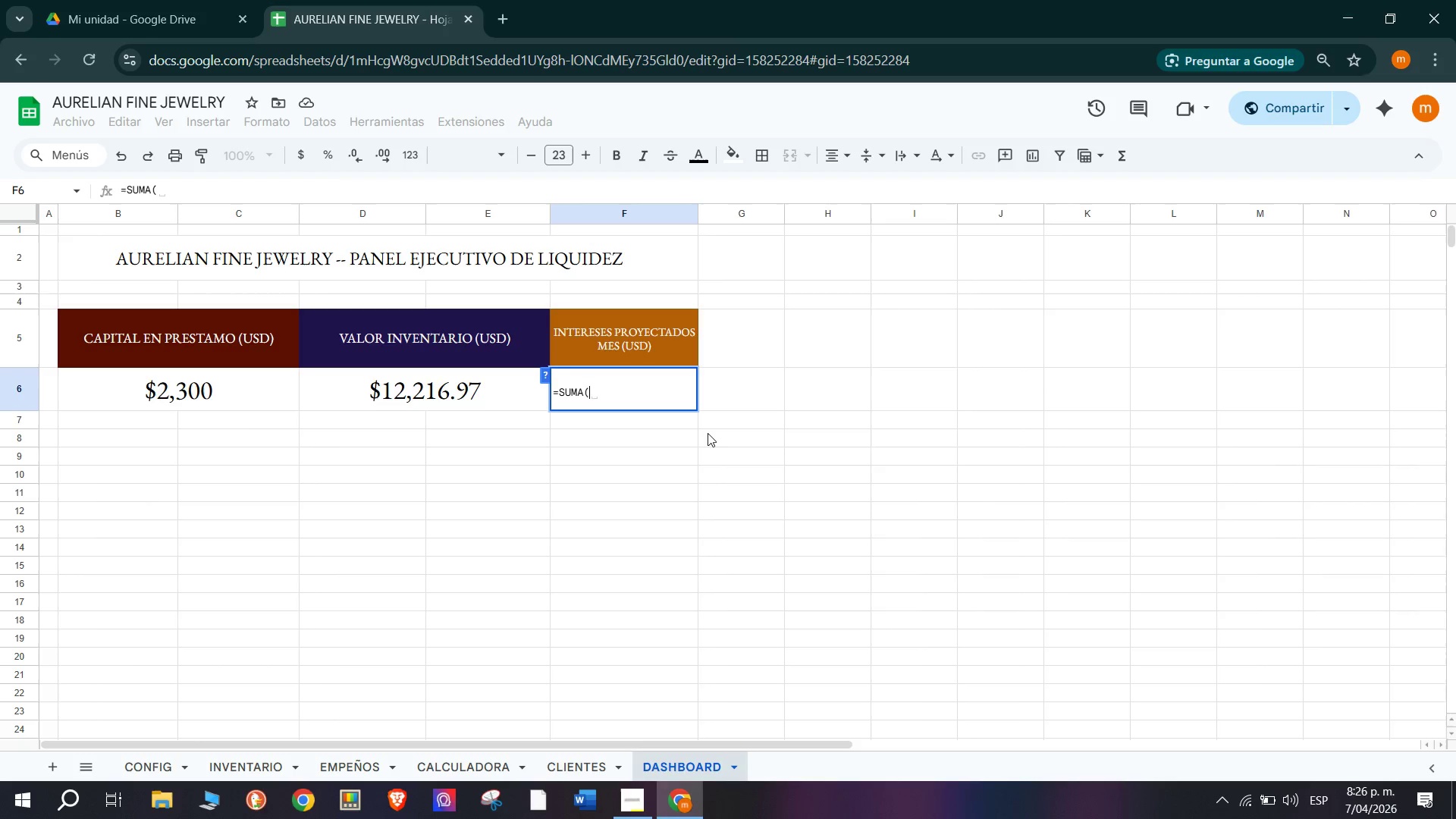 
hold_key(key=ShiftRight, duration=1.11)
 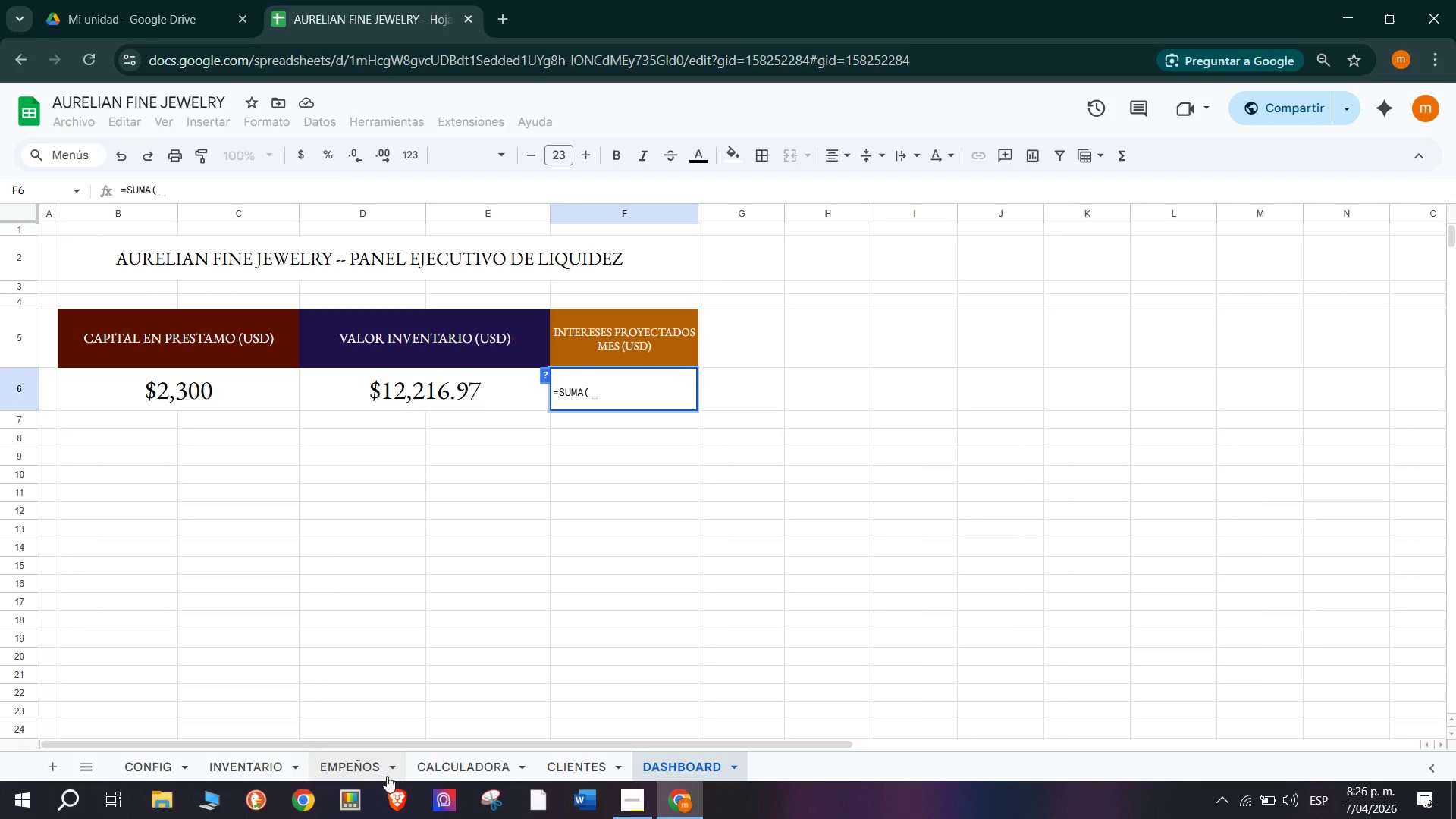 
left_click([367, 762])
 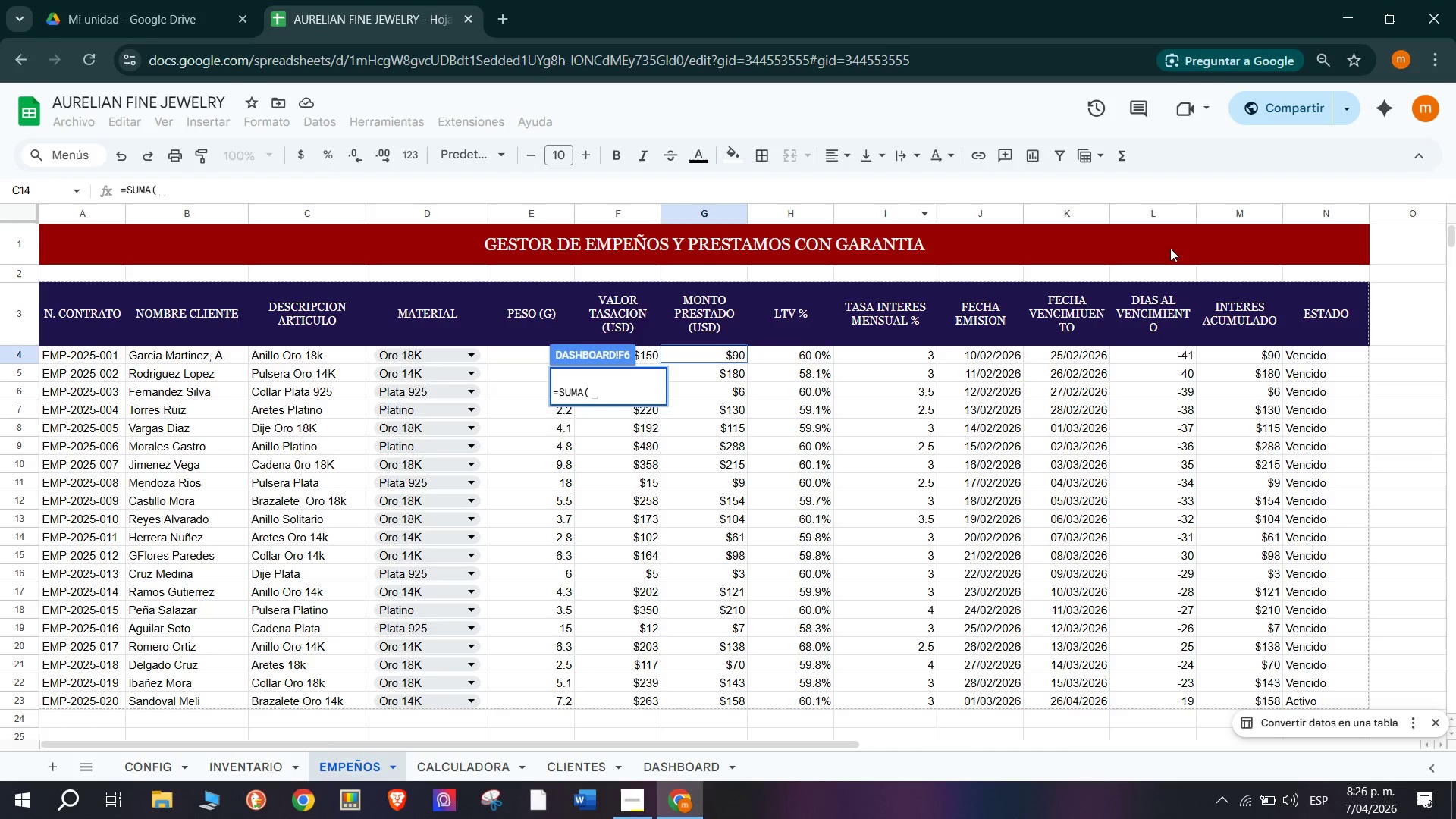 
wait(5.05)
 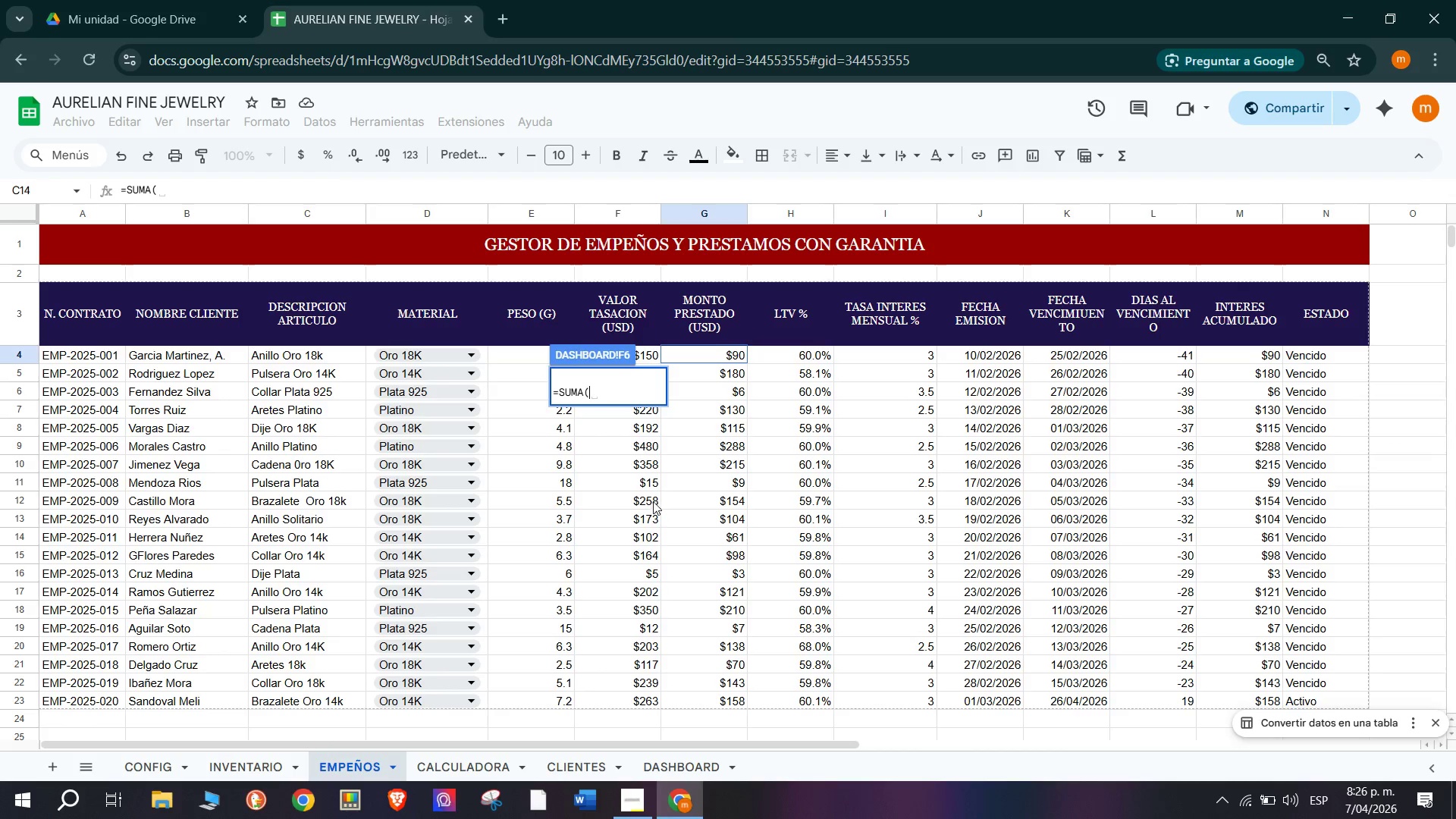 
left_click([1259, 357])
 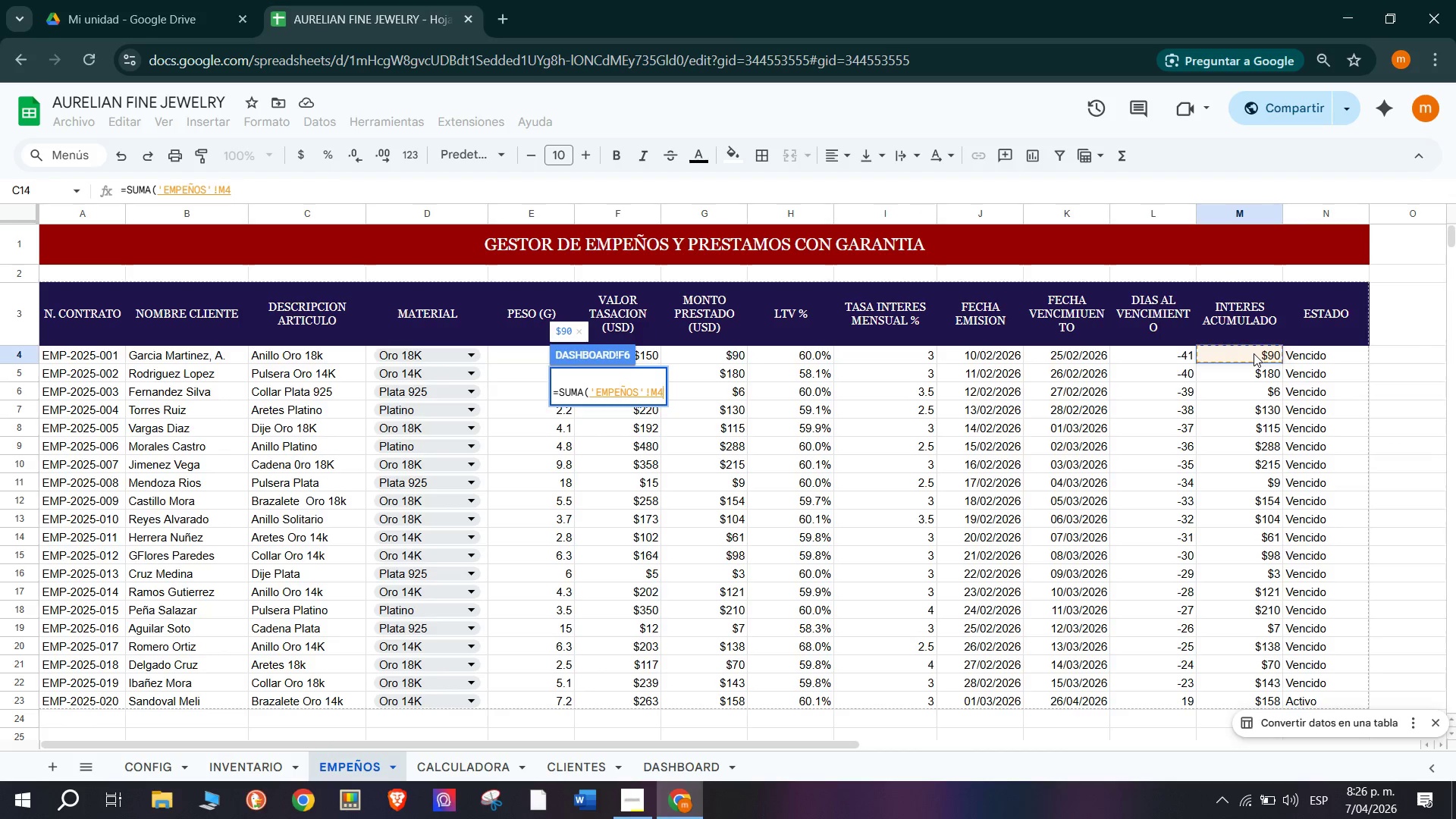 
type(>M23()
 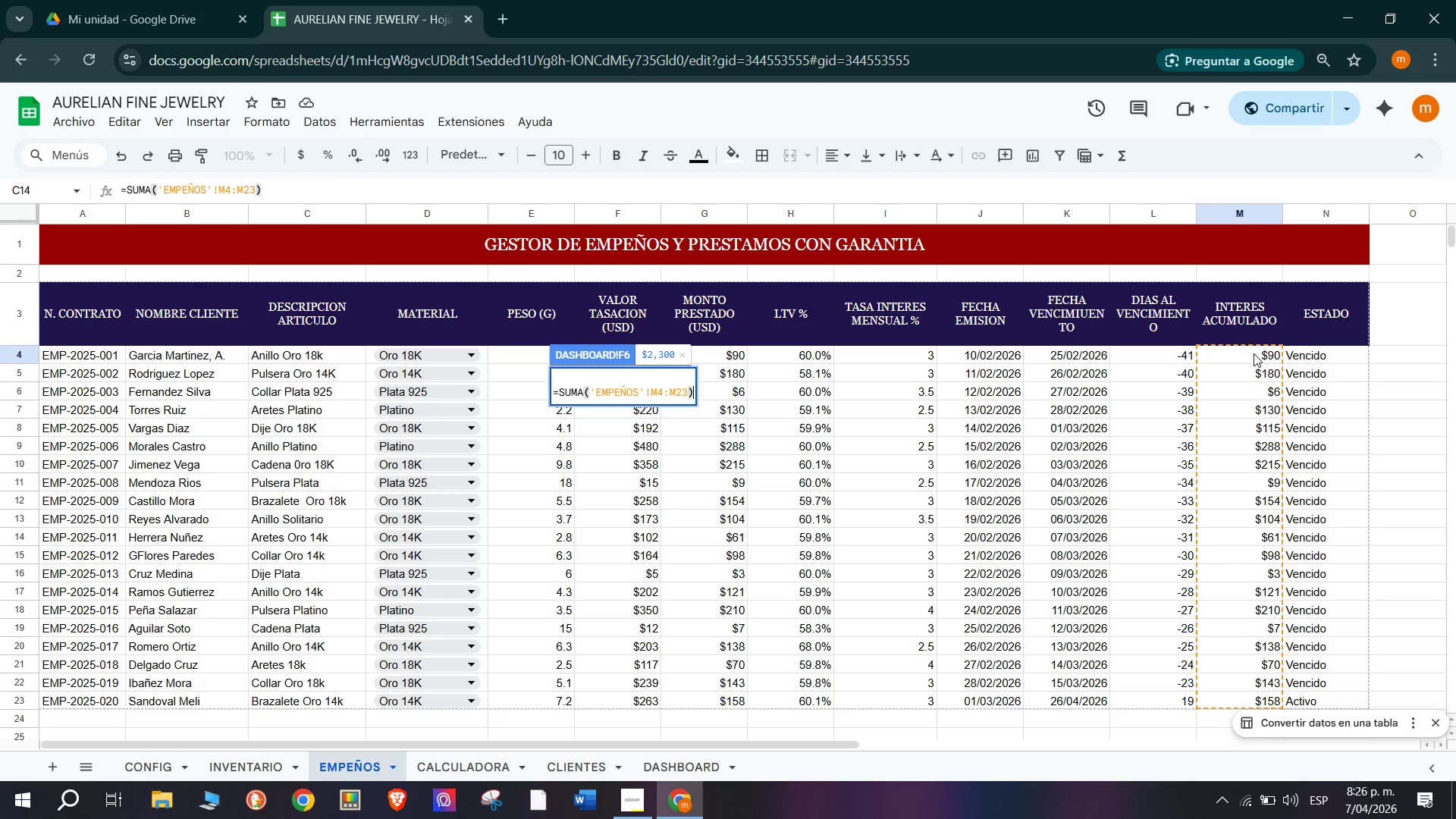 
wait(8.01)
 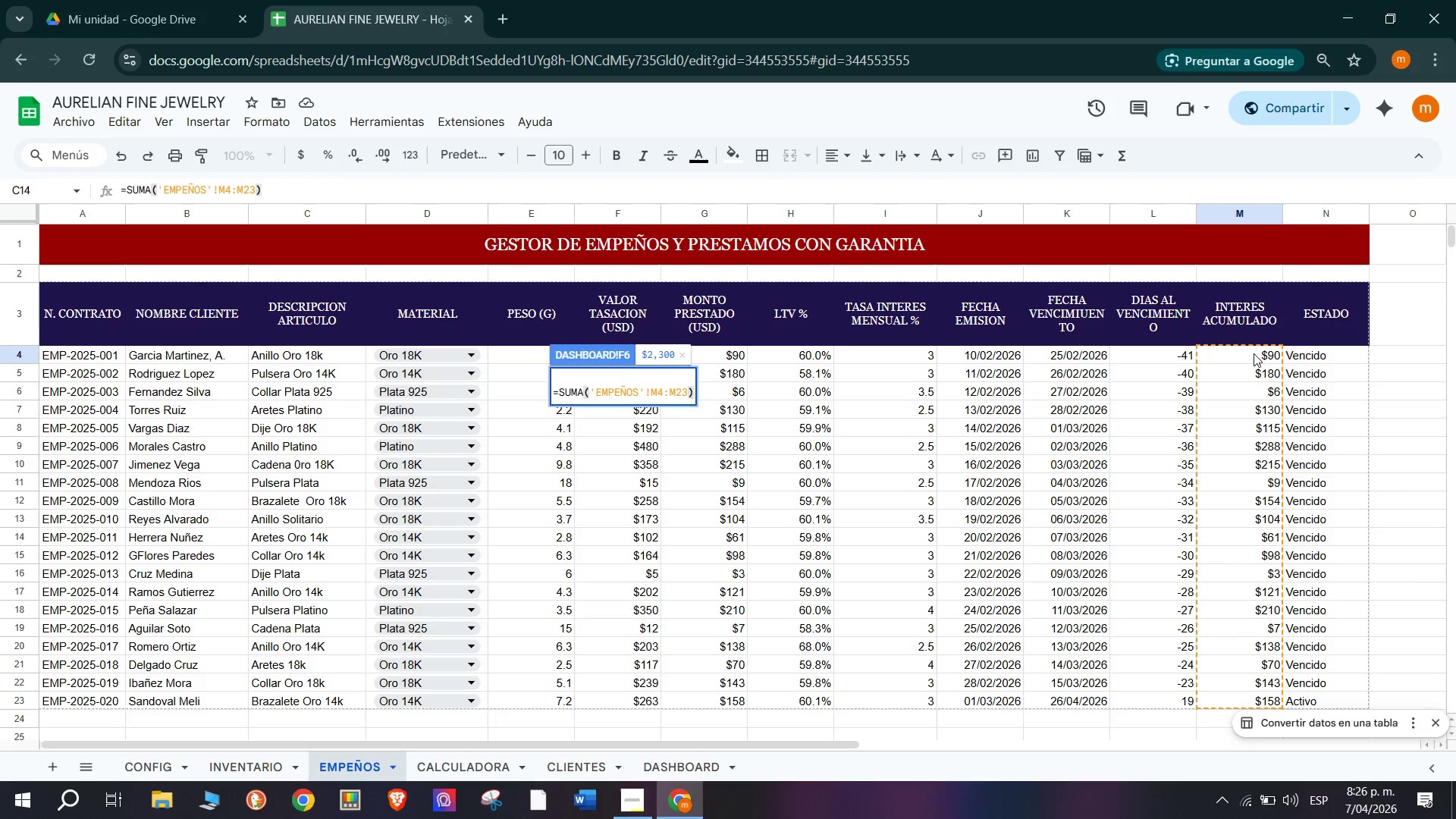 
key(Enter)
 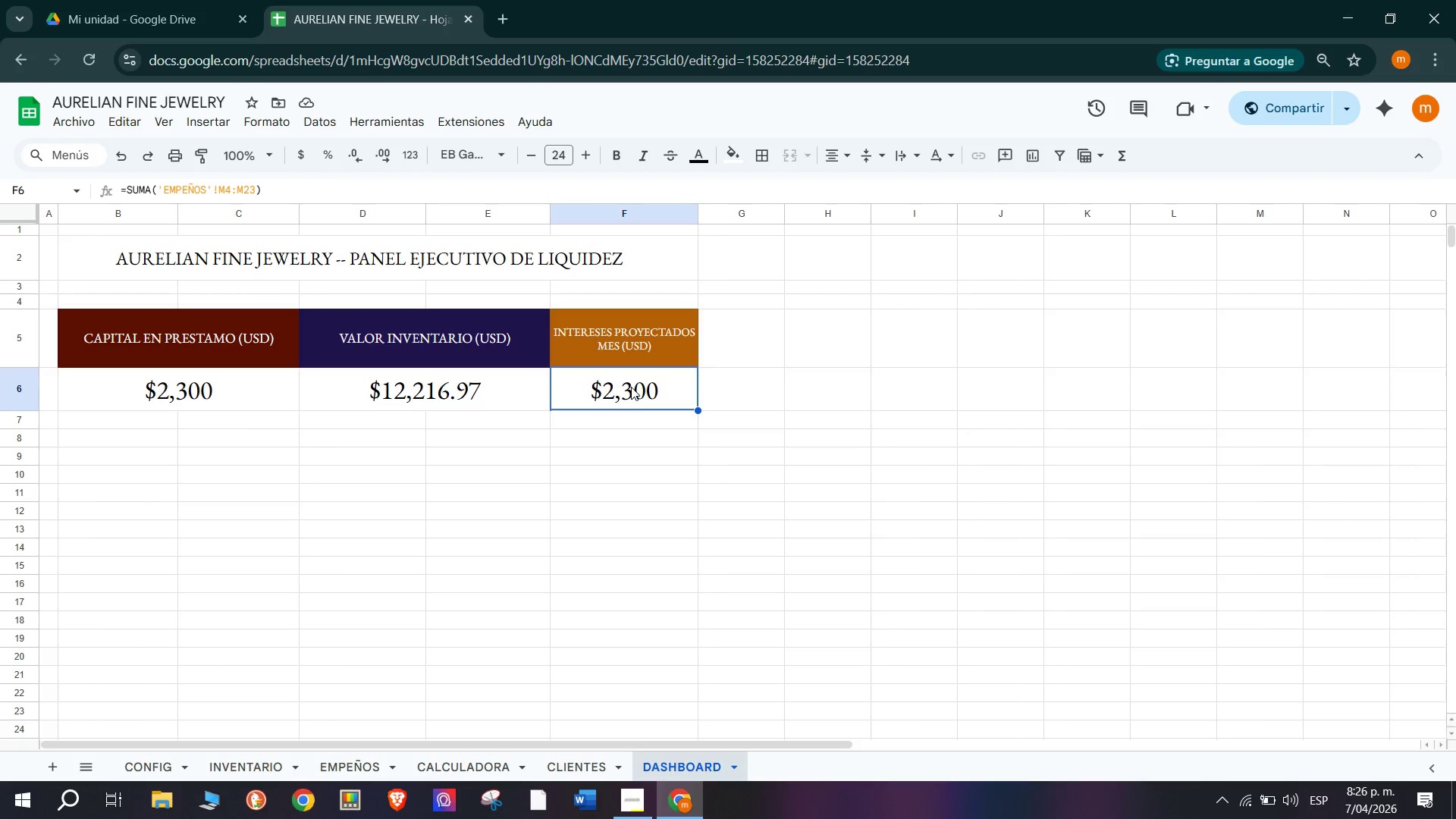 
wait(18.88)
 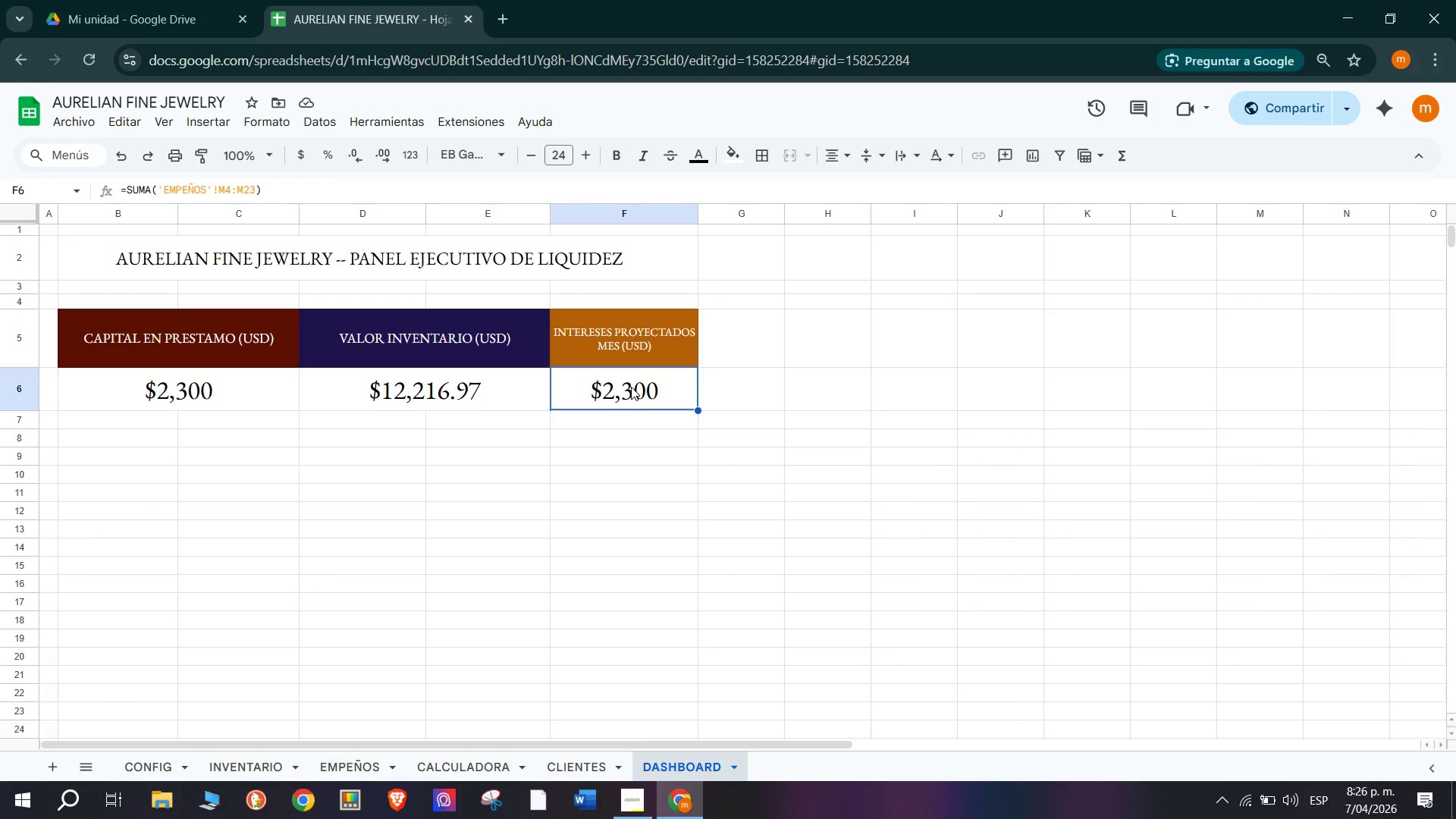 
left_click([623, 372])
 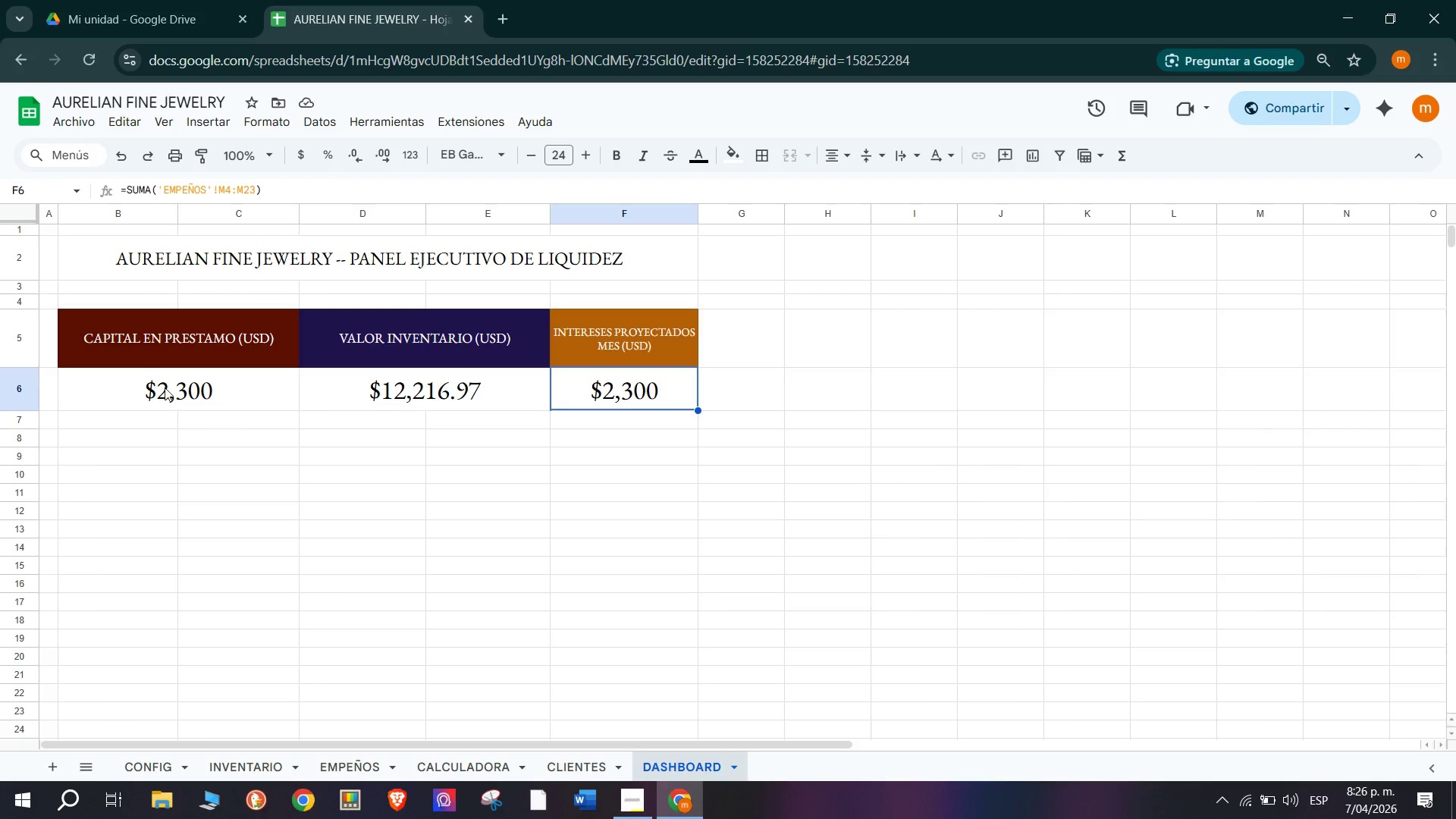 
left_click([164, 388])
 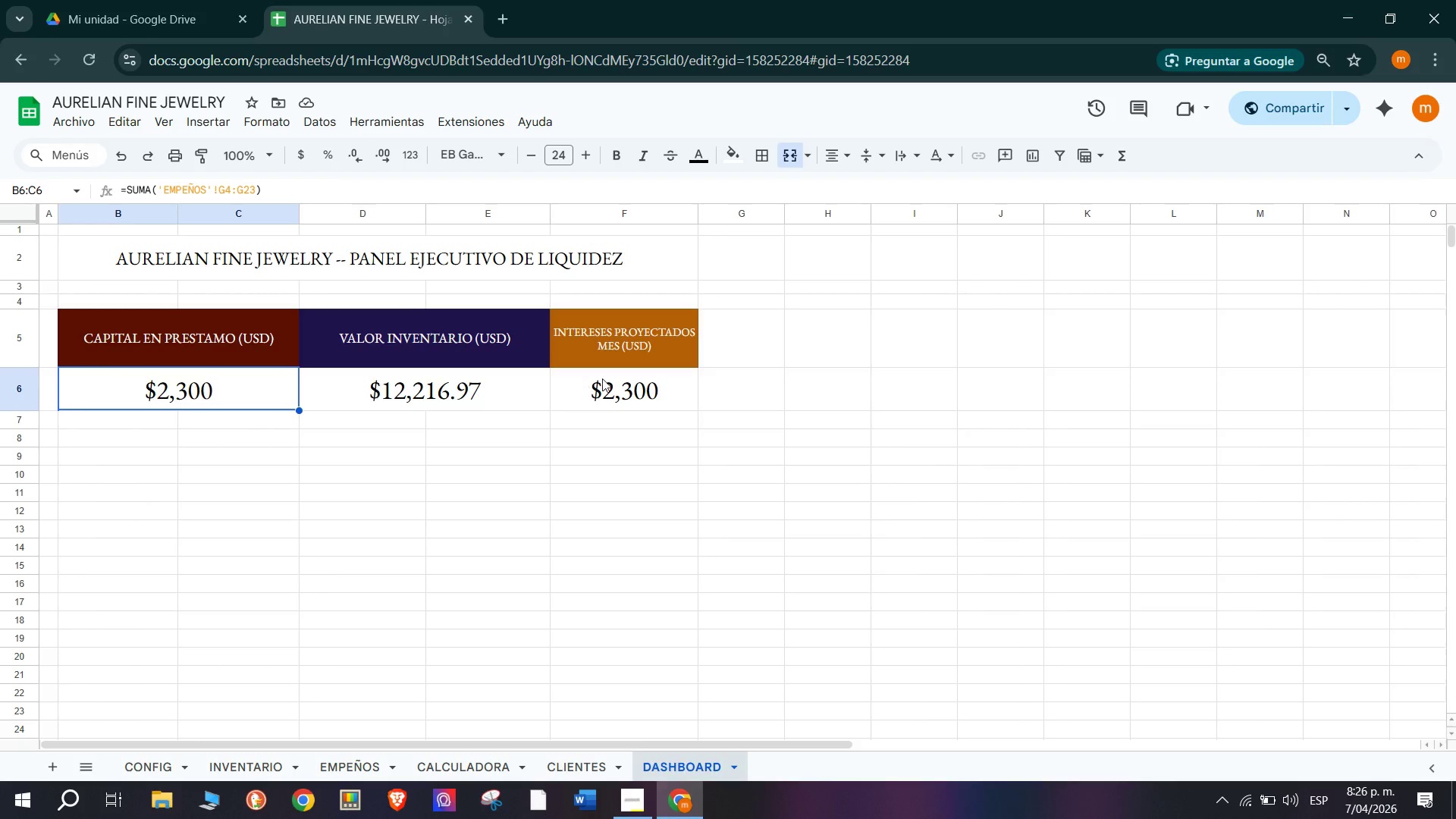 
left_click([621, 377])
 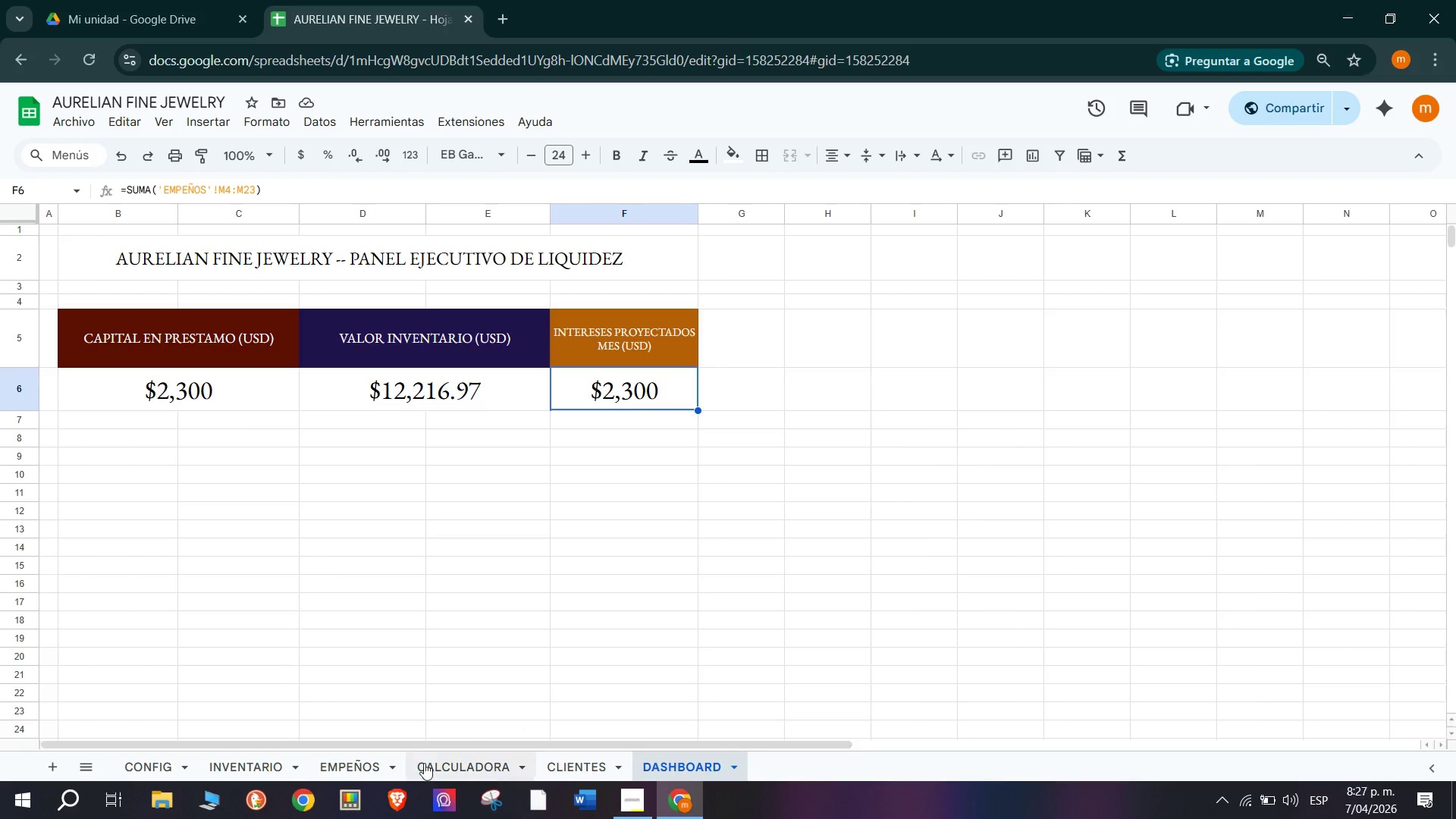 
left_click([353, 775])
 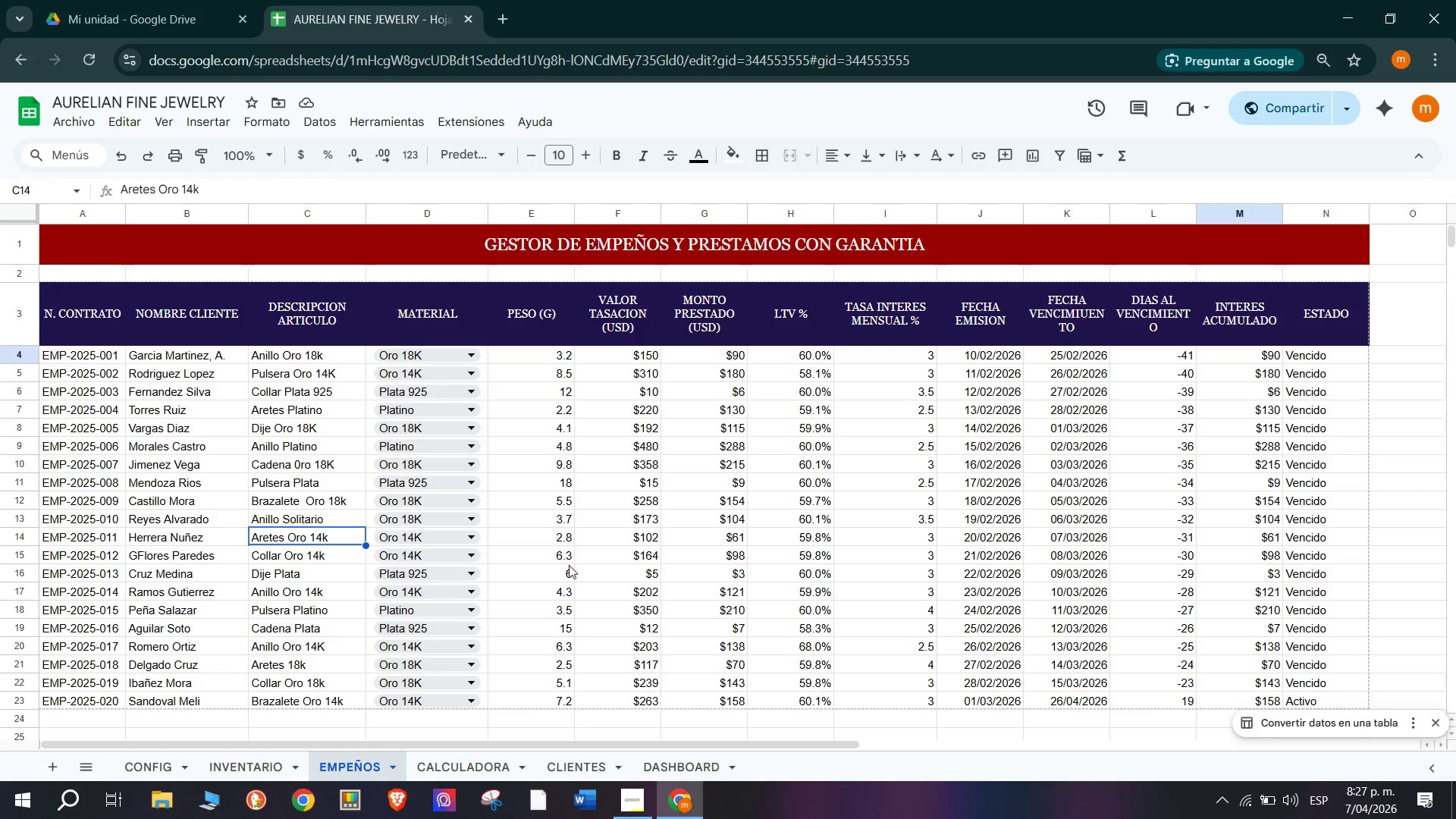 
scroll: coordinate [998, 422], scroll_direction: down, amount: 1.0
 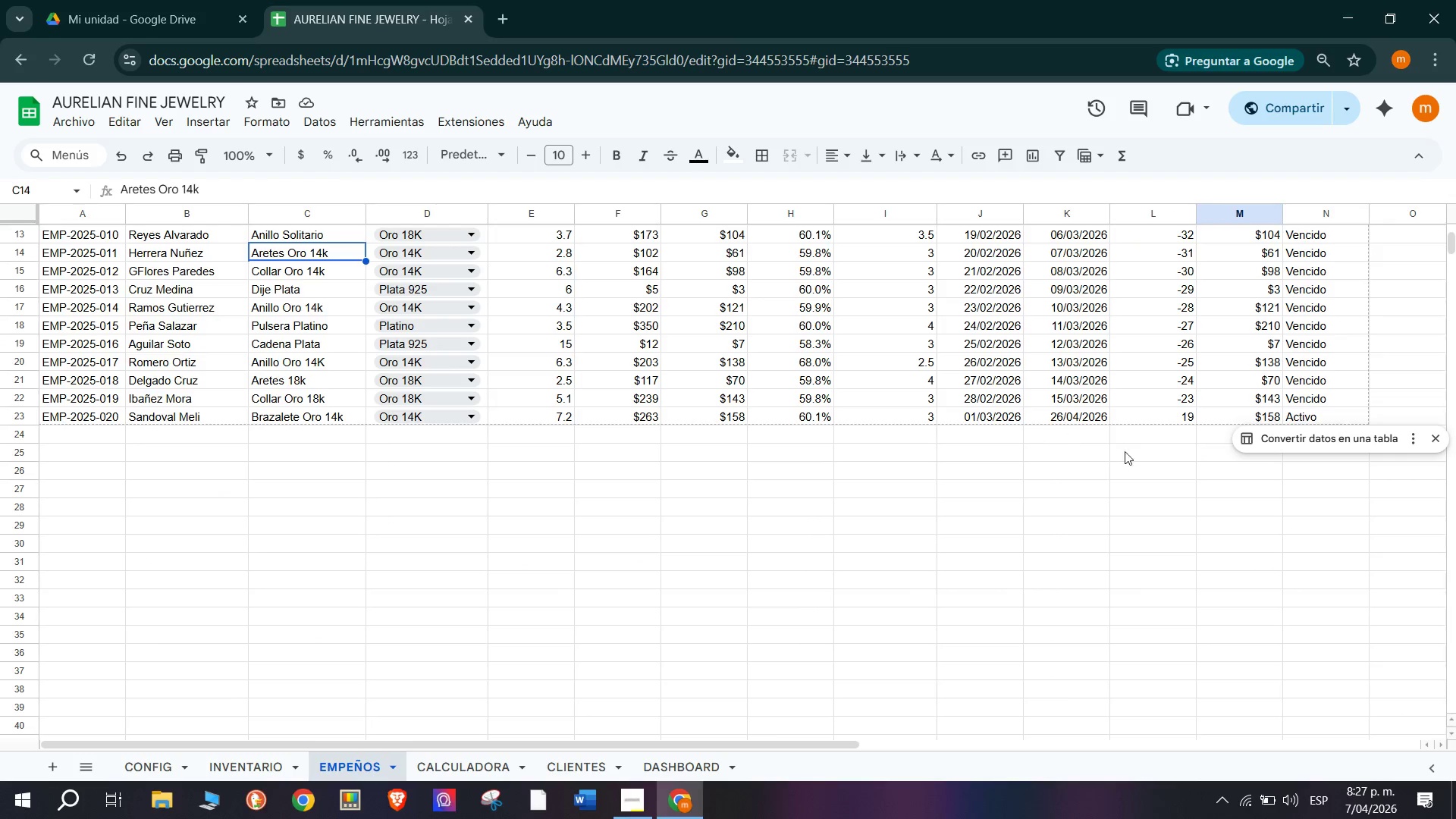 
left_click([1135, 458])
 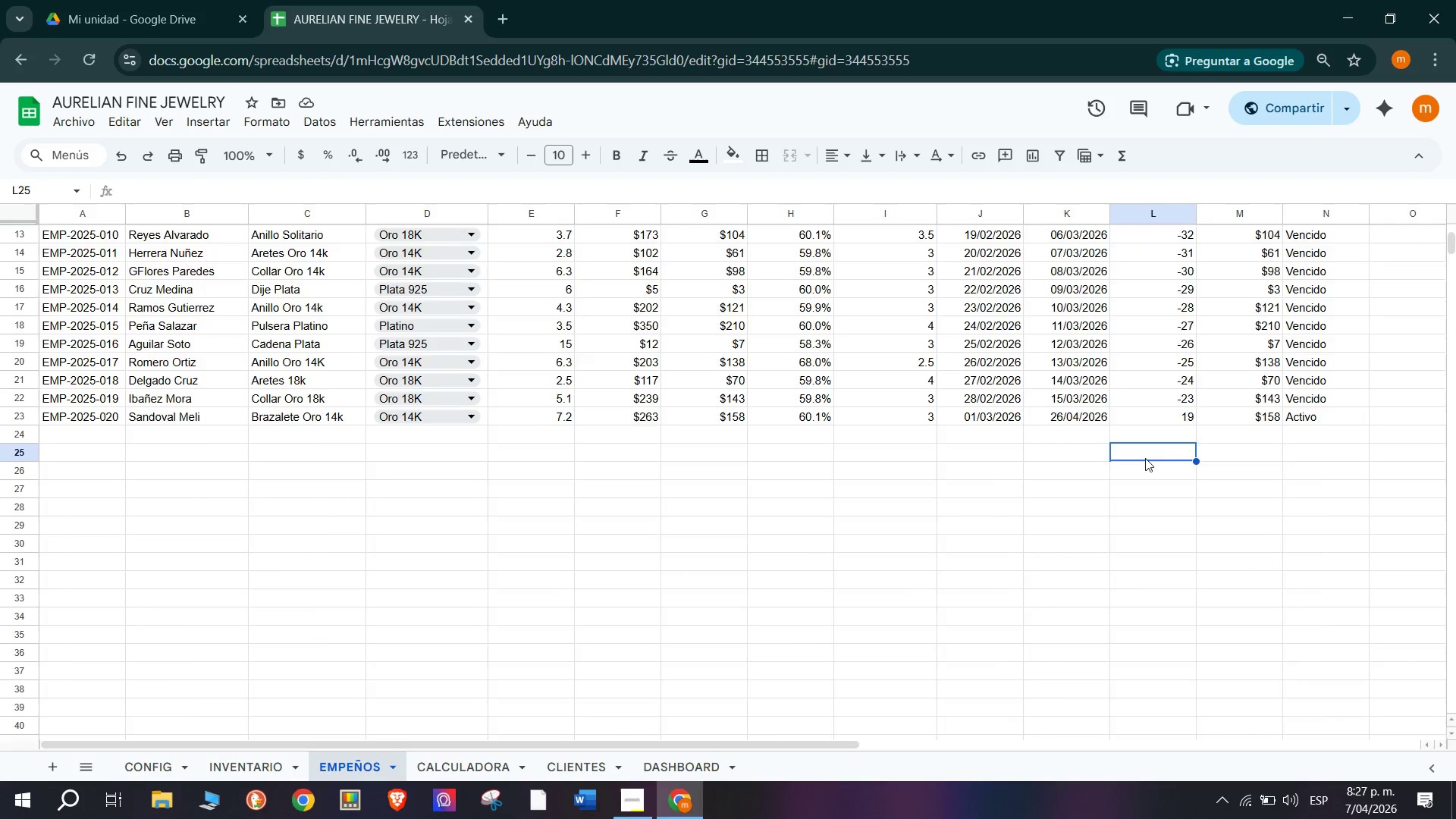 
scroll: coordinate [1165, 458], scroll_direction: up, amount: 2.0
 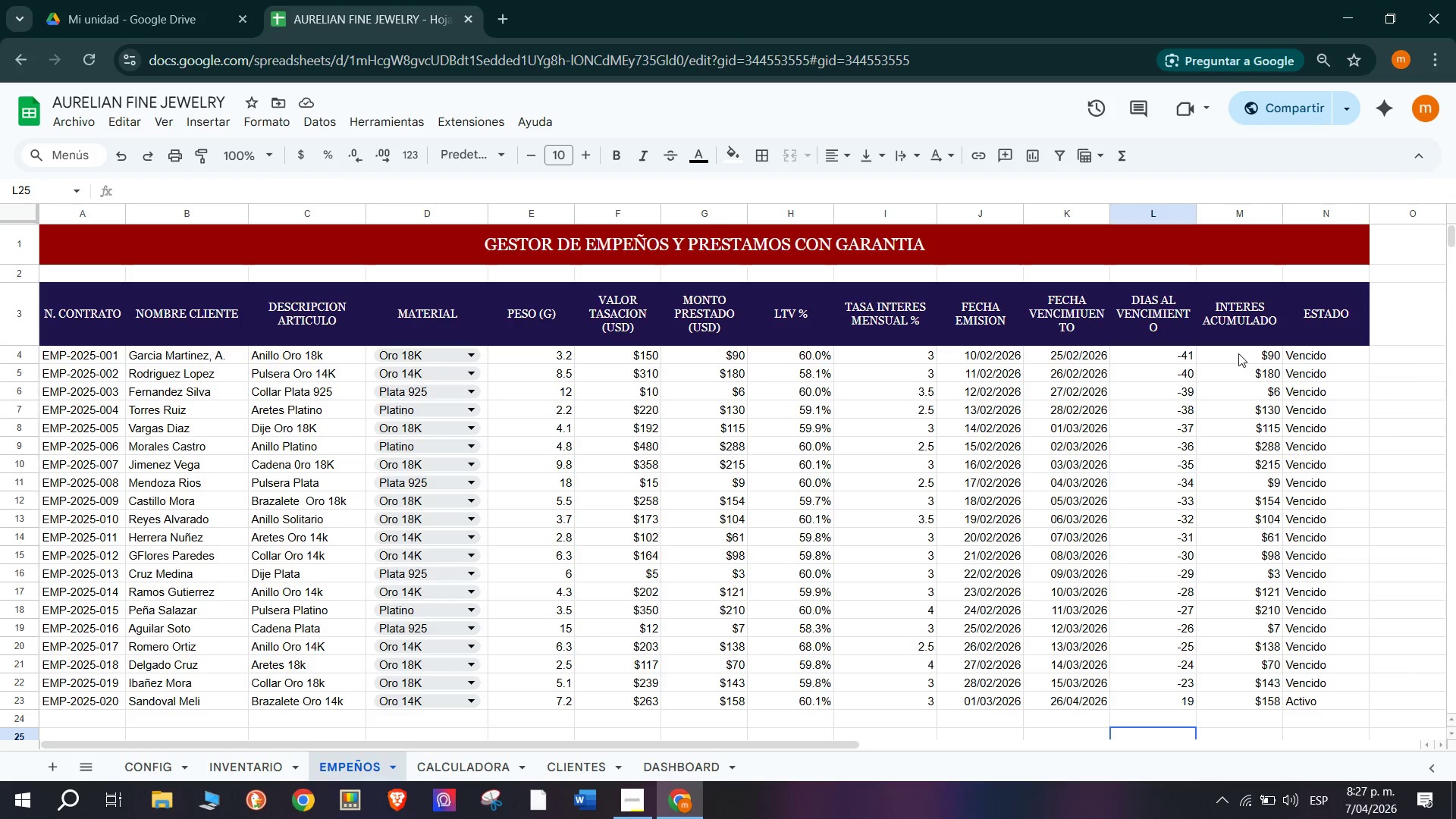 
left_click([686, 787])
 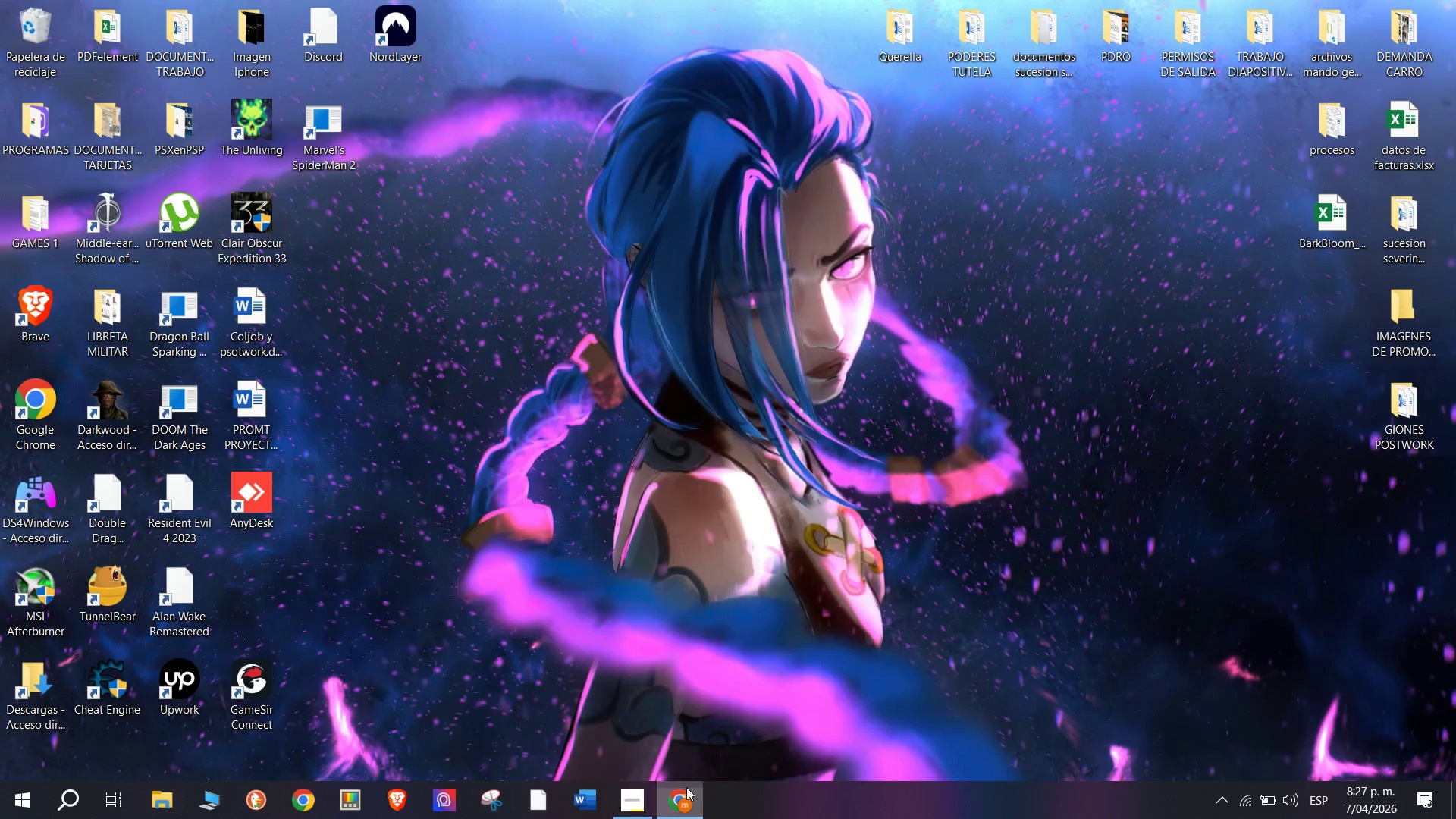 
left_click([686, 787])
 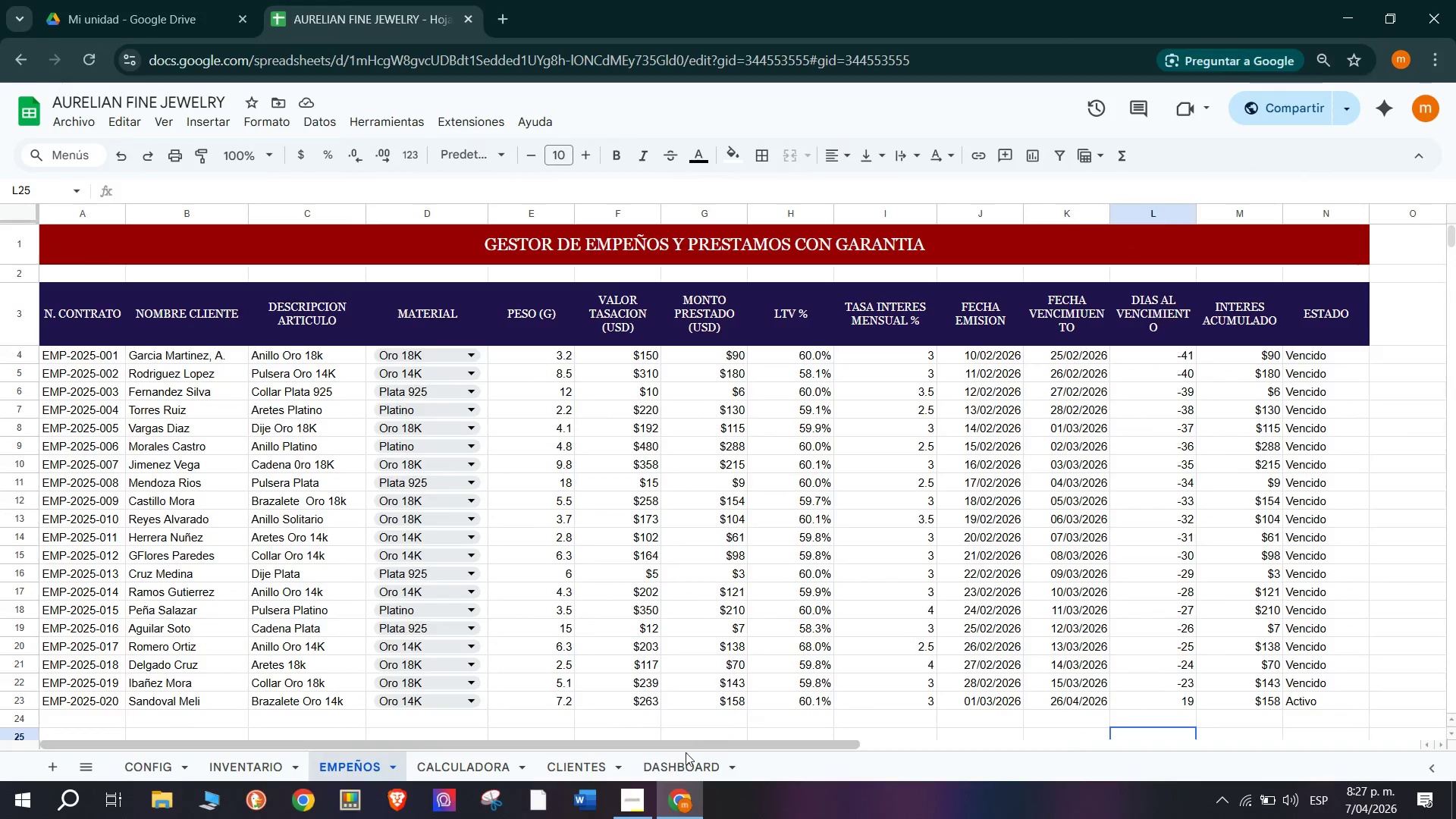 
left_click([697, 767])
 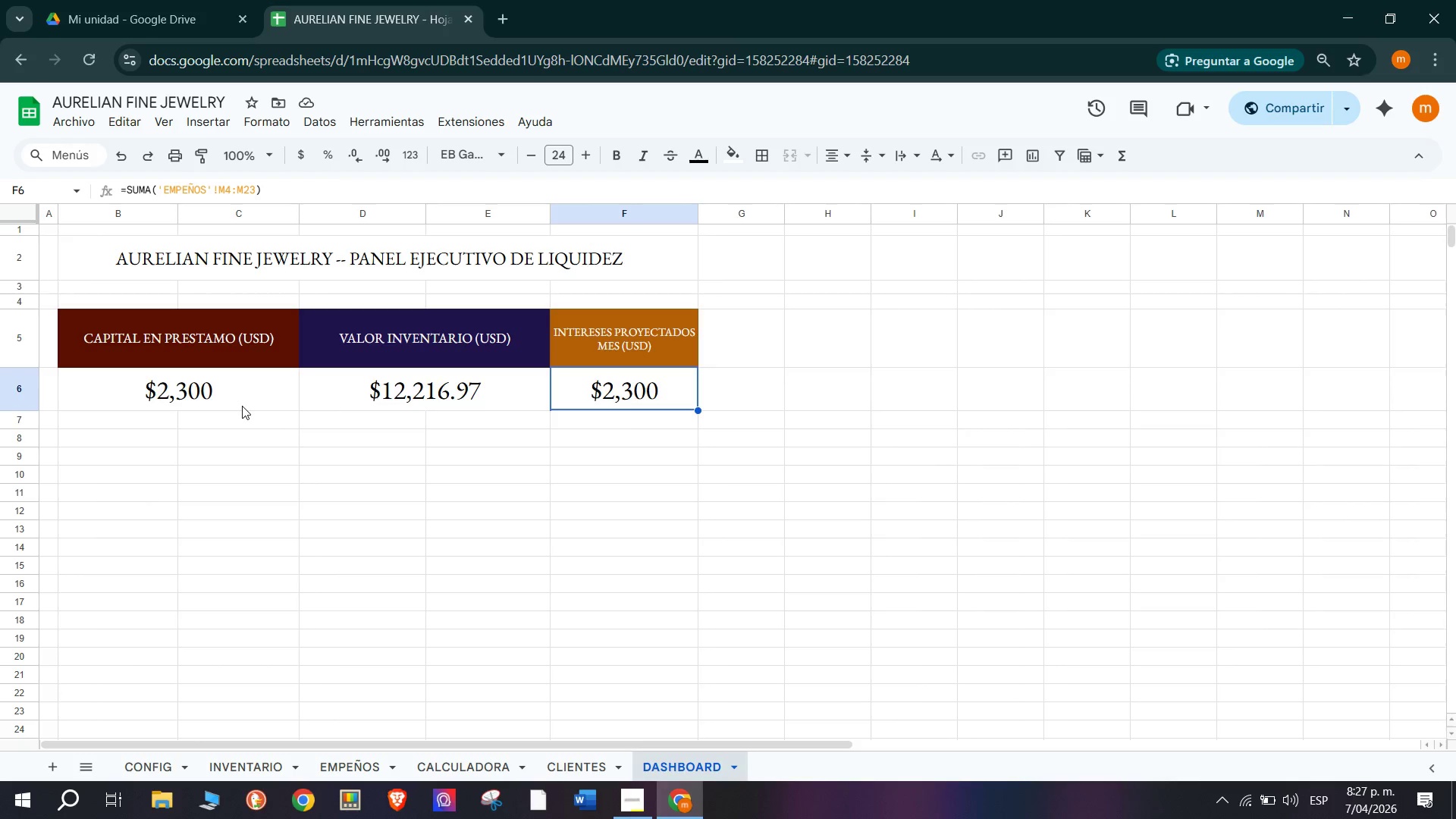 
wait(15.7)
 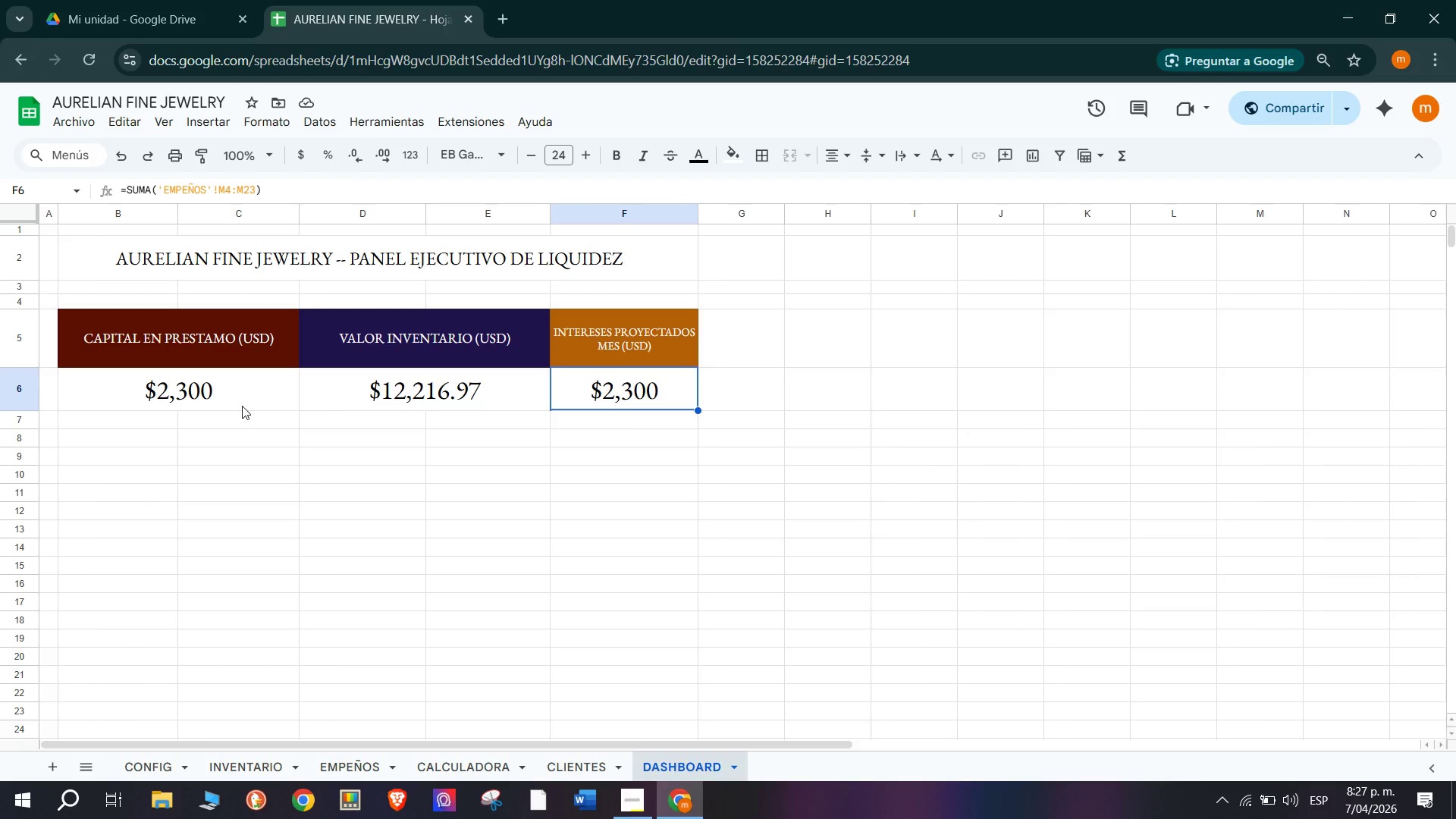 
left_click([457, 762])
 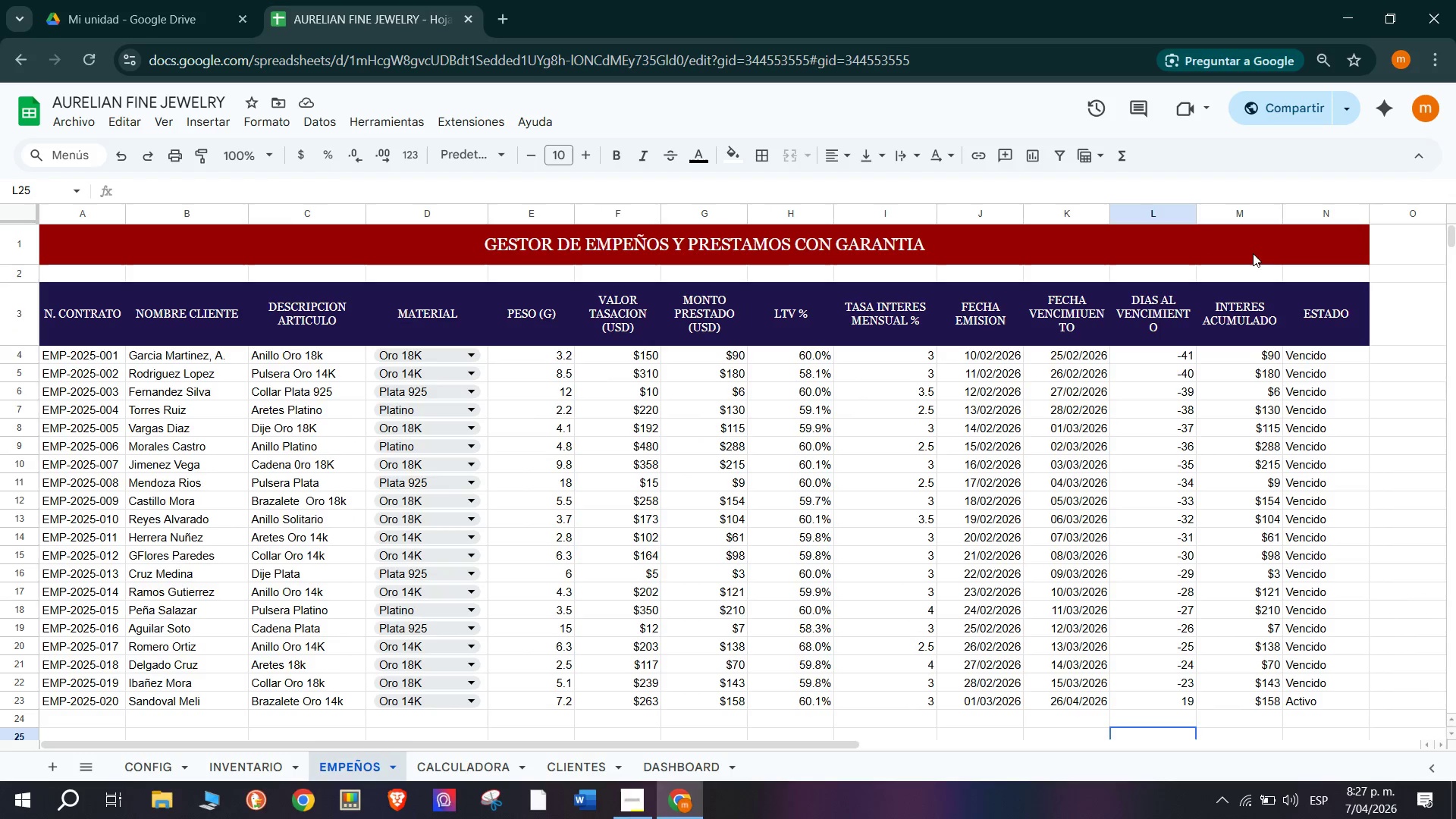 
wait(5.28)
 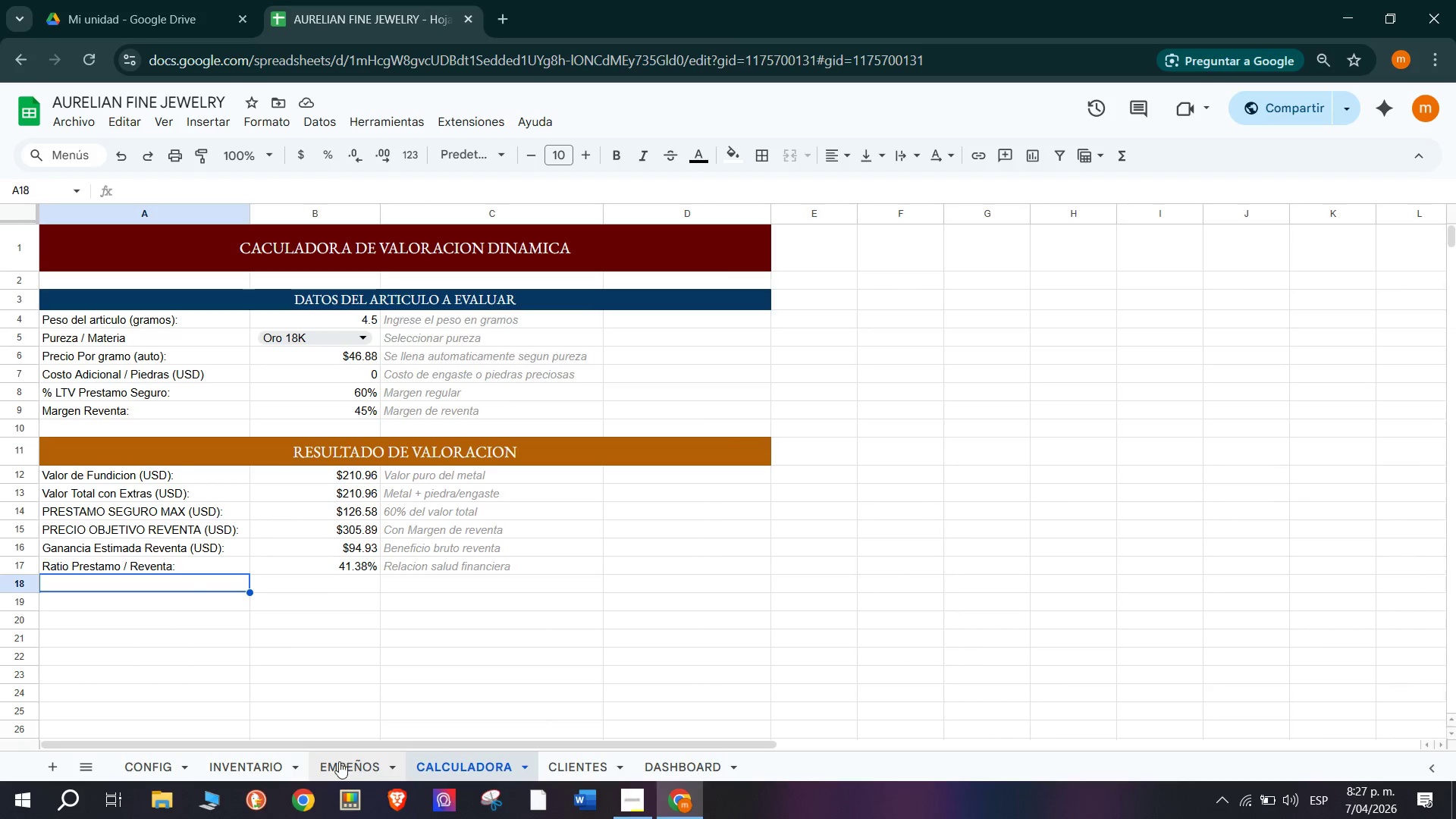 
left_click([1260, 355])
 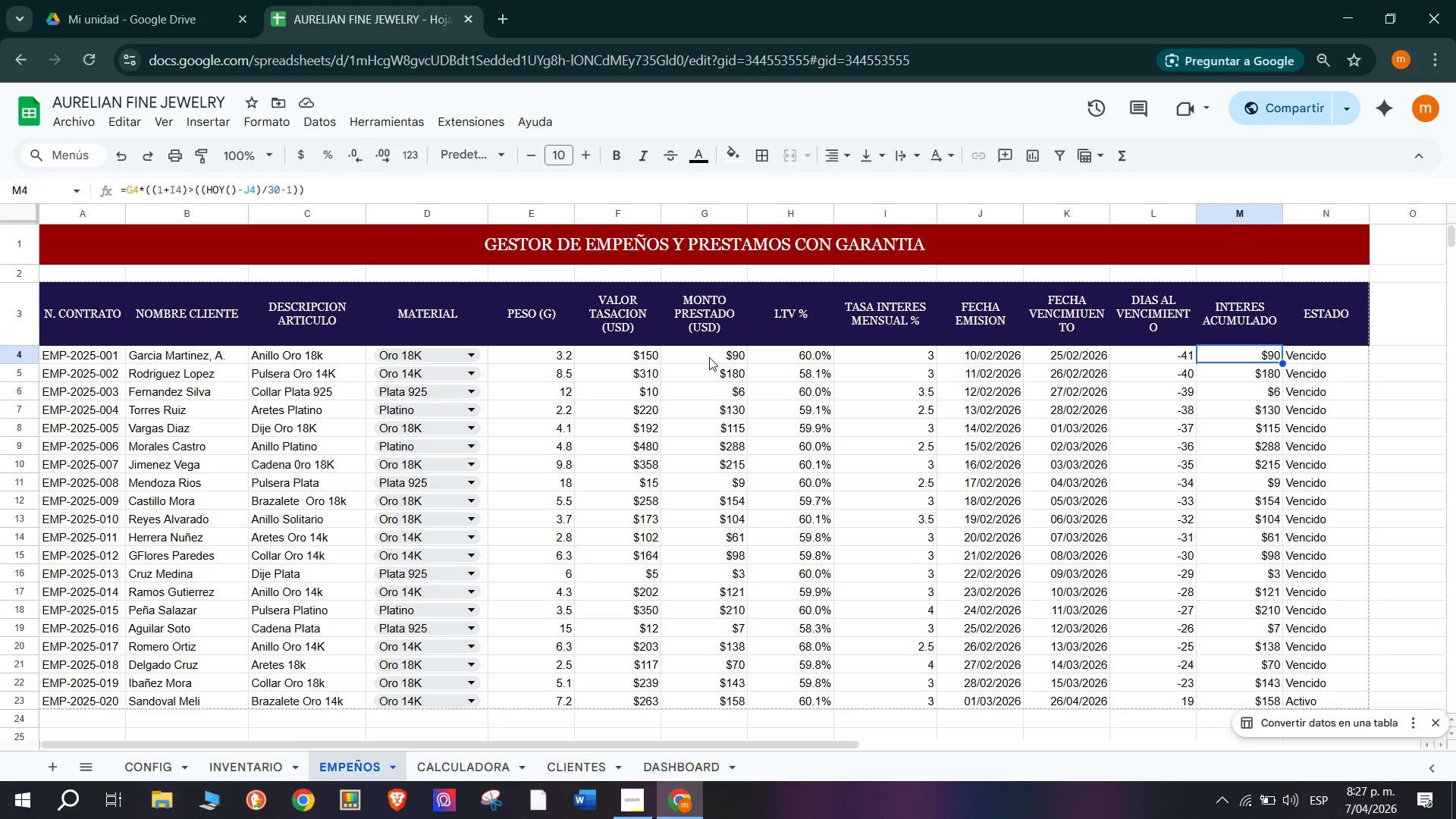 
wait(6.38)
 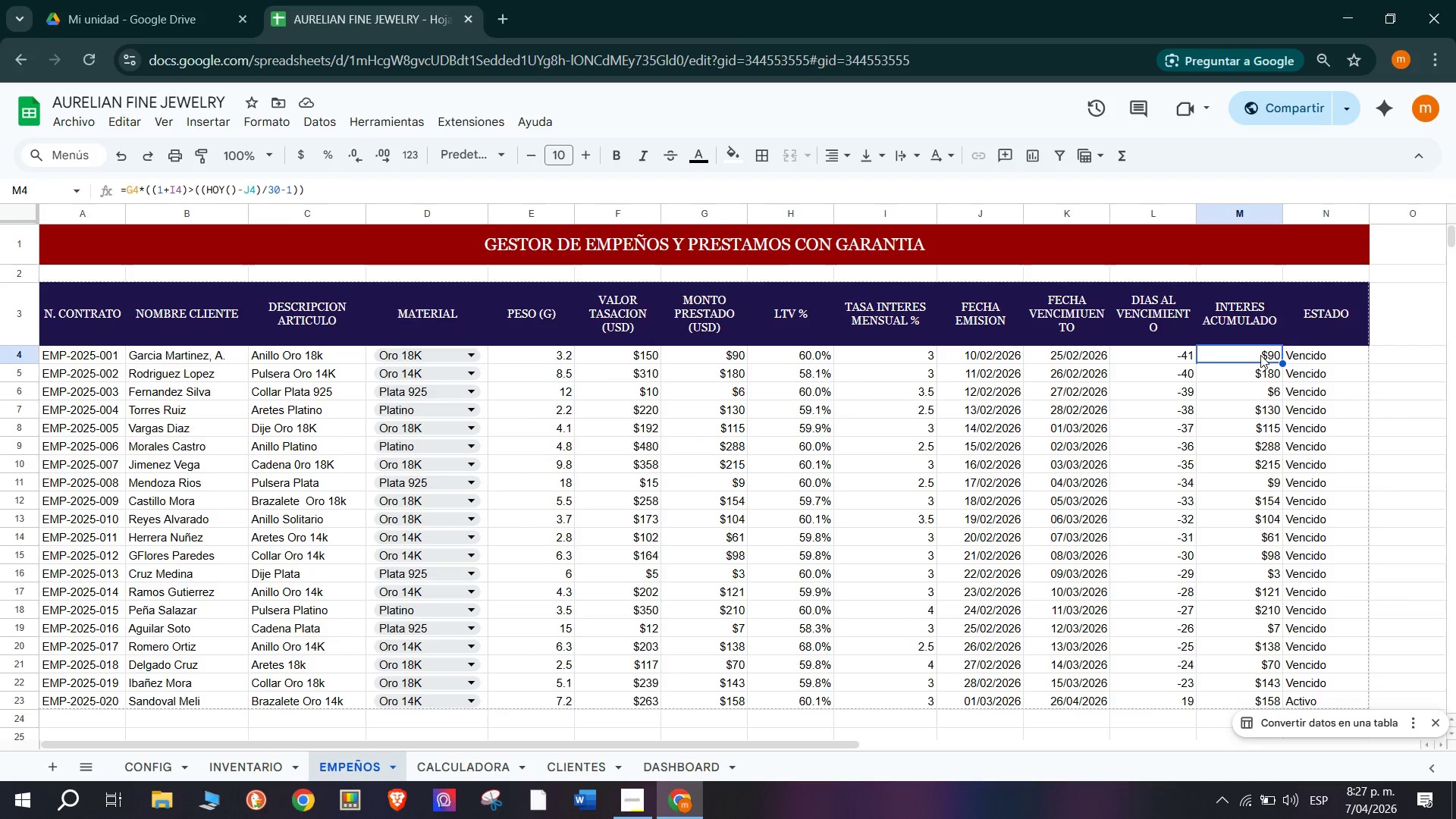 
left_click([709, 357])
 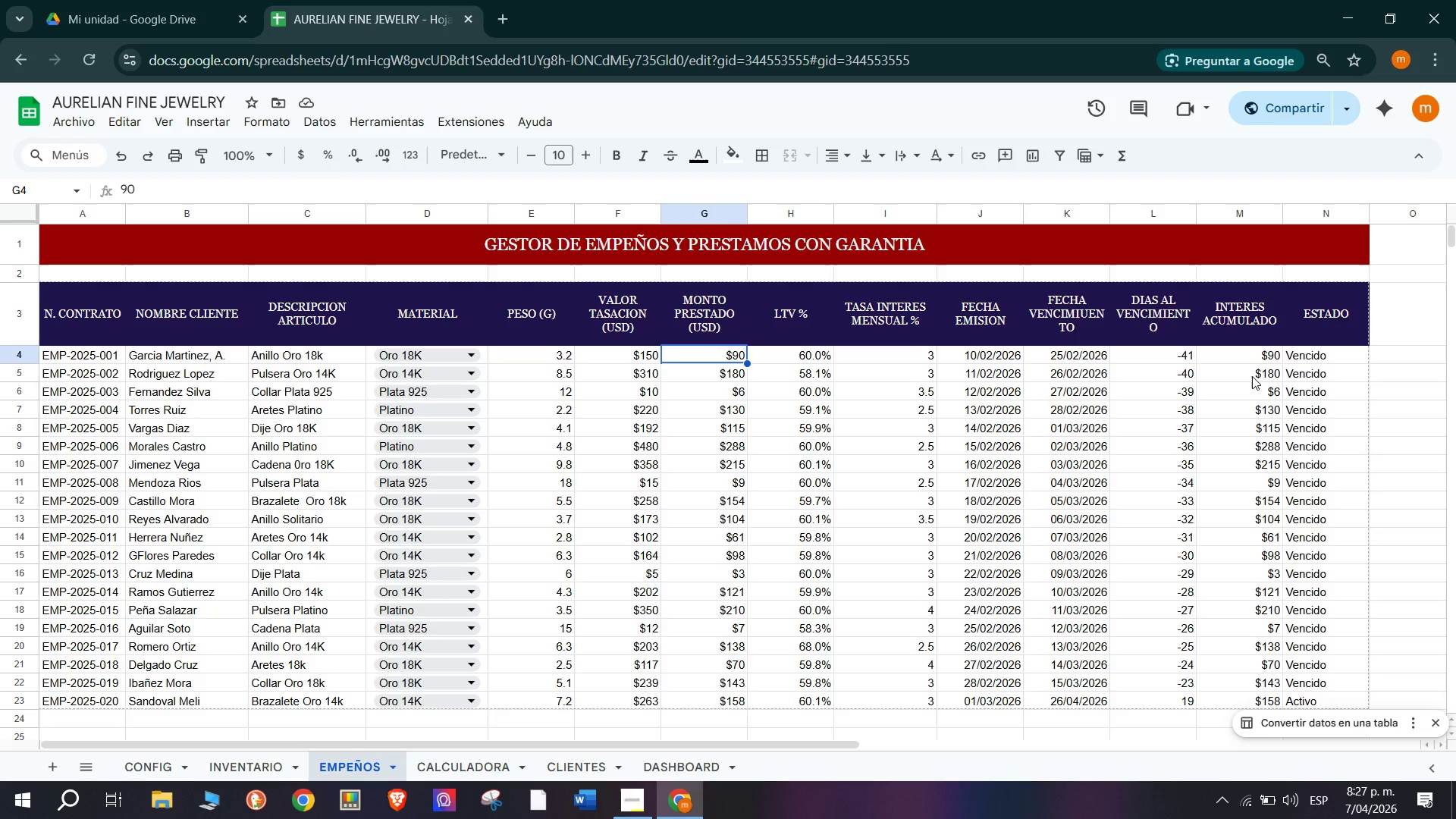 
left_click([1252, 376])
 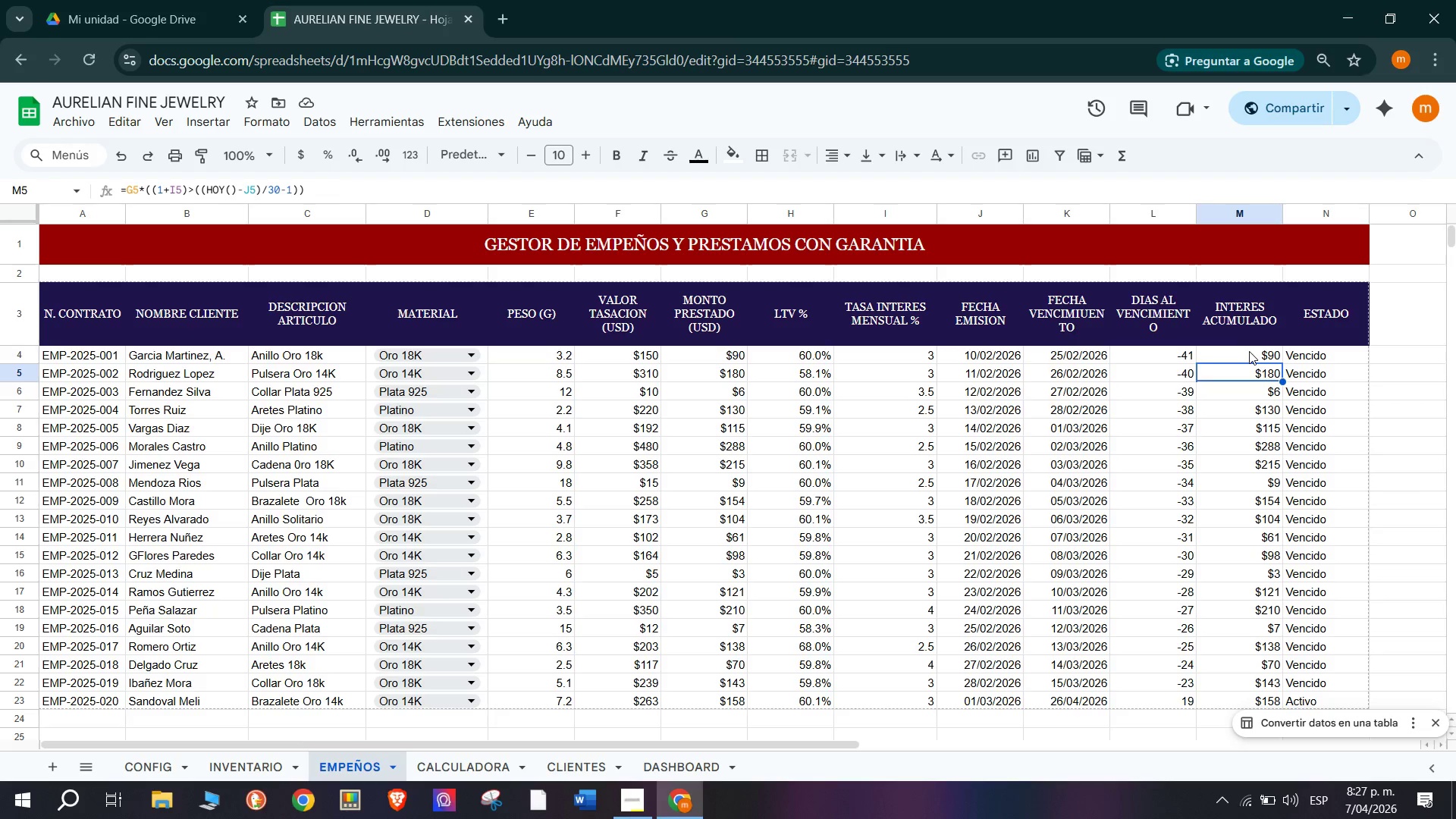 
left_click([1249, 351])
 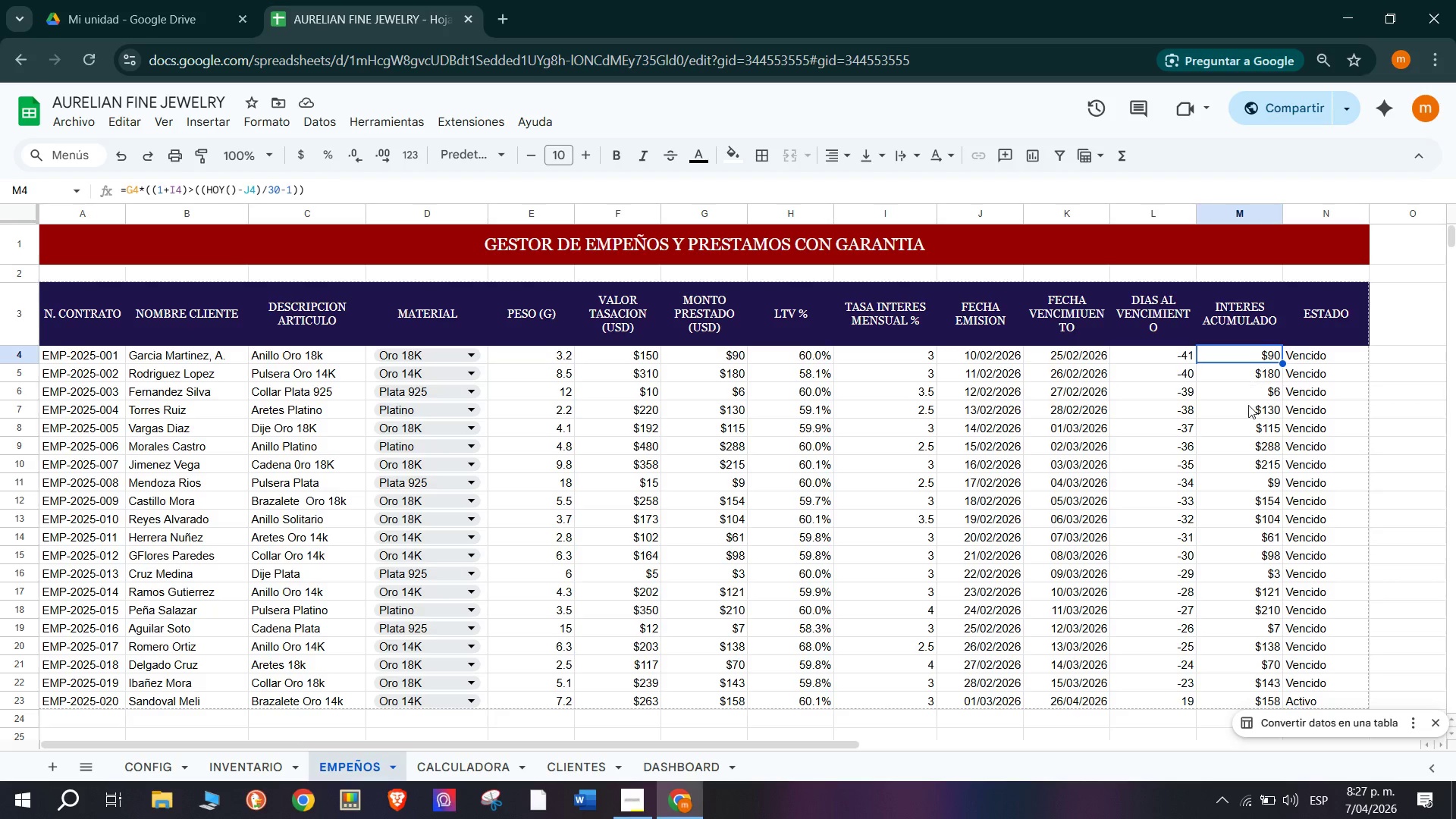 
left_click([1249, 416])
 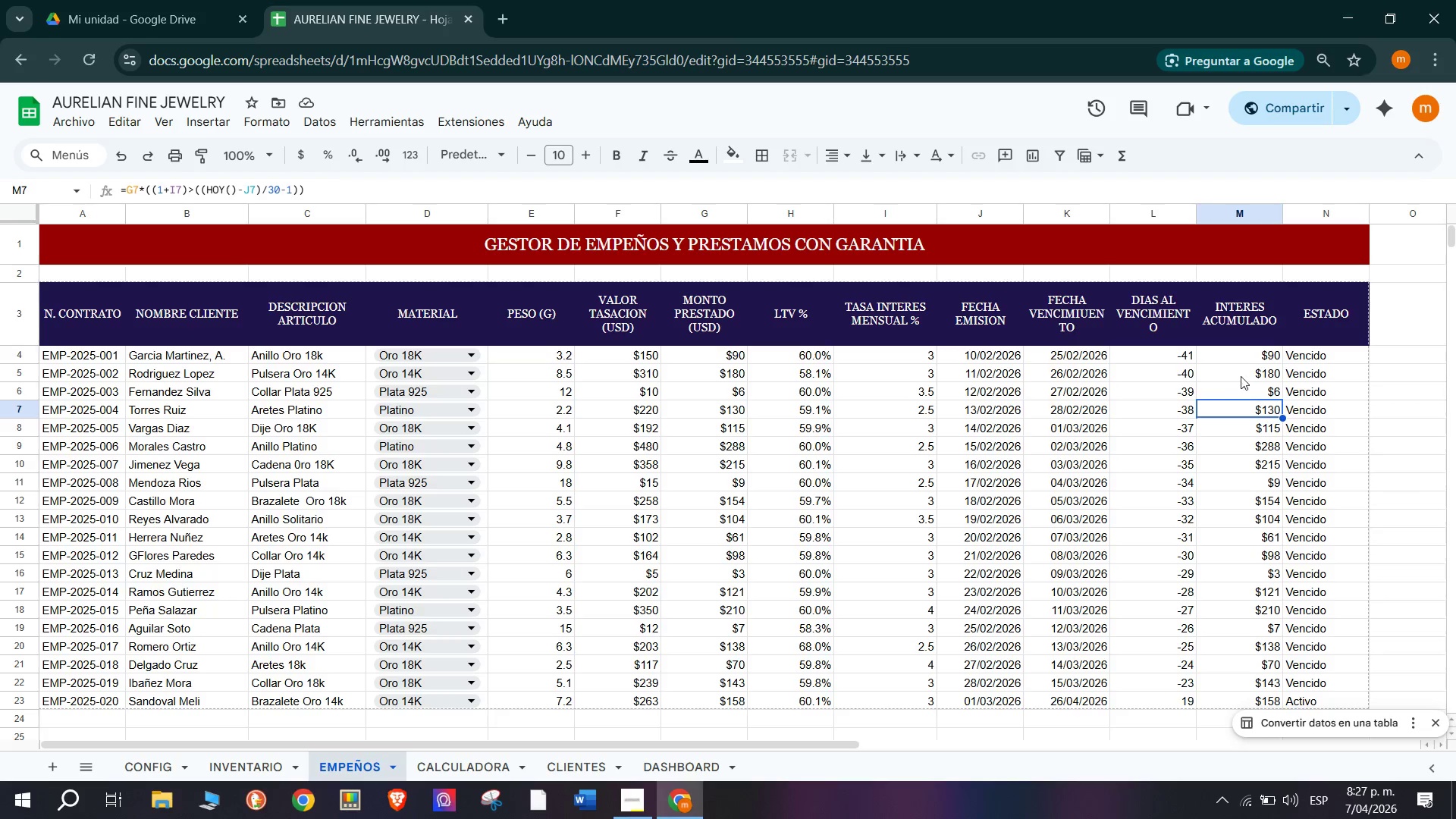 
left_click([1241, 372])
 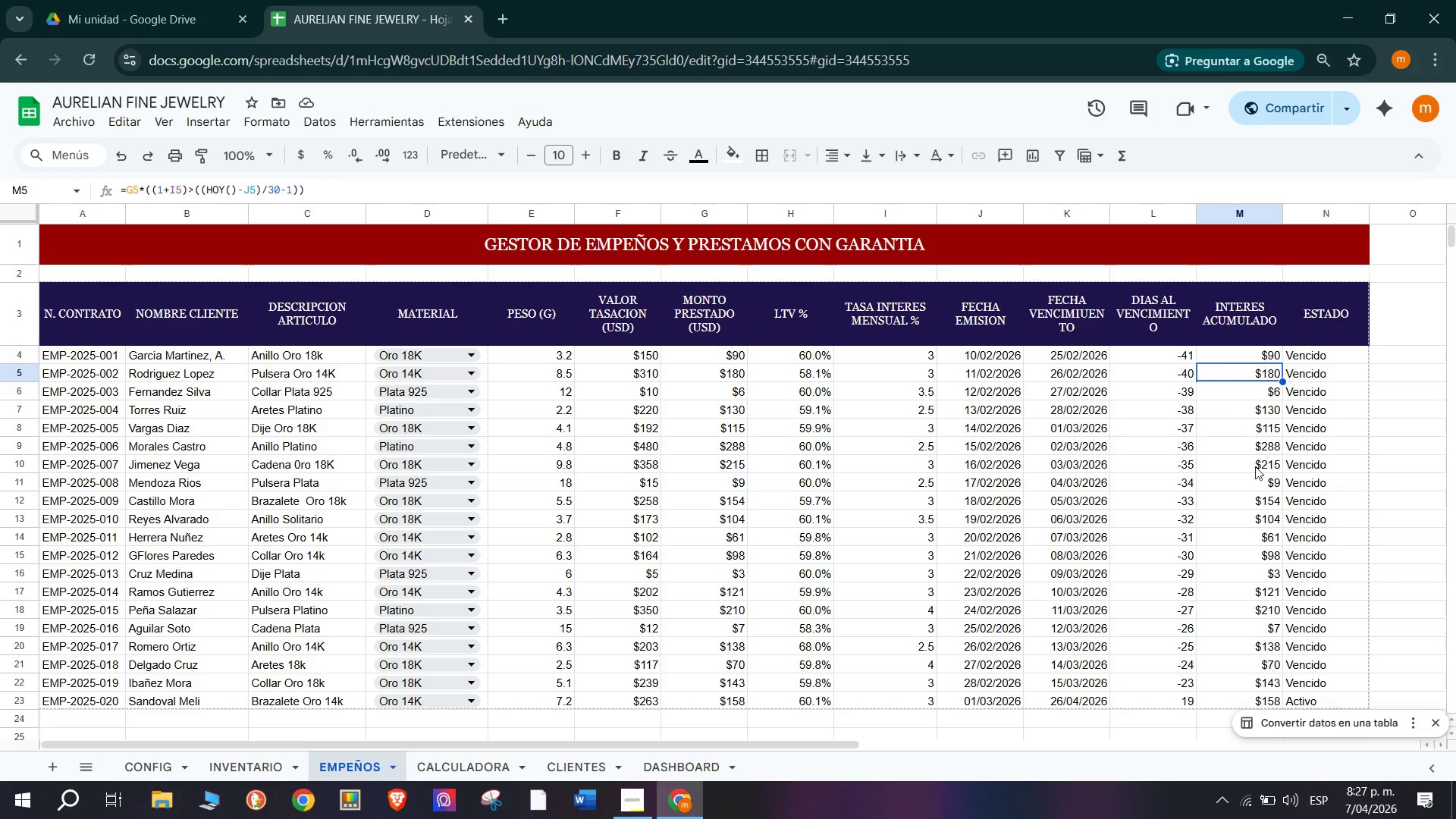 
left_click([1255, 473])
 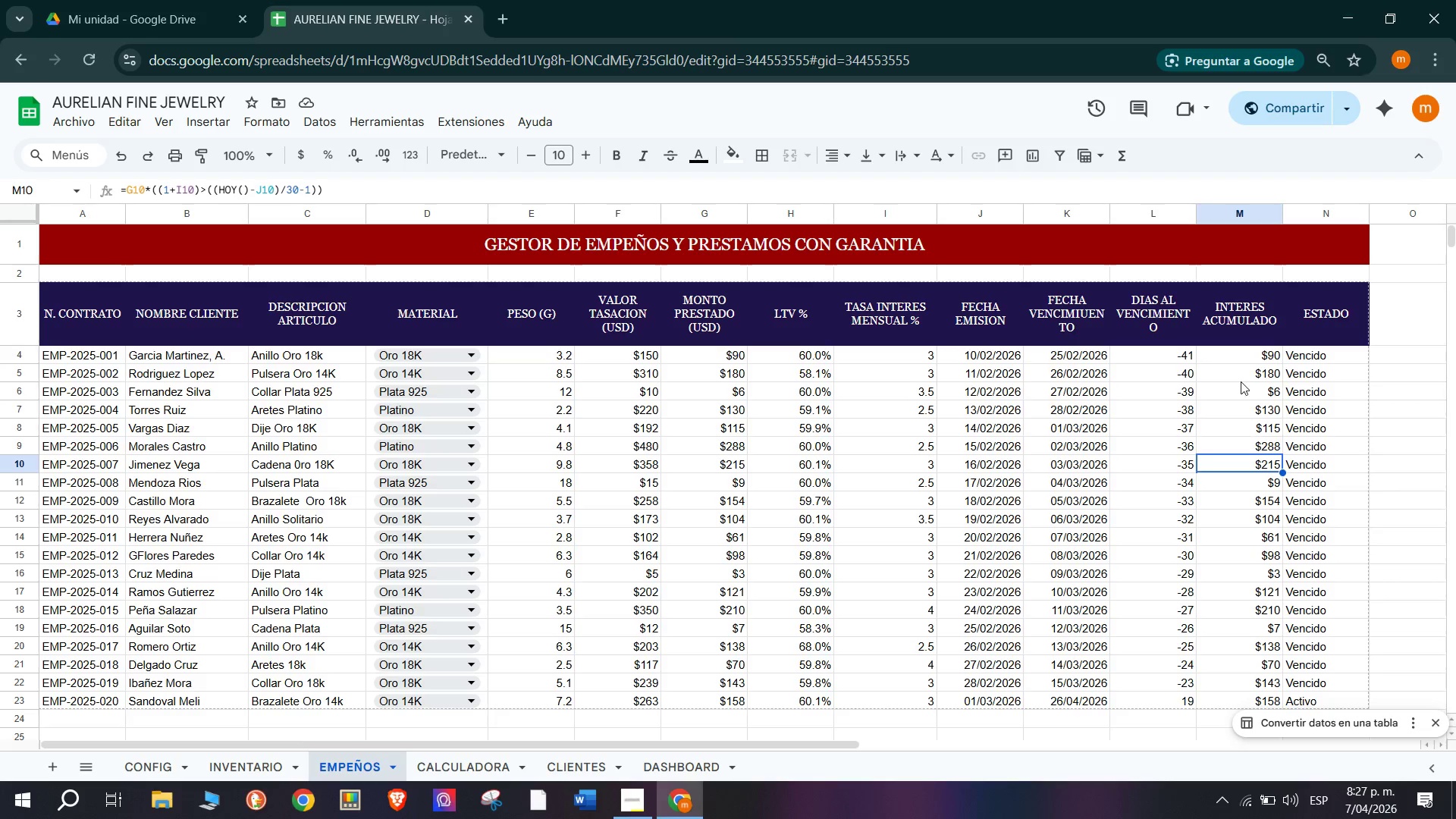 
left_click([1241, 381])
 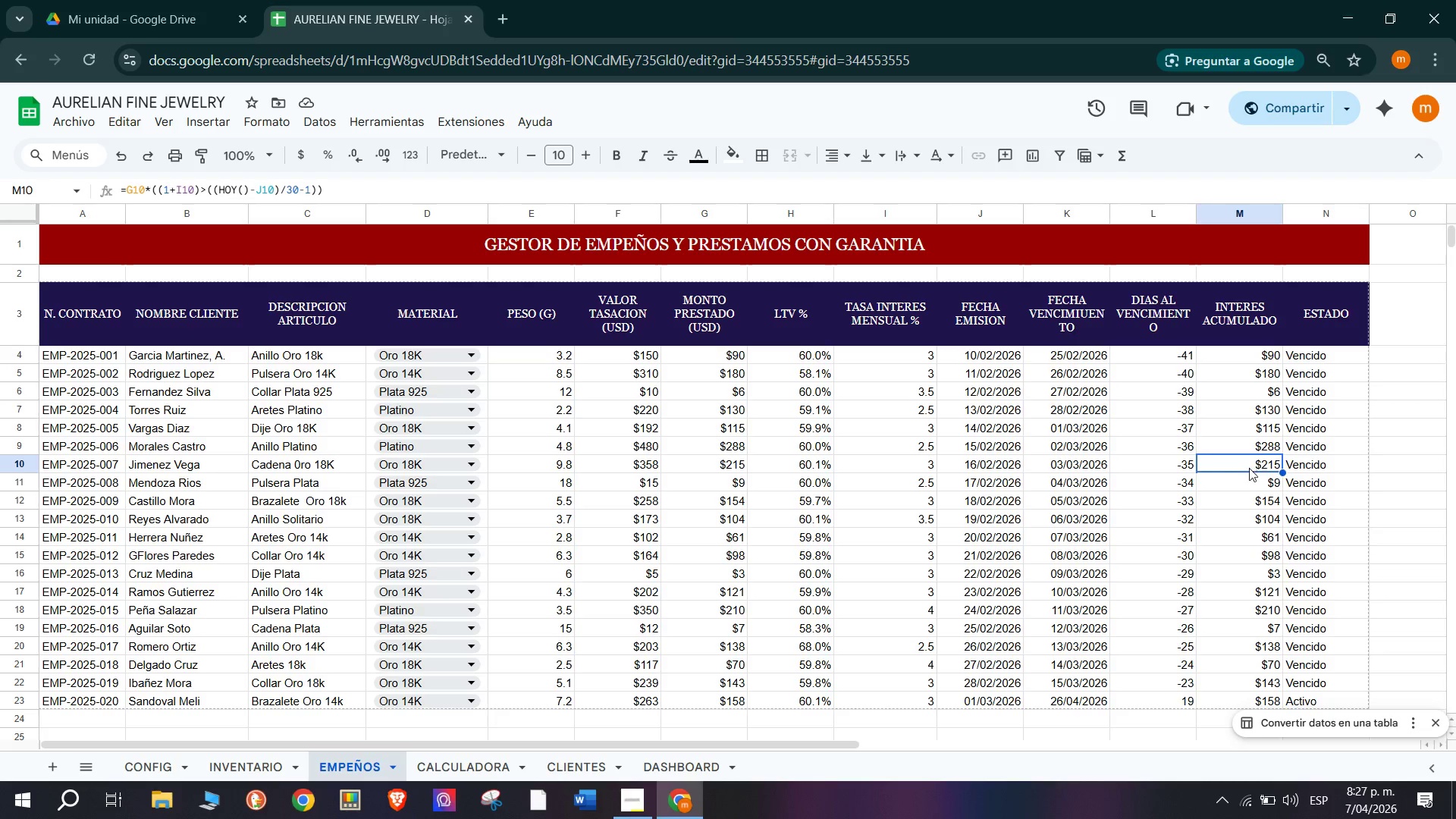 
double_click([1255, 494])
 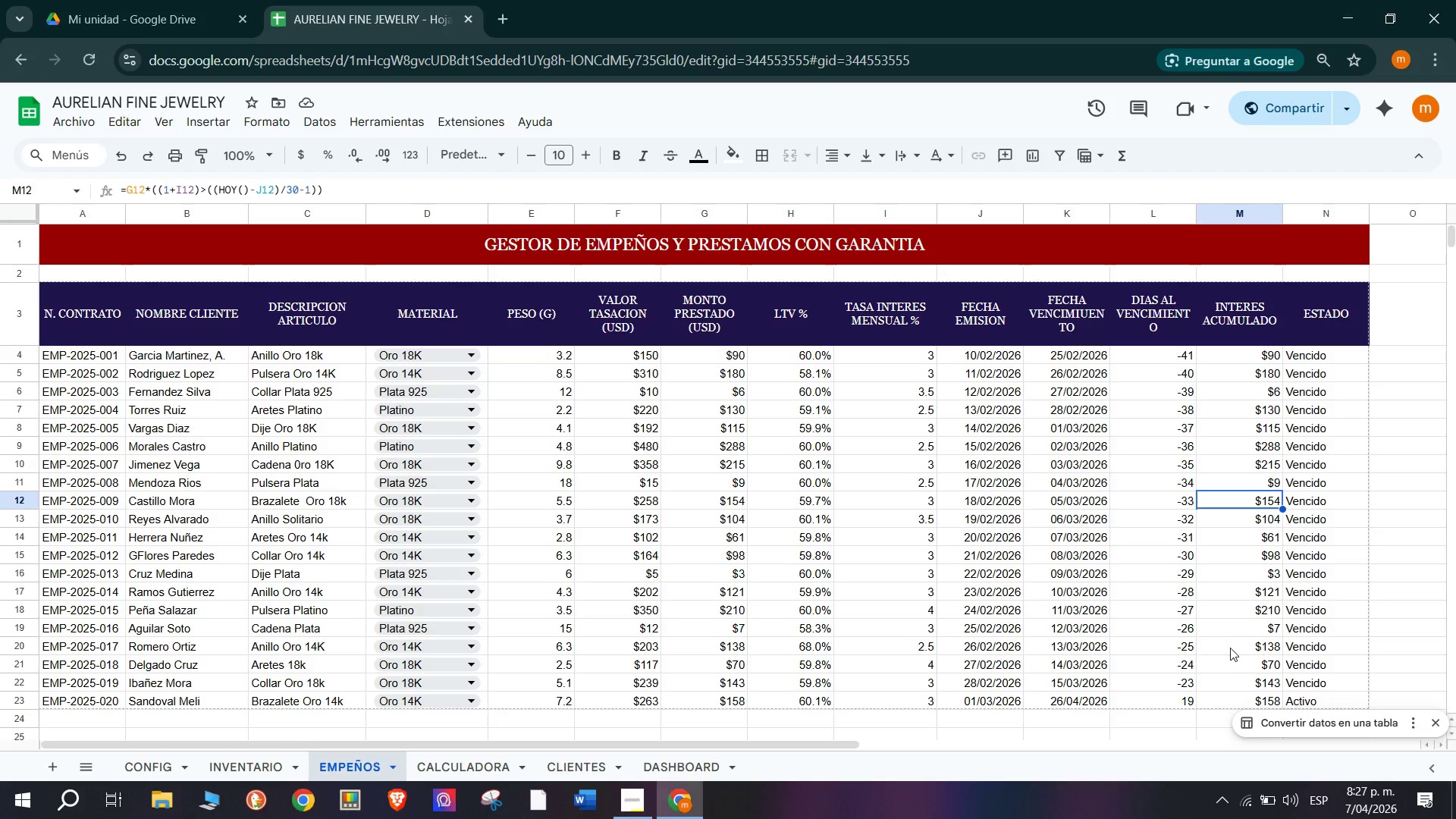 
scroll: coordinate [1226, 593], scroll_direction: none, amount: 0.0
 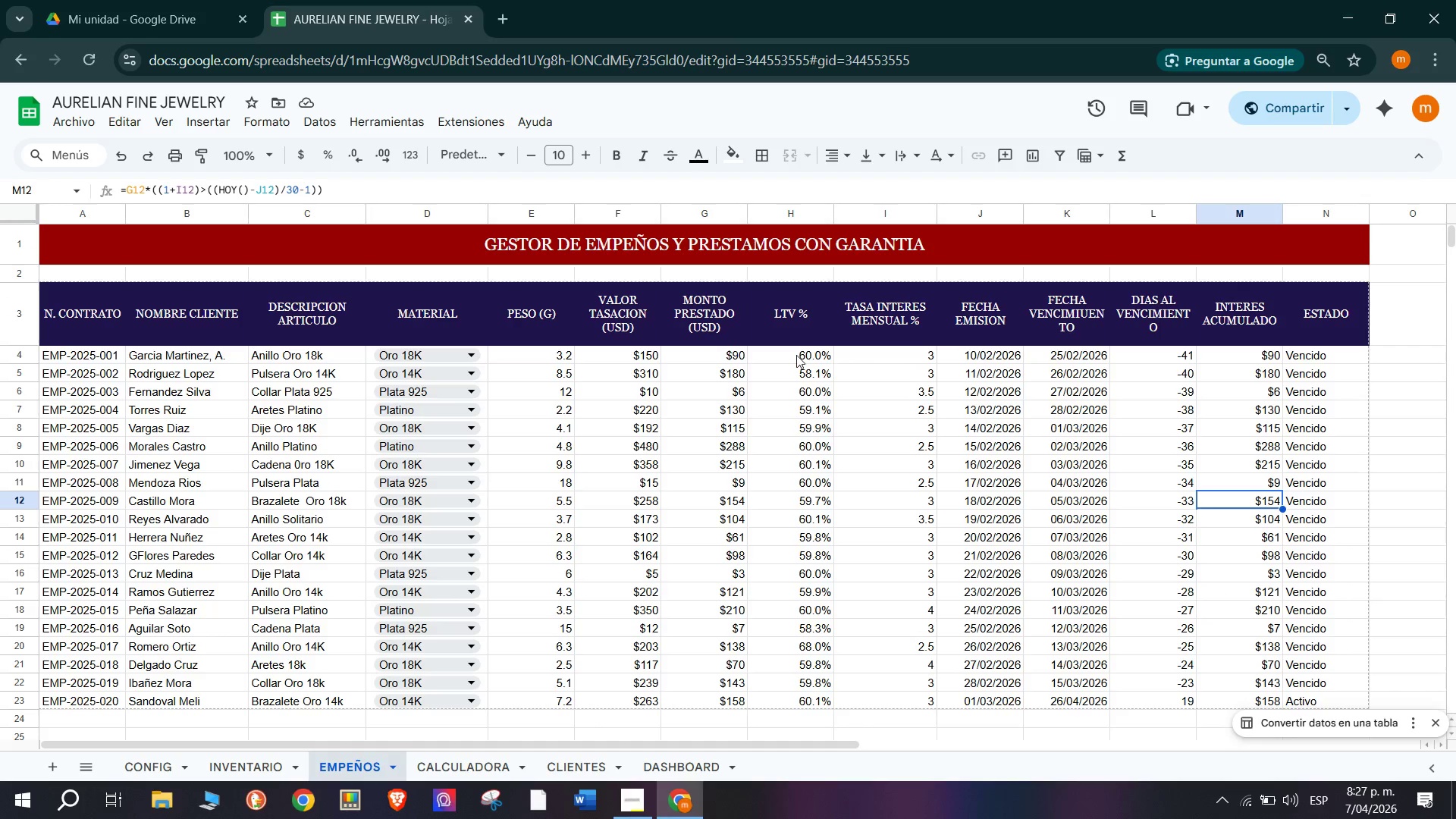 
left_click([796, 355])
 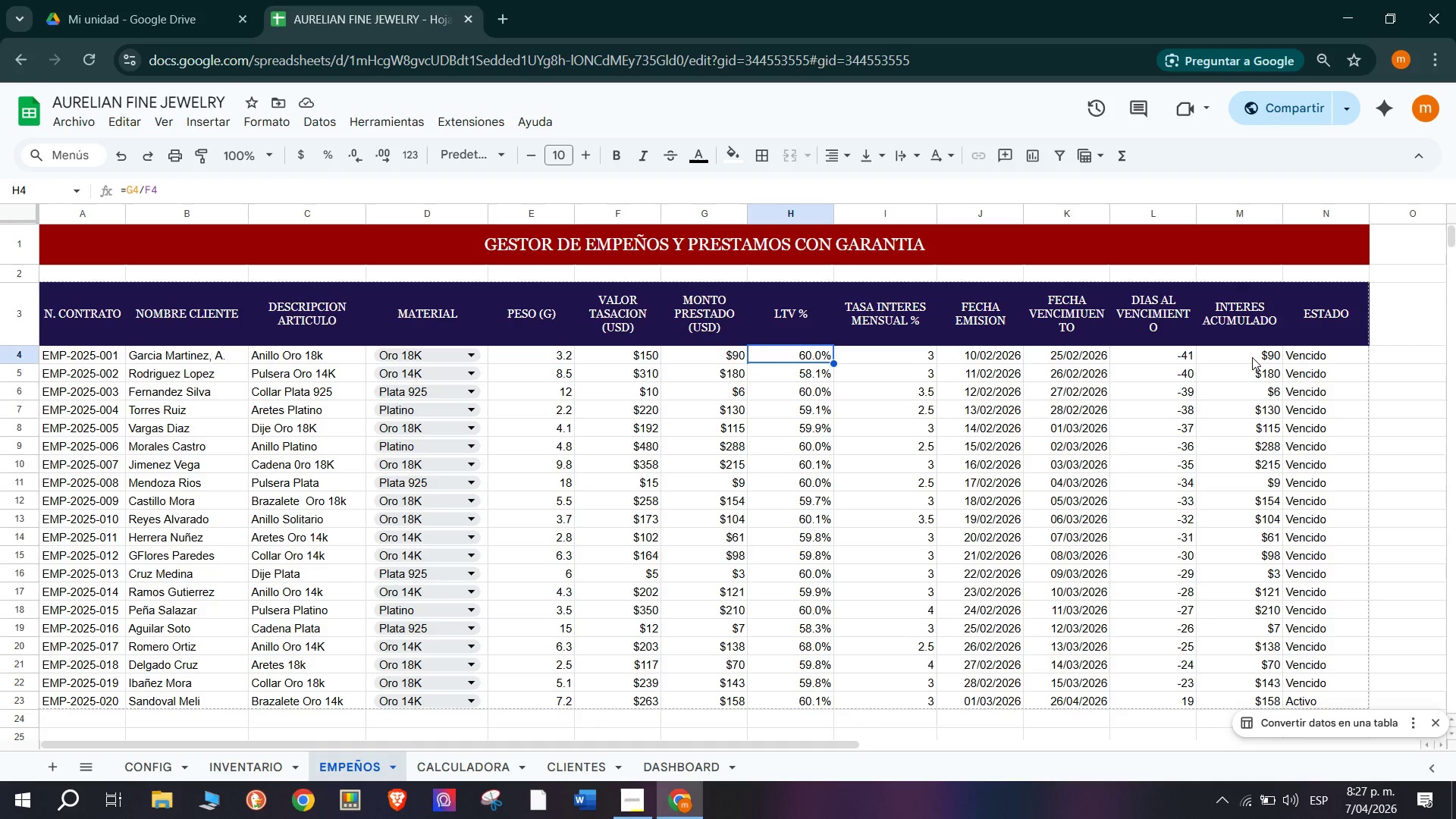 
left_click([1252, 357])
 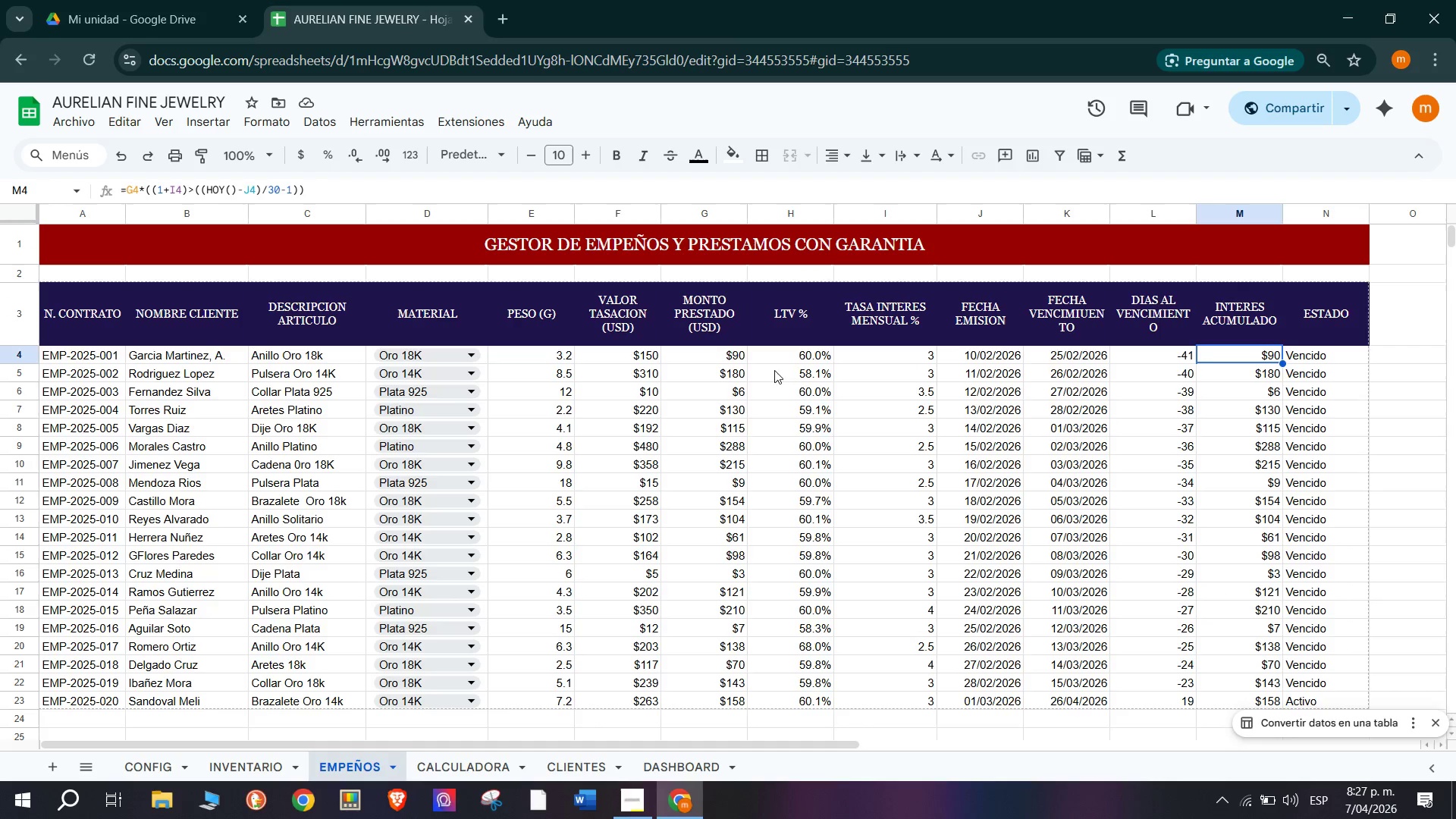 
left_click([795, 358])
 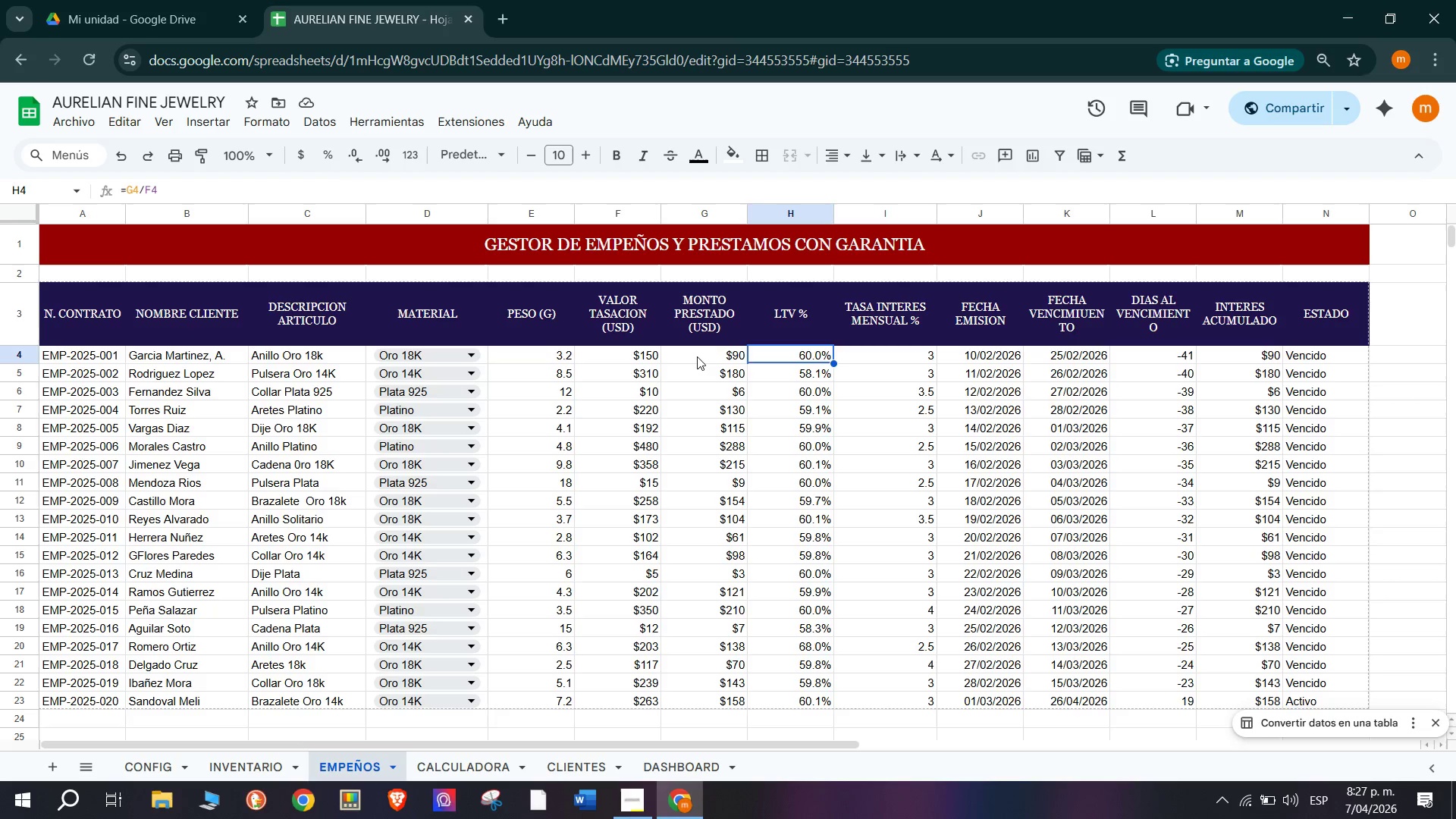 
left_click([697, 356])
 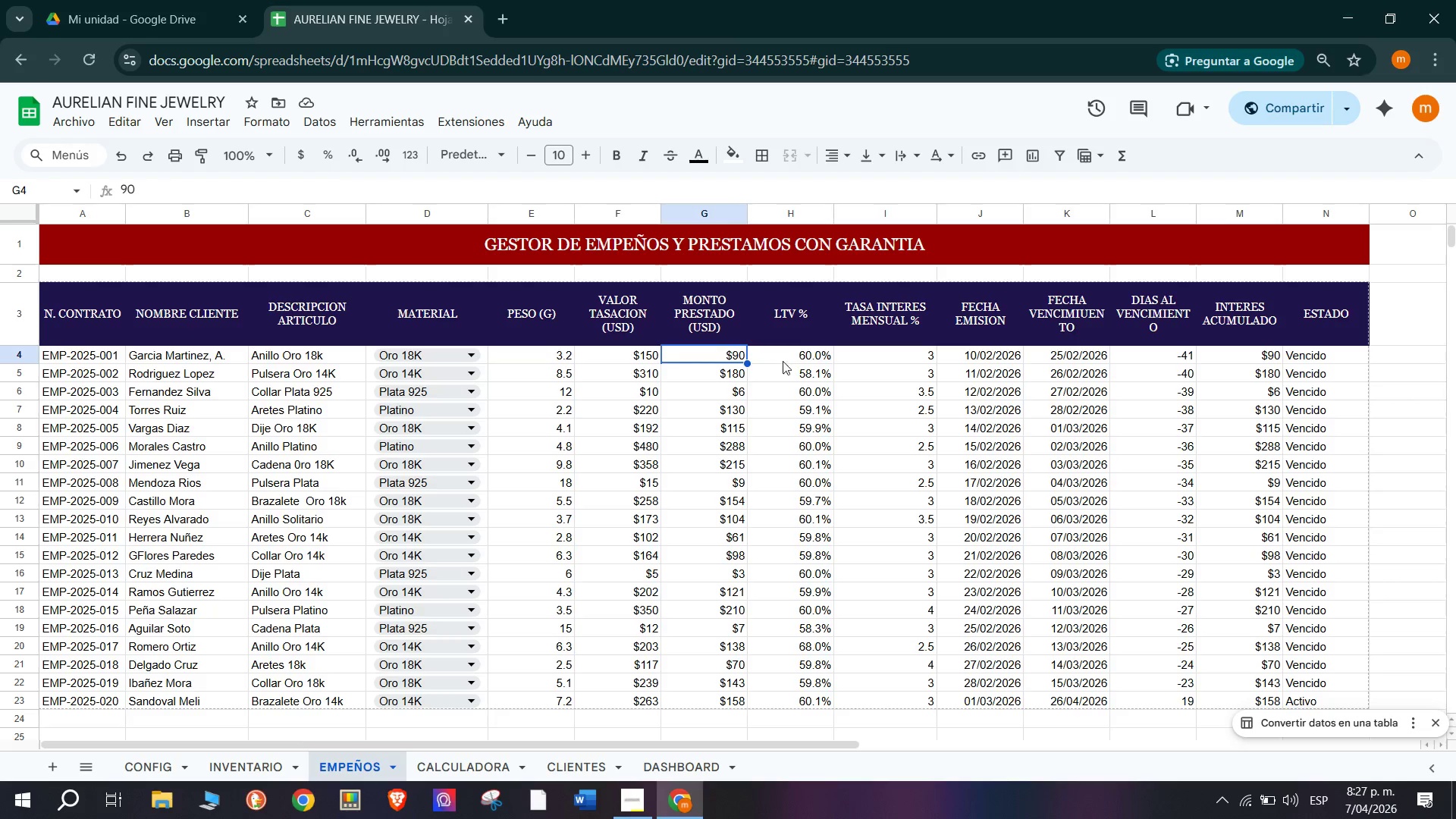 
left_click([802, 367])
 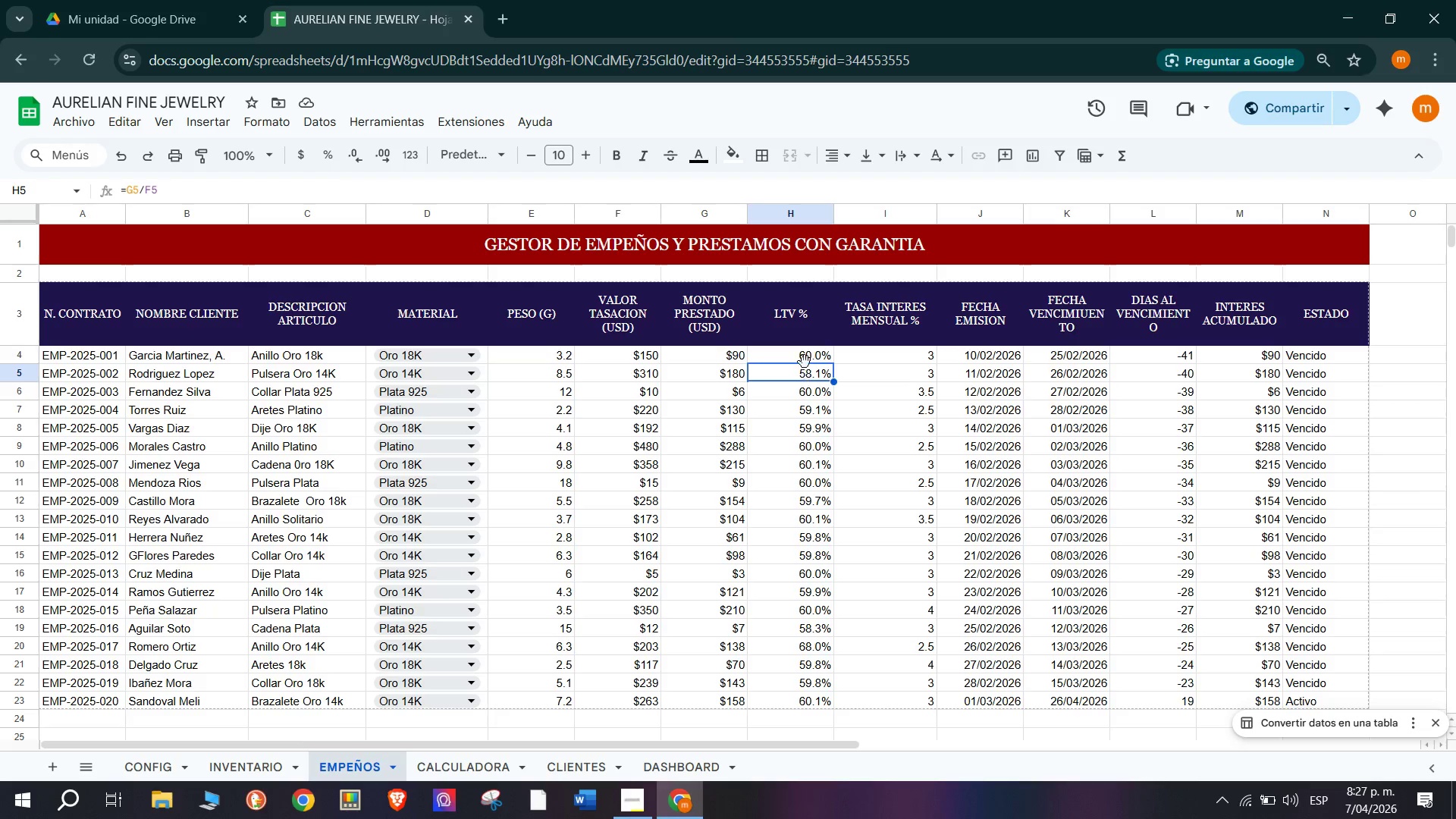 
left_click([805, 353])
 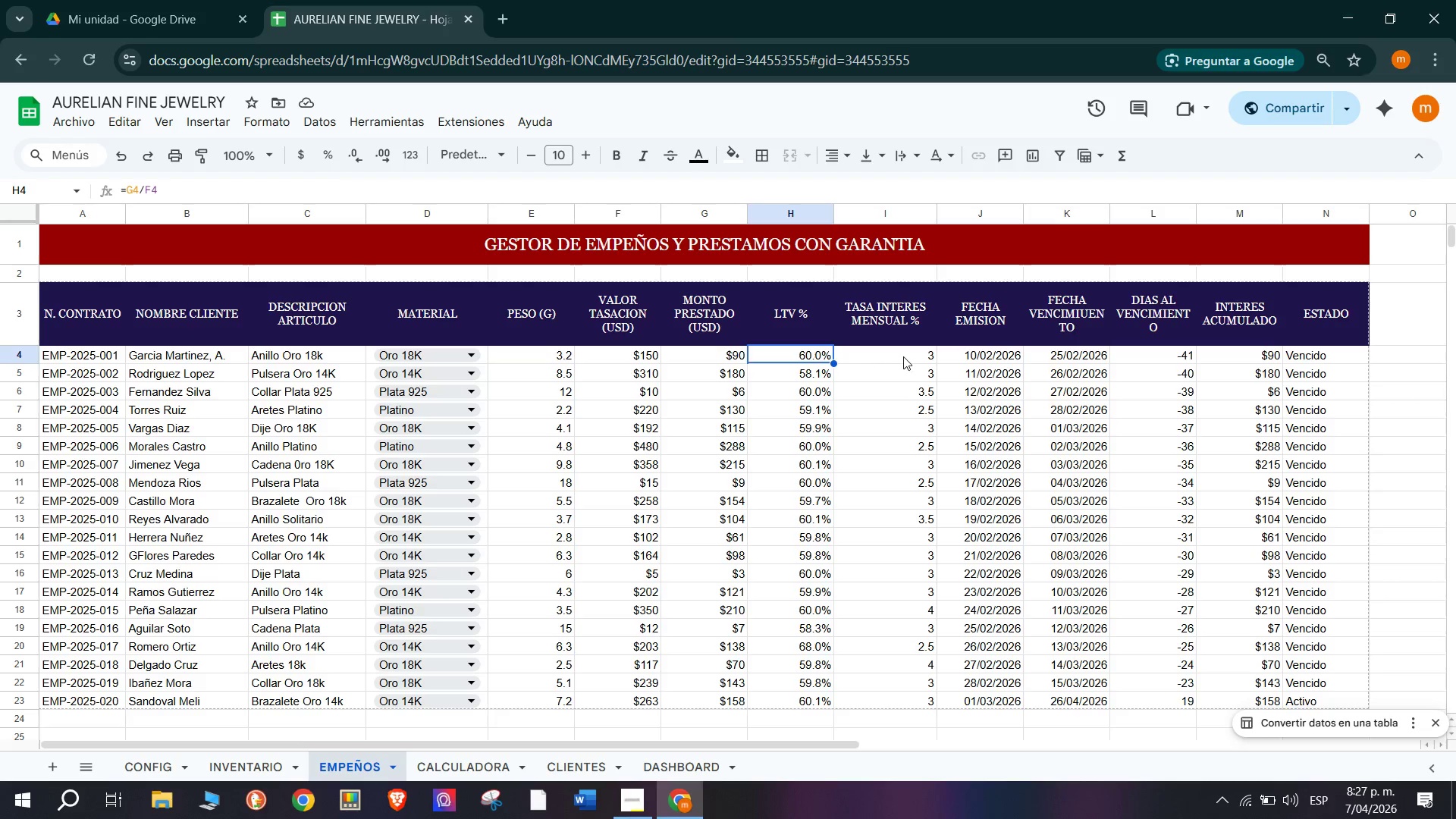 
left_click([907, 356])
 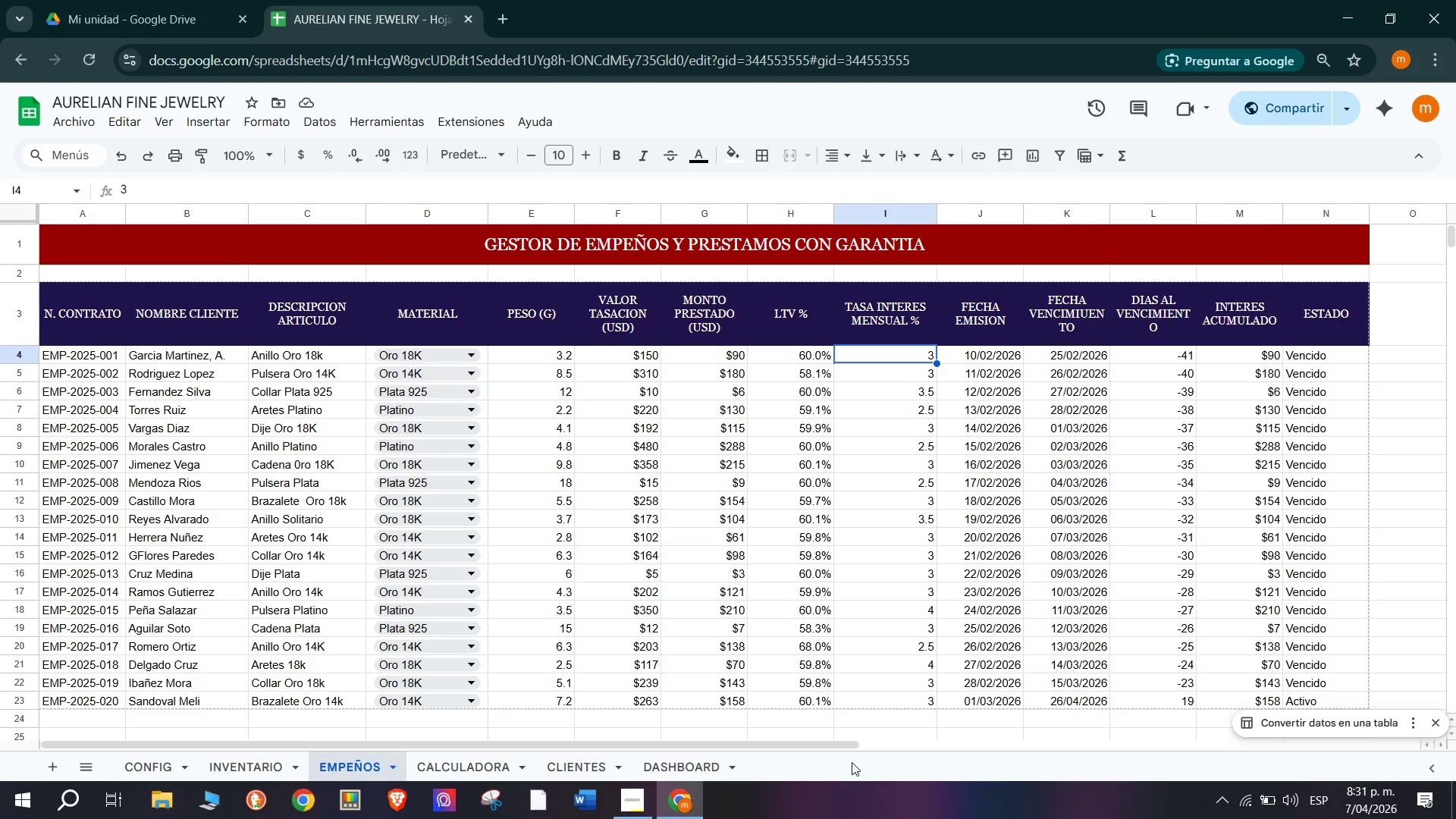 
wait(237.23)
 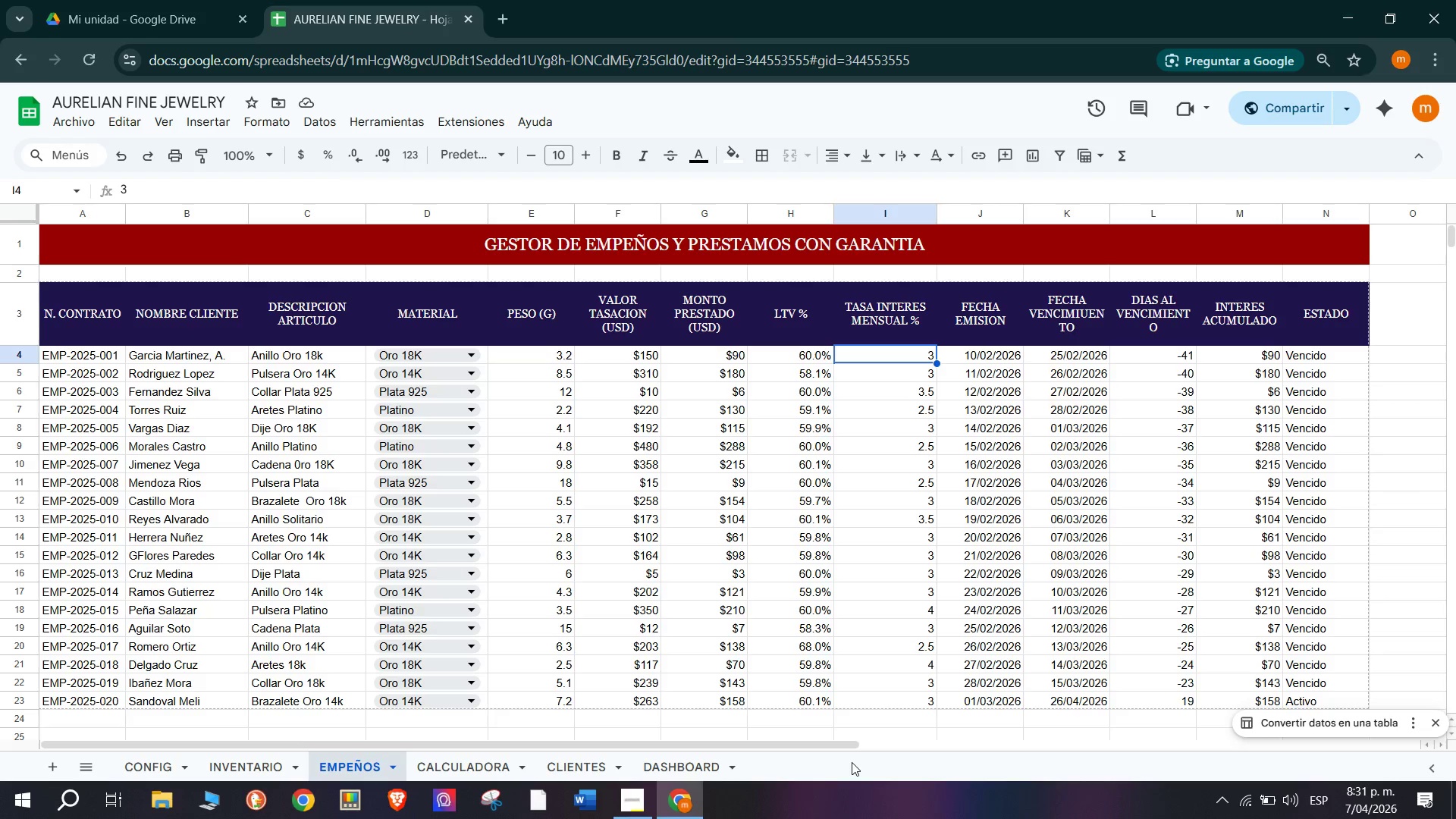 
left_click([1102, 447])
 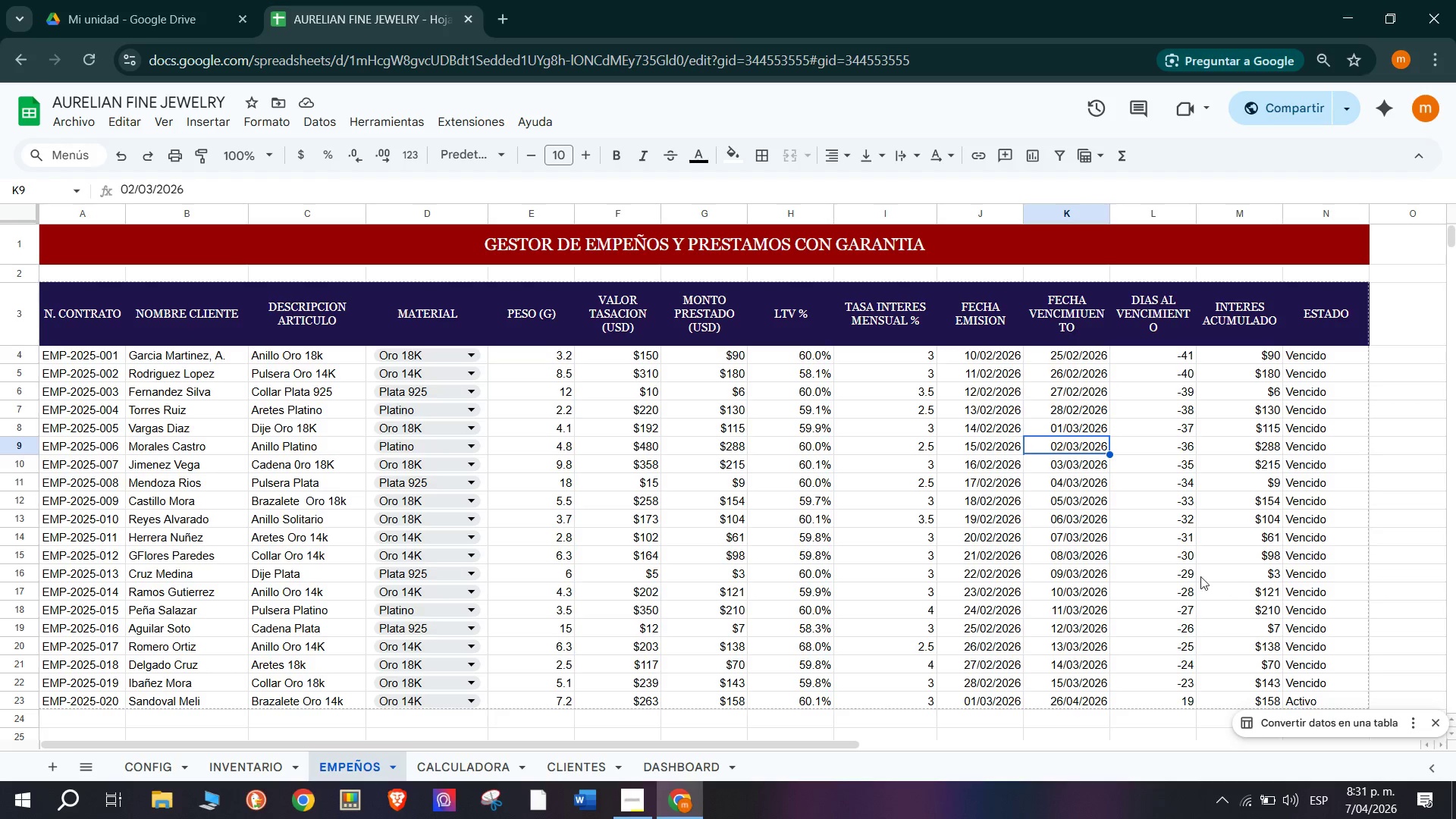 
scroll: coordinate [1138, 576], scroll_direction: down, amount: 1.0
 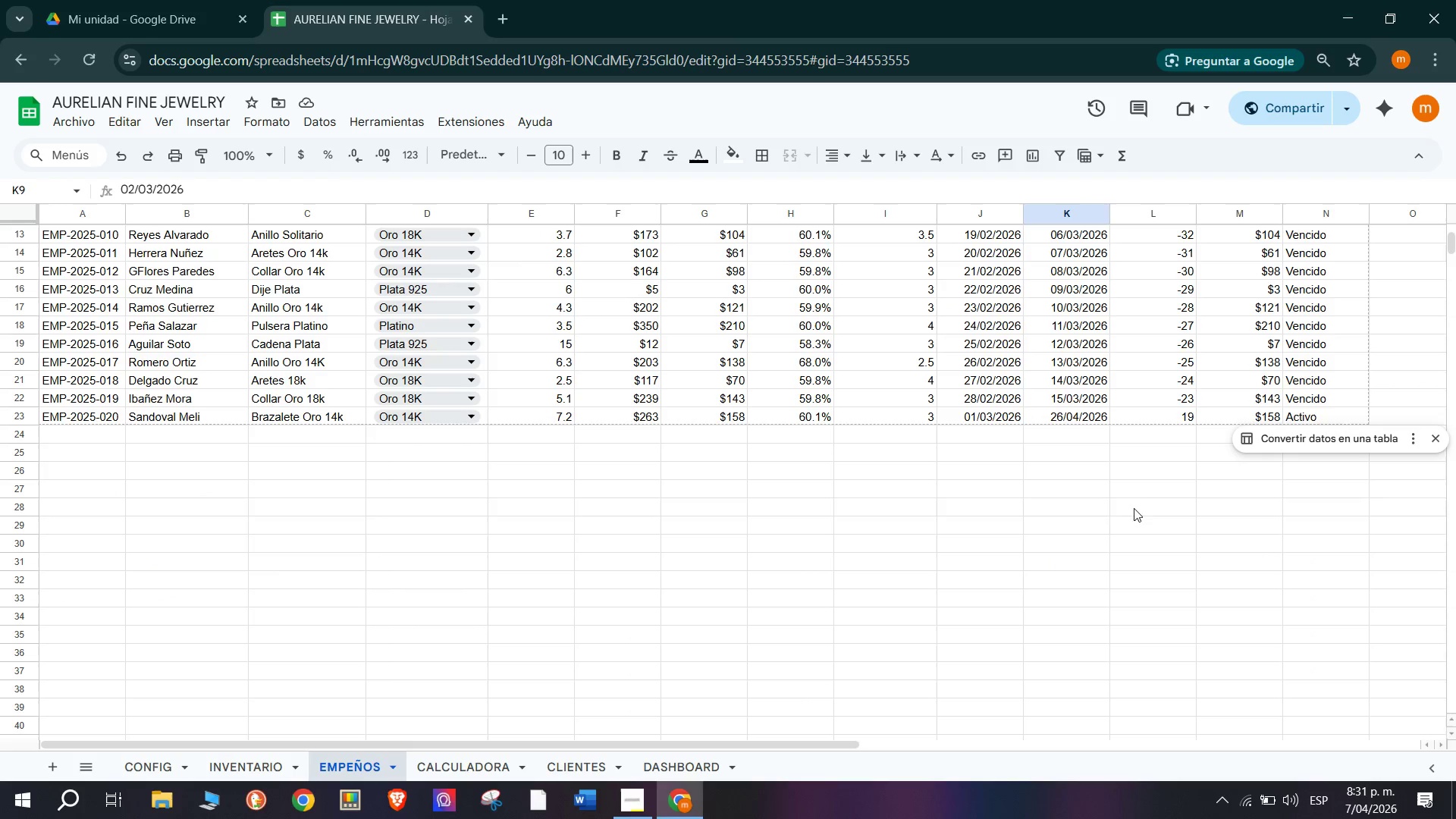 
left_click([1125, 497])
 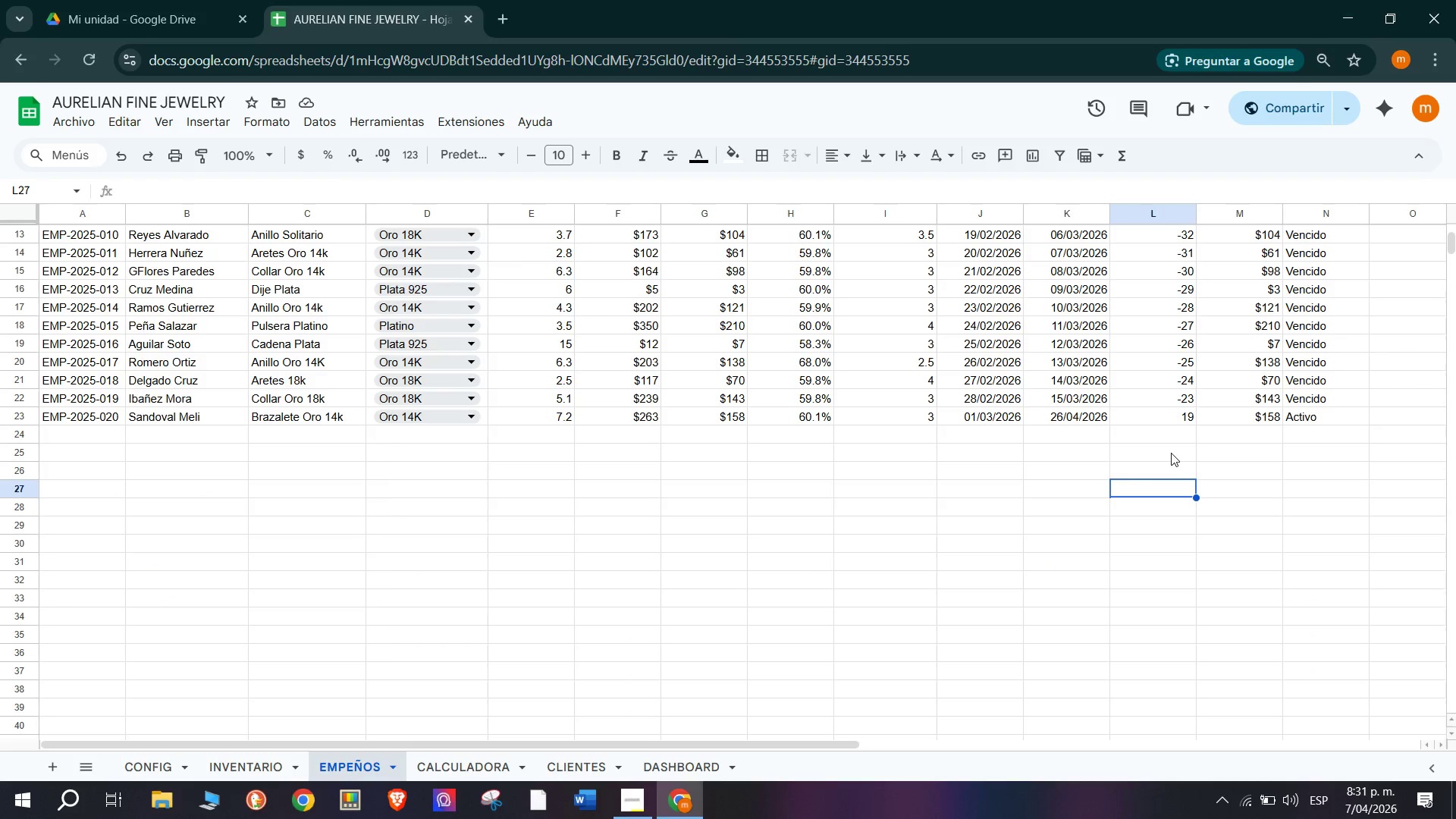 
scroll: coordinate [1171, 453], scroll_direction: up, amount: 2.0
 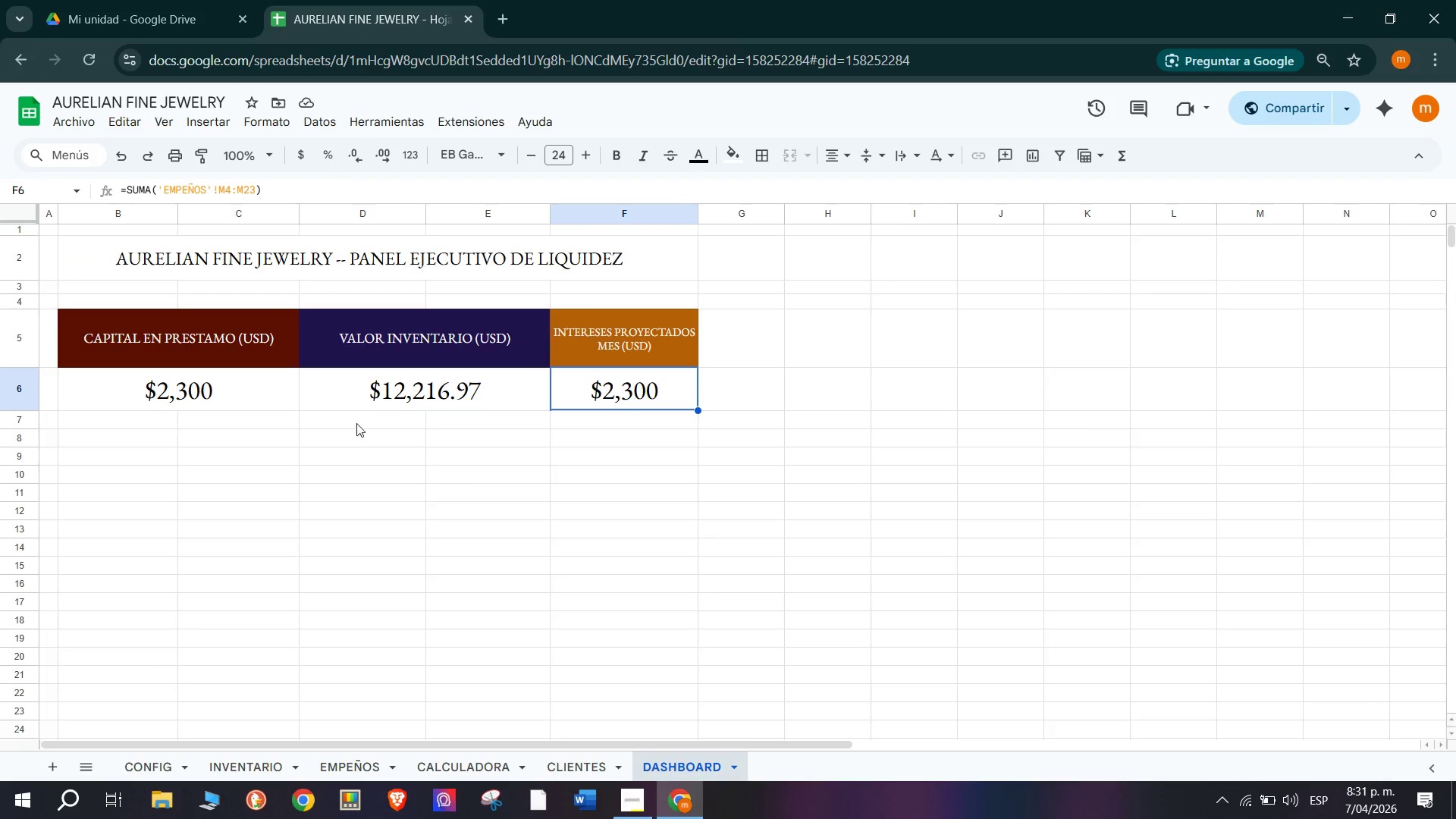 
double_click([231, 387])
 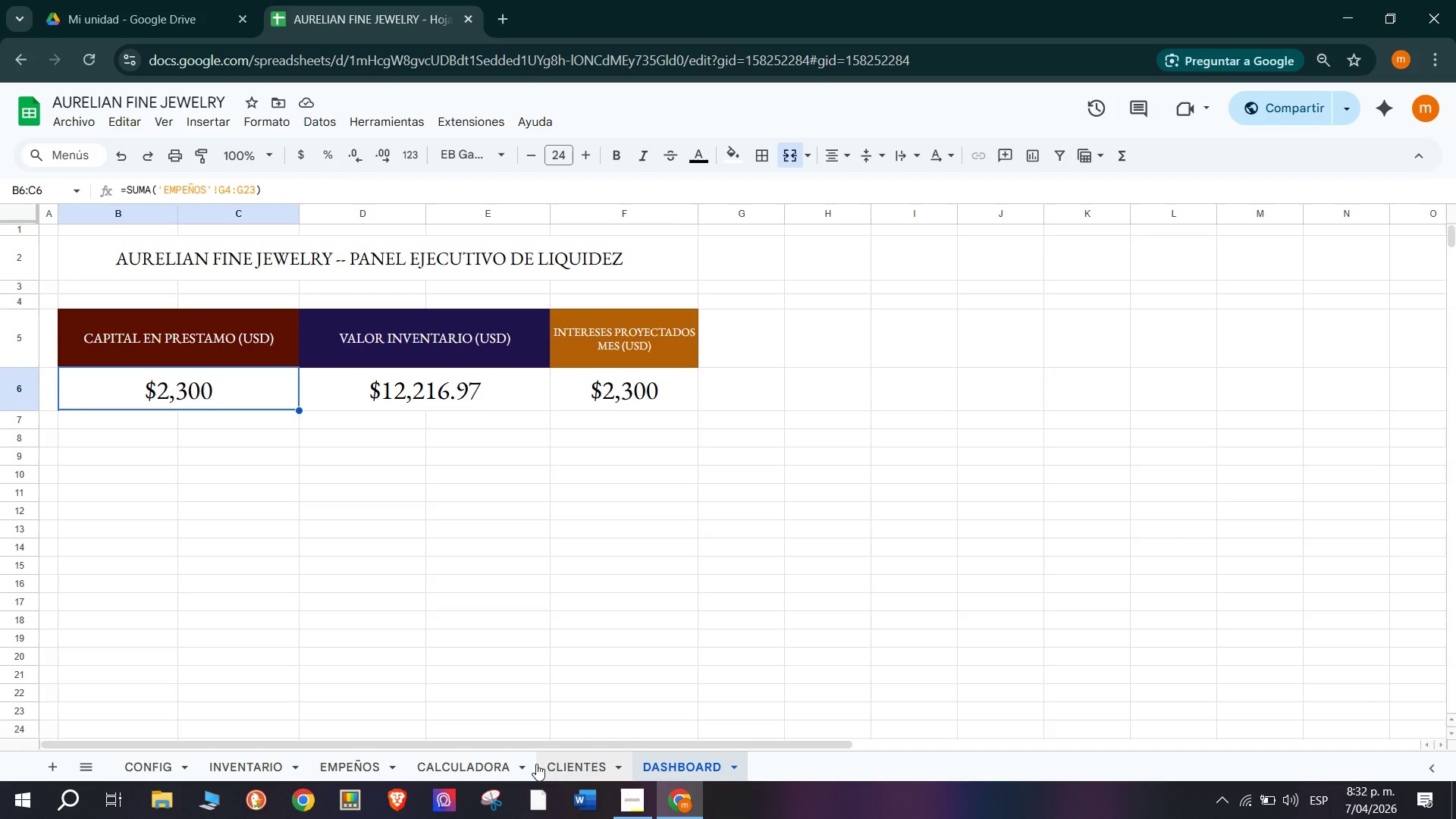 
scroll: coordinate [162, 422], scroll_direction: up, amount: 4.0
 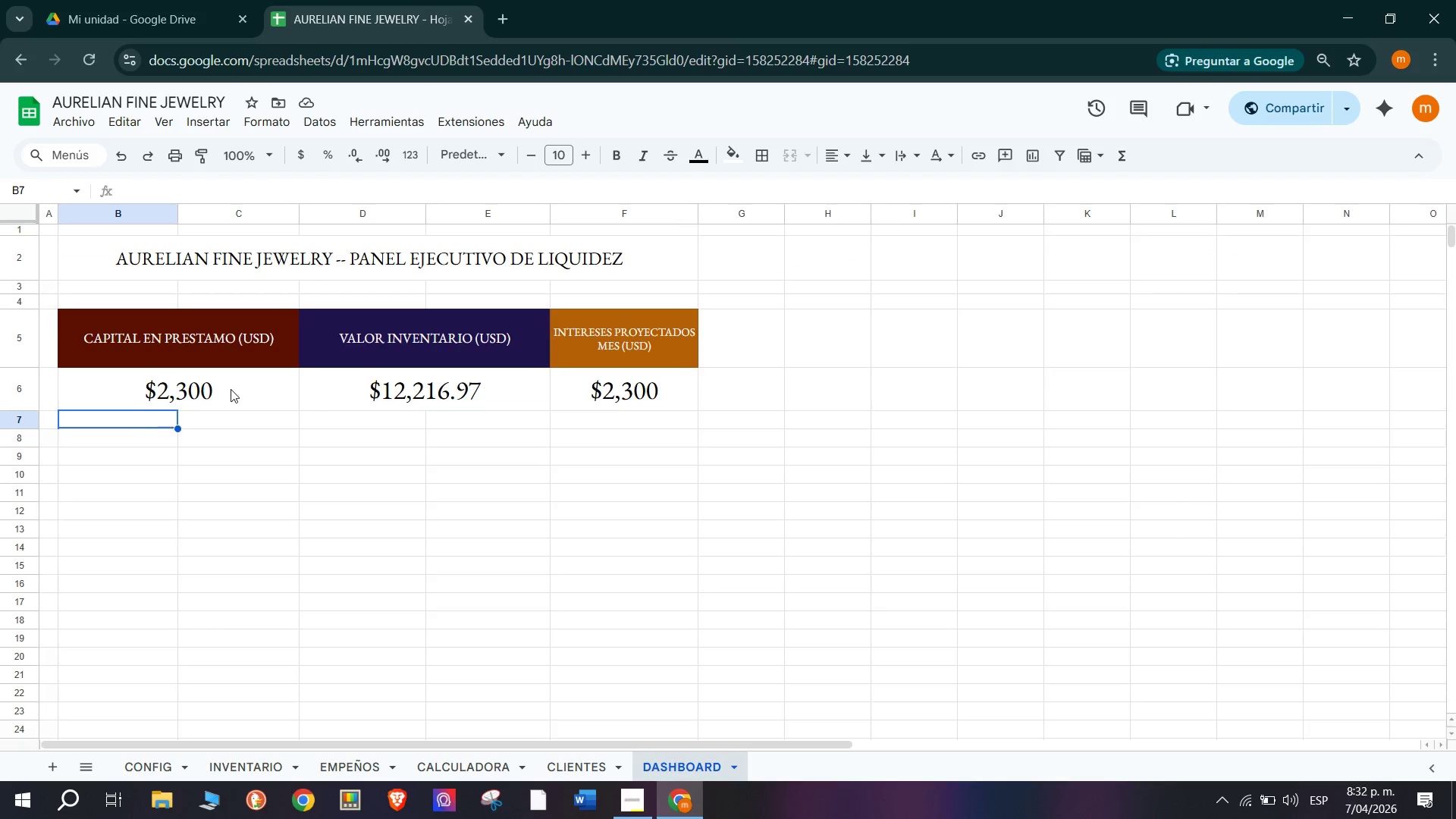 
left_click([587, 761])
 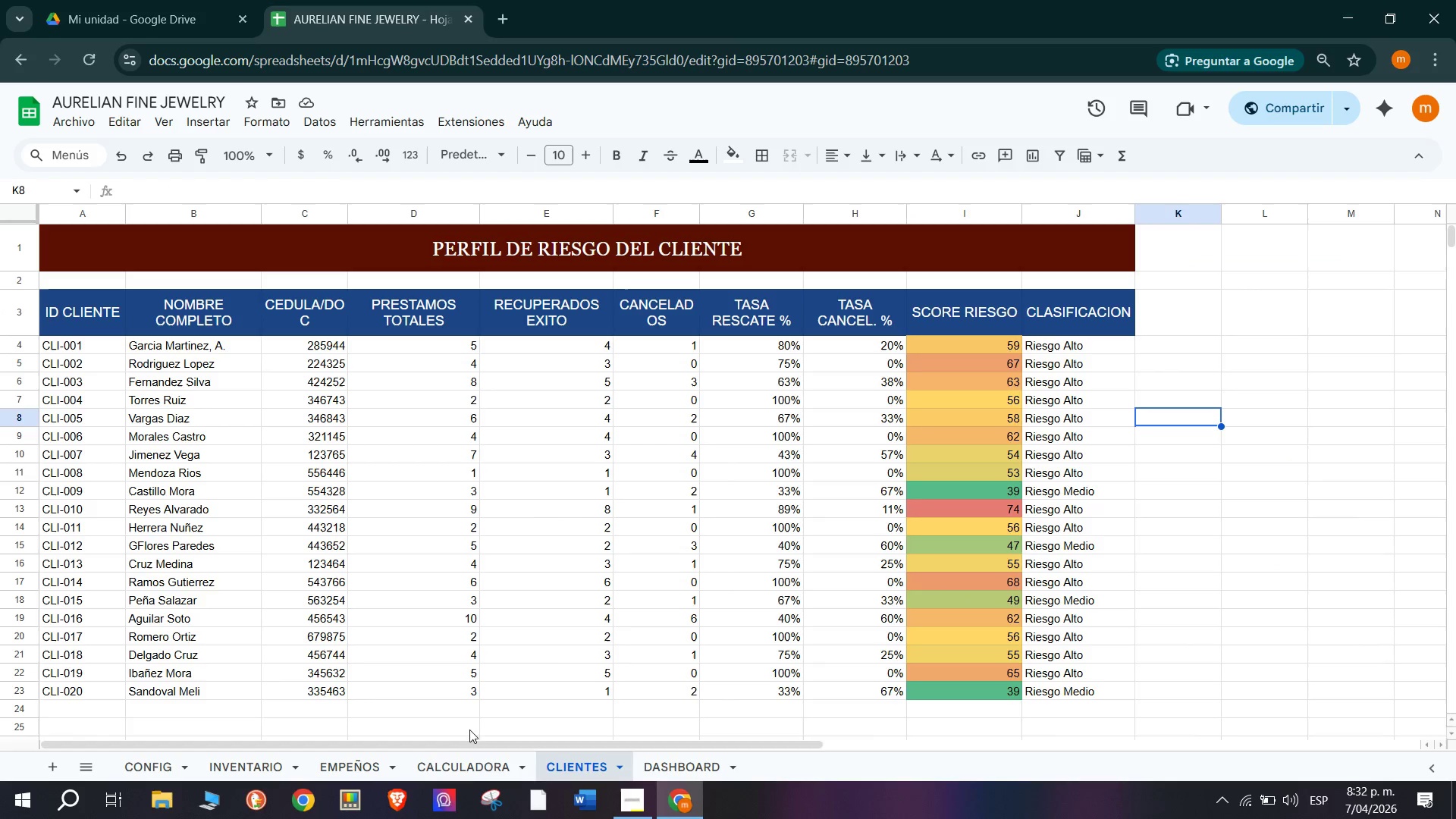 
left_click([471, 765])
 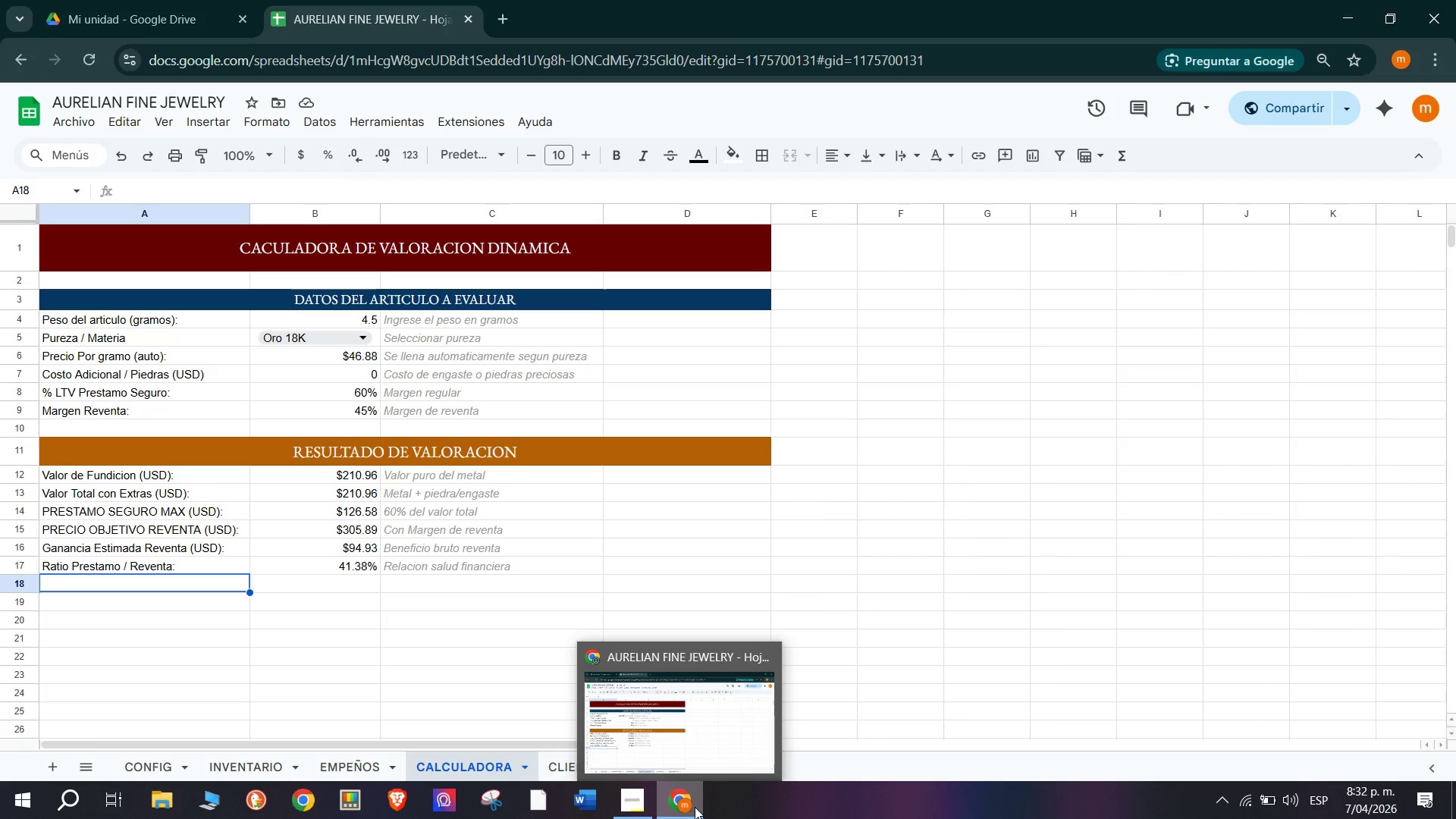 
wait(26.55)
 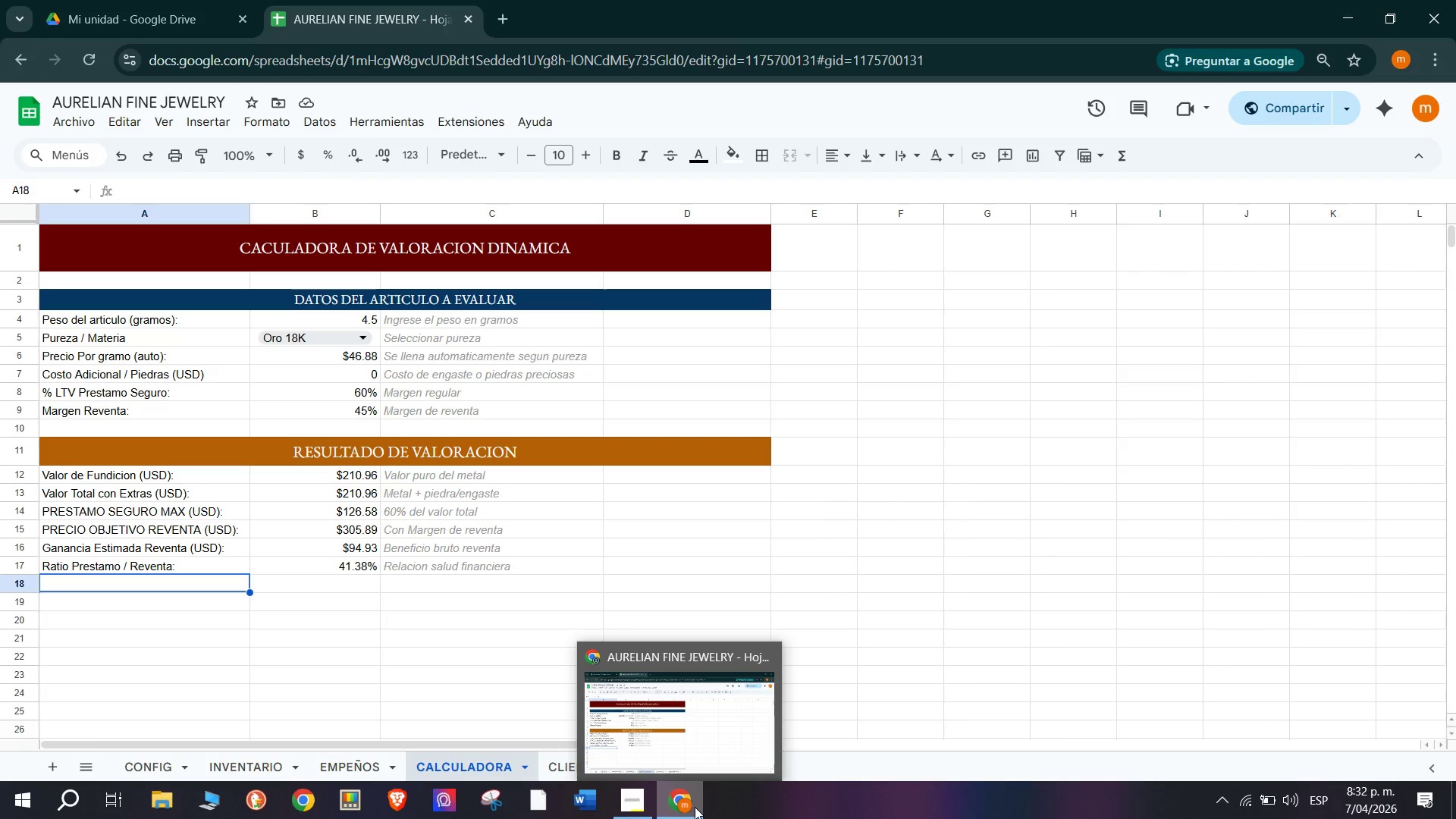 
left_click([335, 776])
 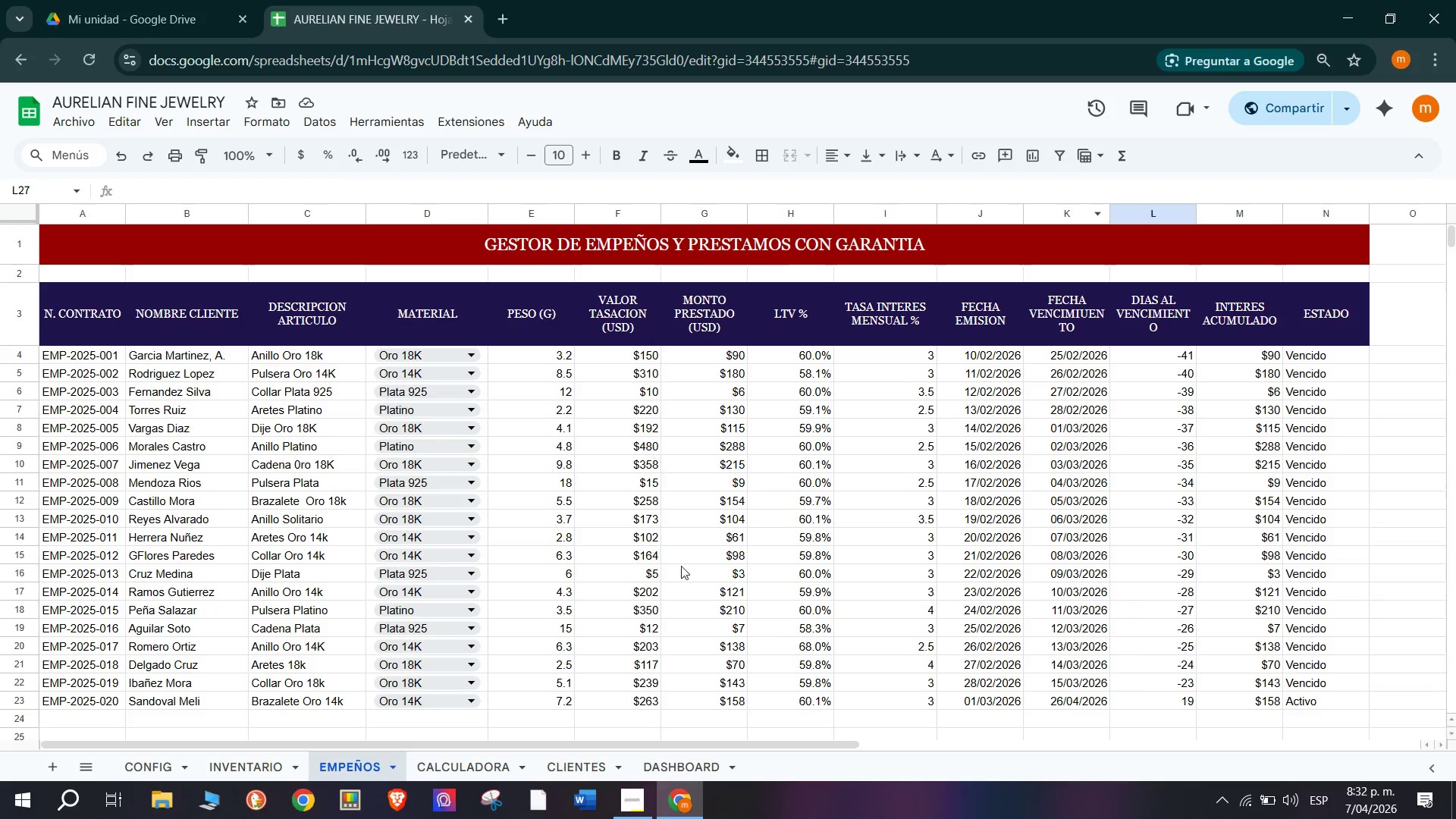 
wait(8.31)
 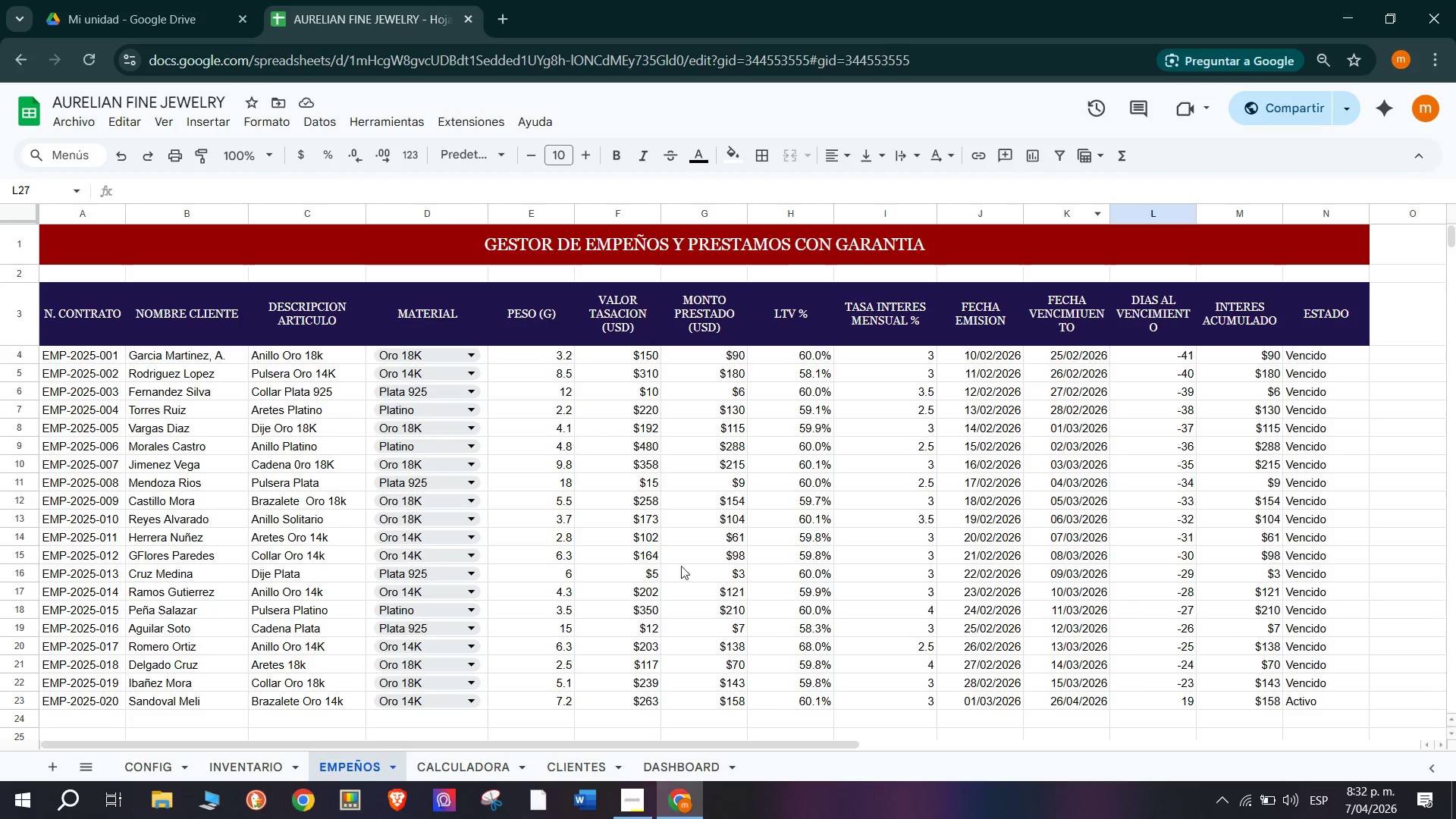 
left_click([1261, 359])
 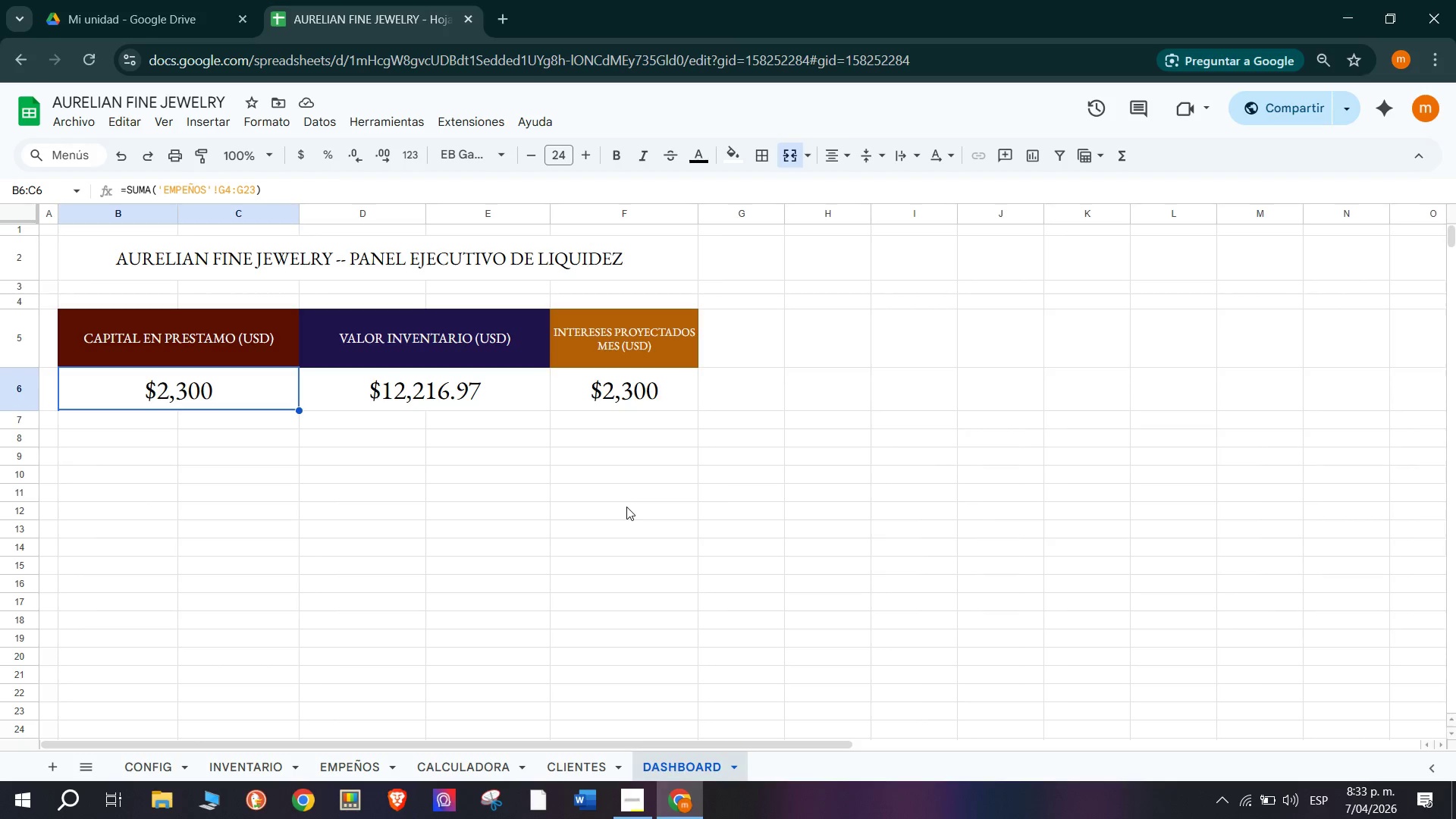 
wait(67.7)
 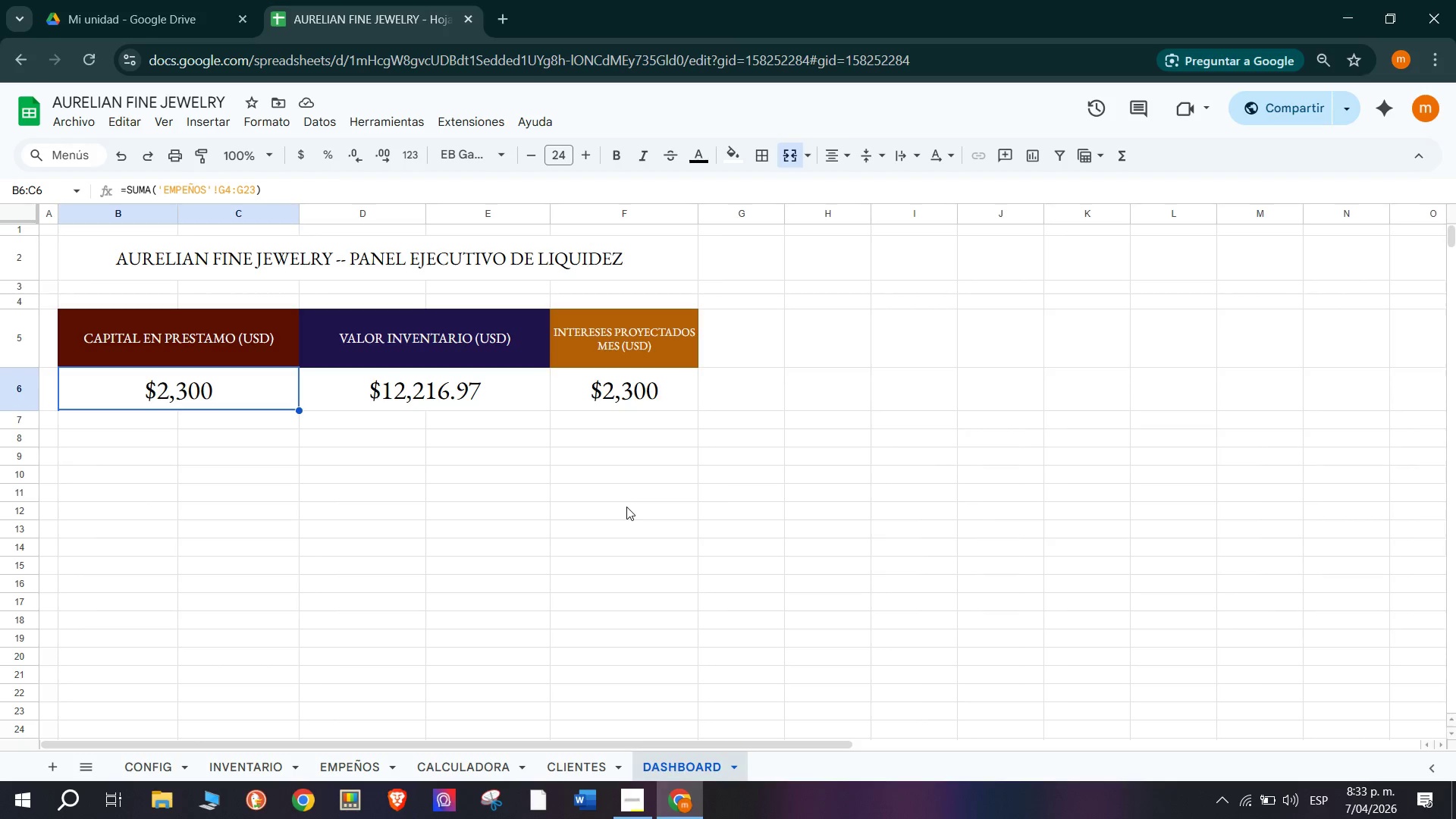 
left_click([619, 395])
 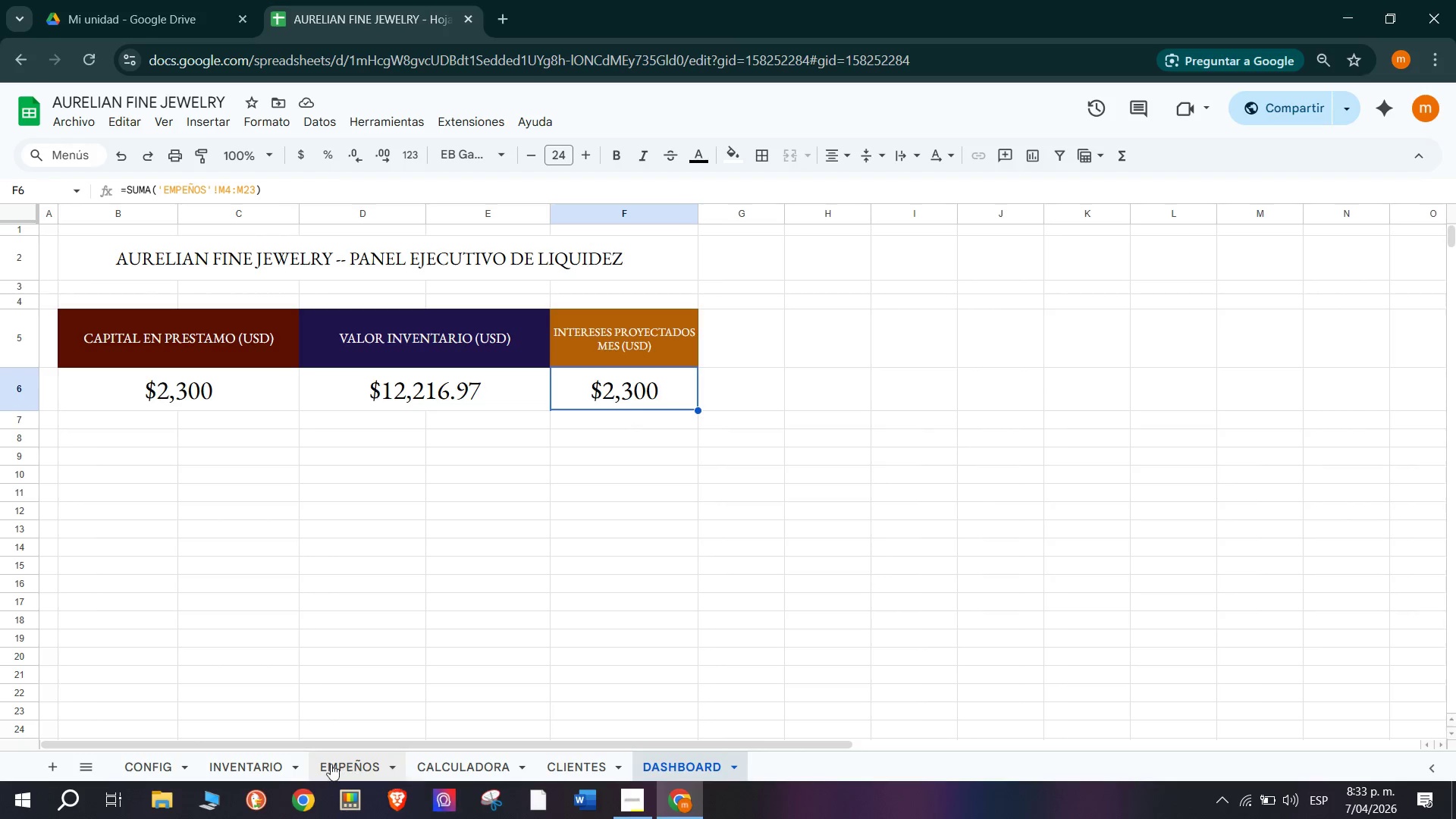 
left_click([320, 764])
 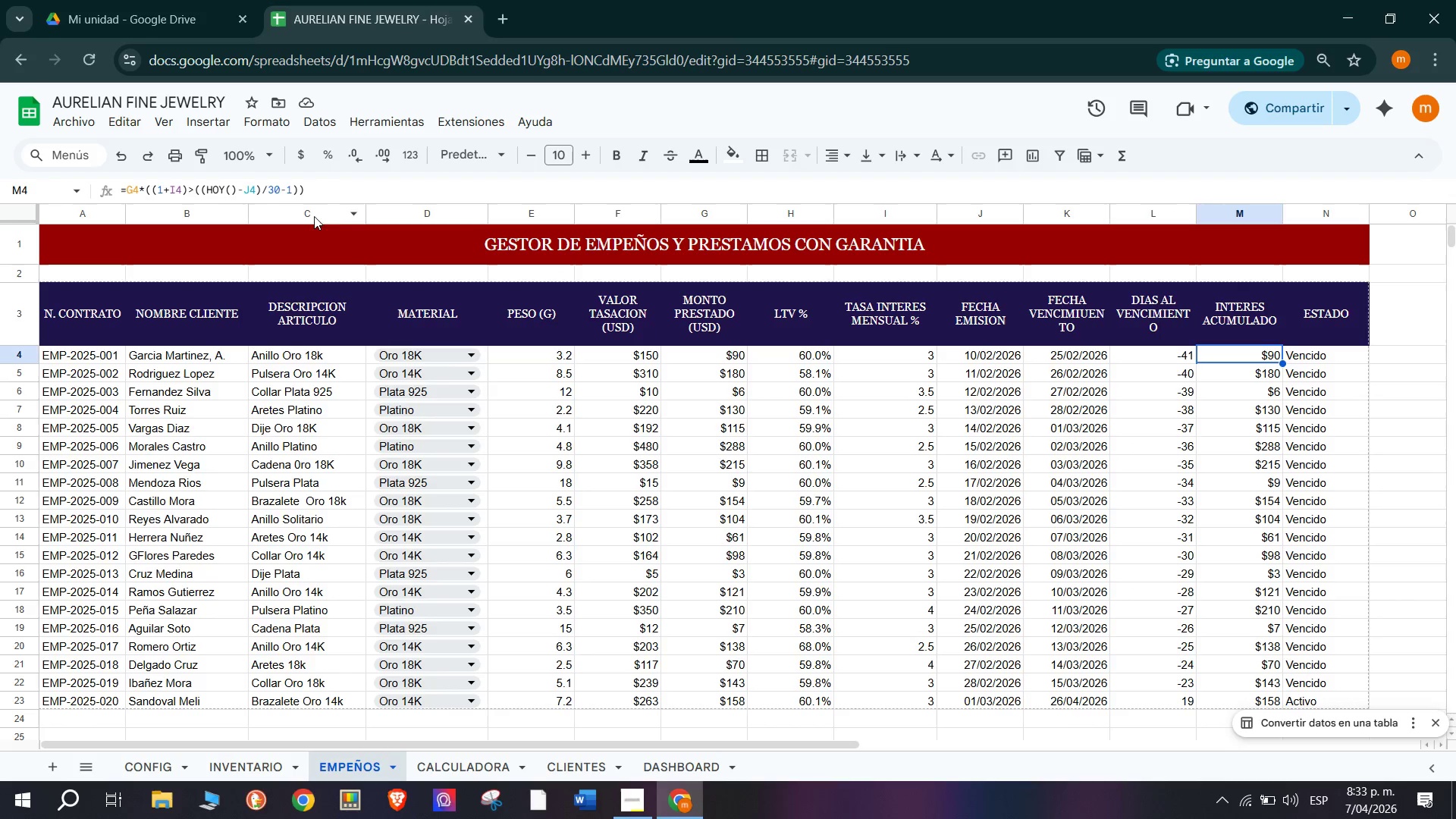 
left_click([322, 187])
 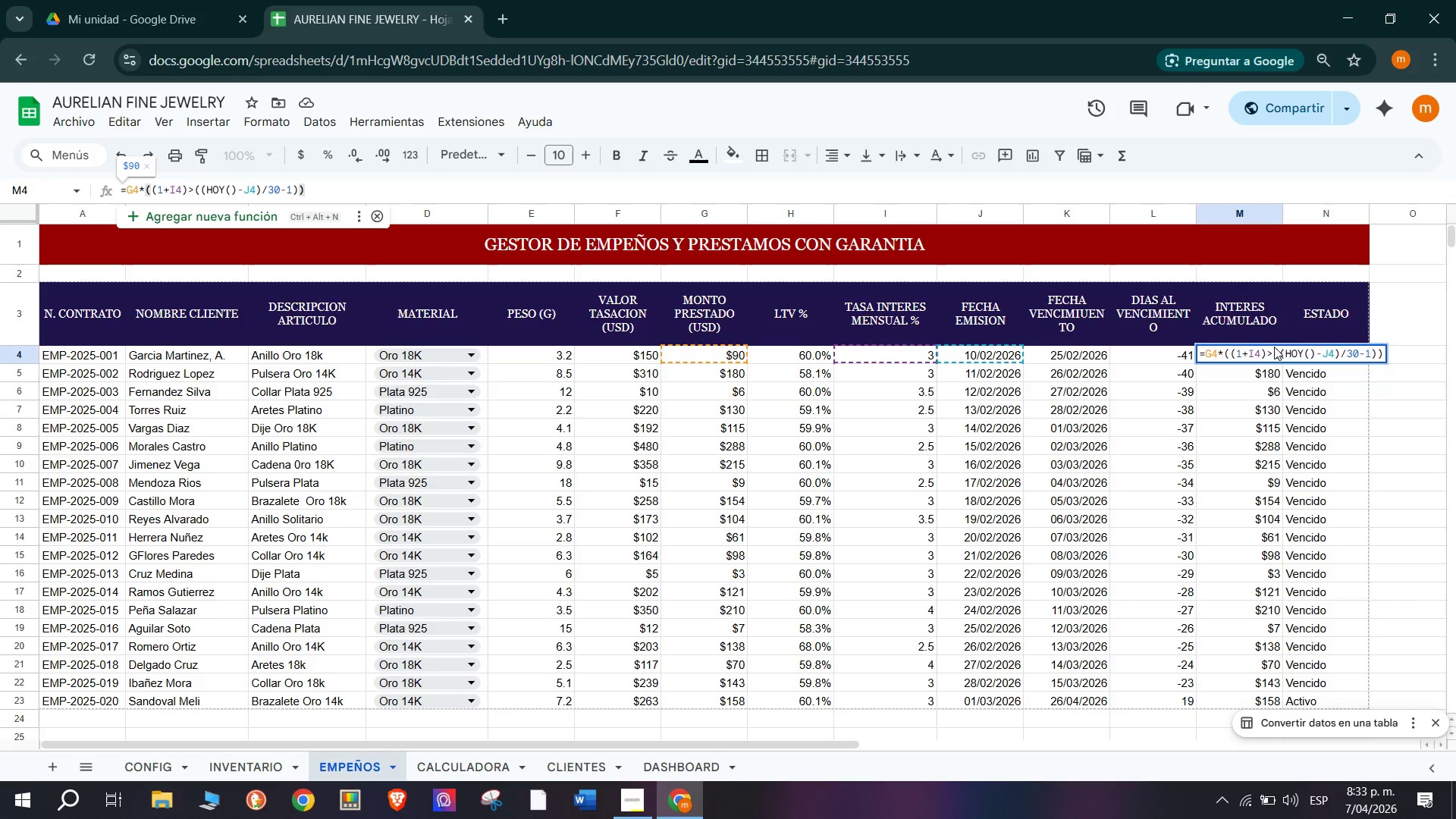 
left_click([1271, 354])
 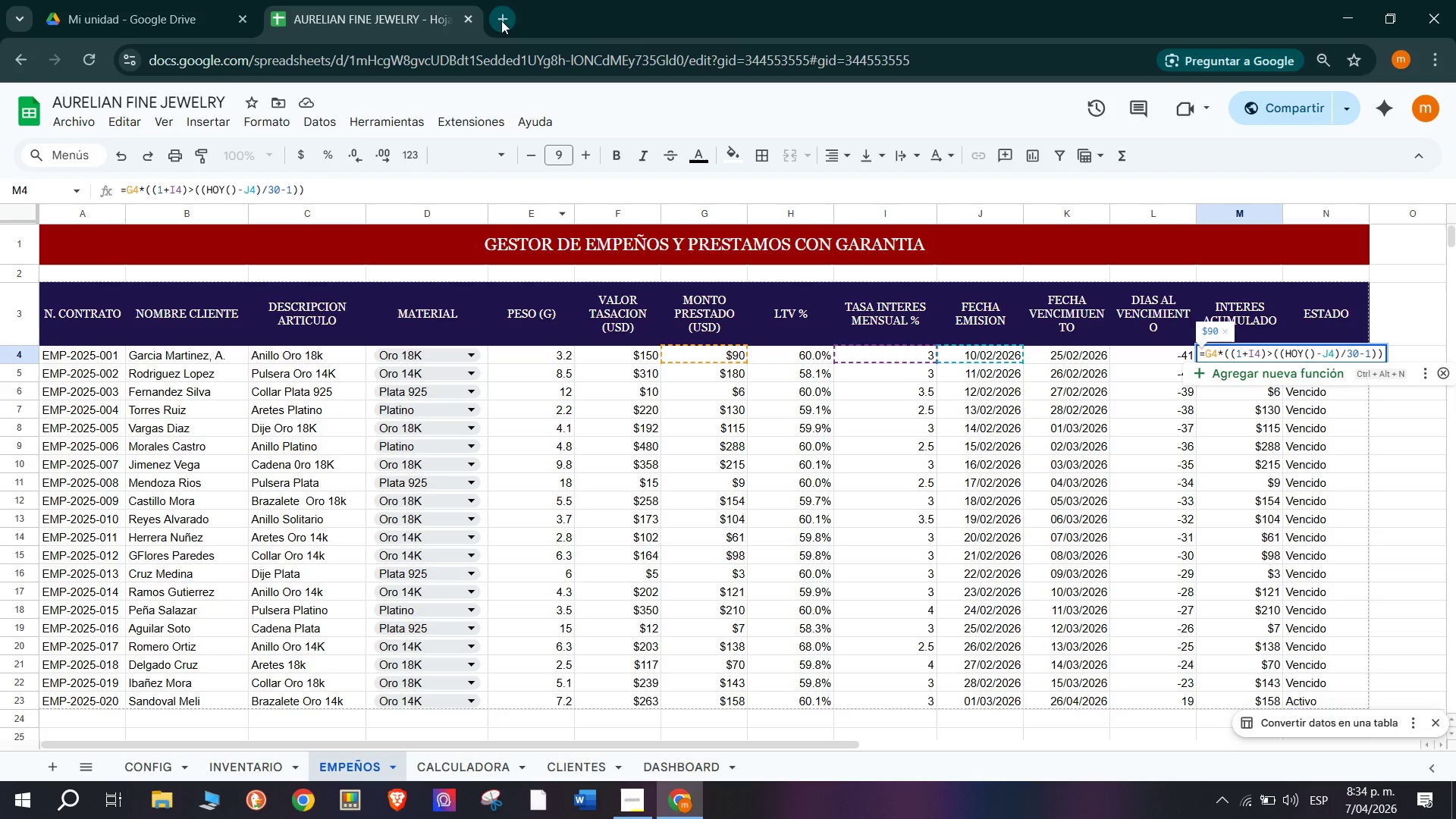 
wait(41.42)
 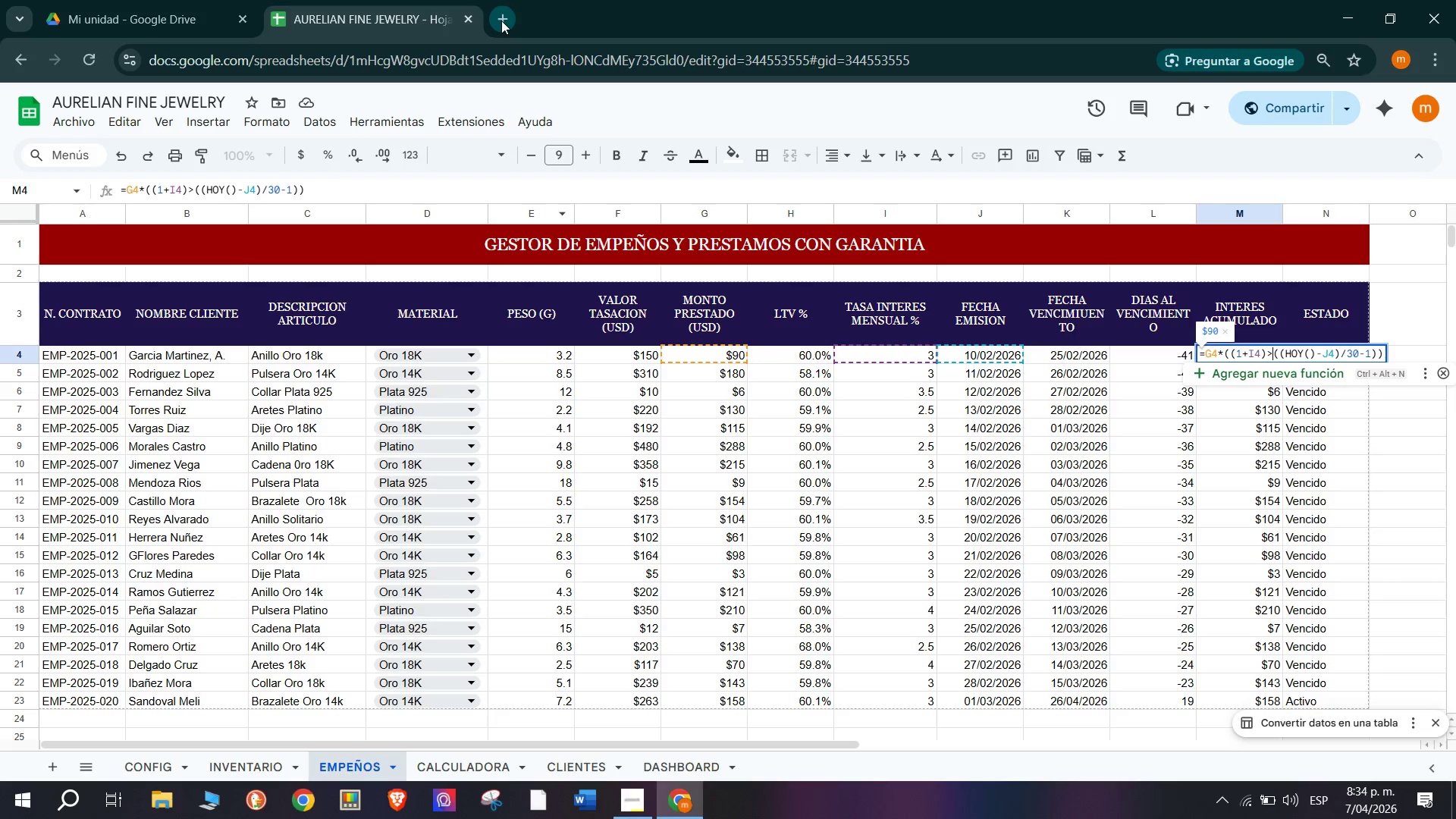 
key(Shift+1)
 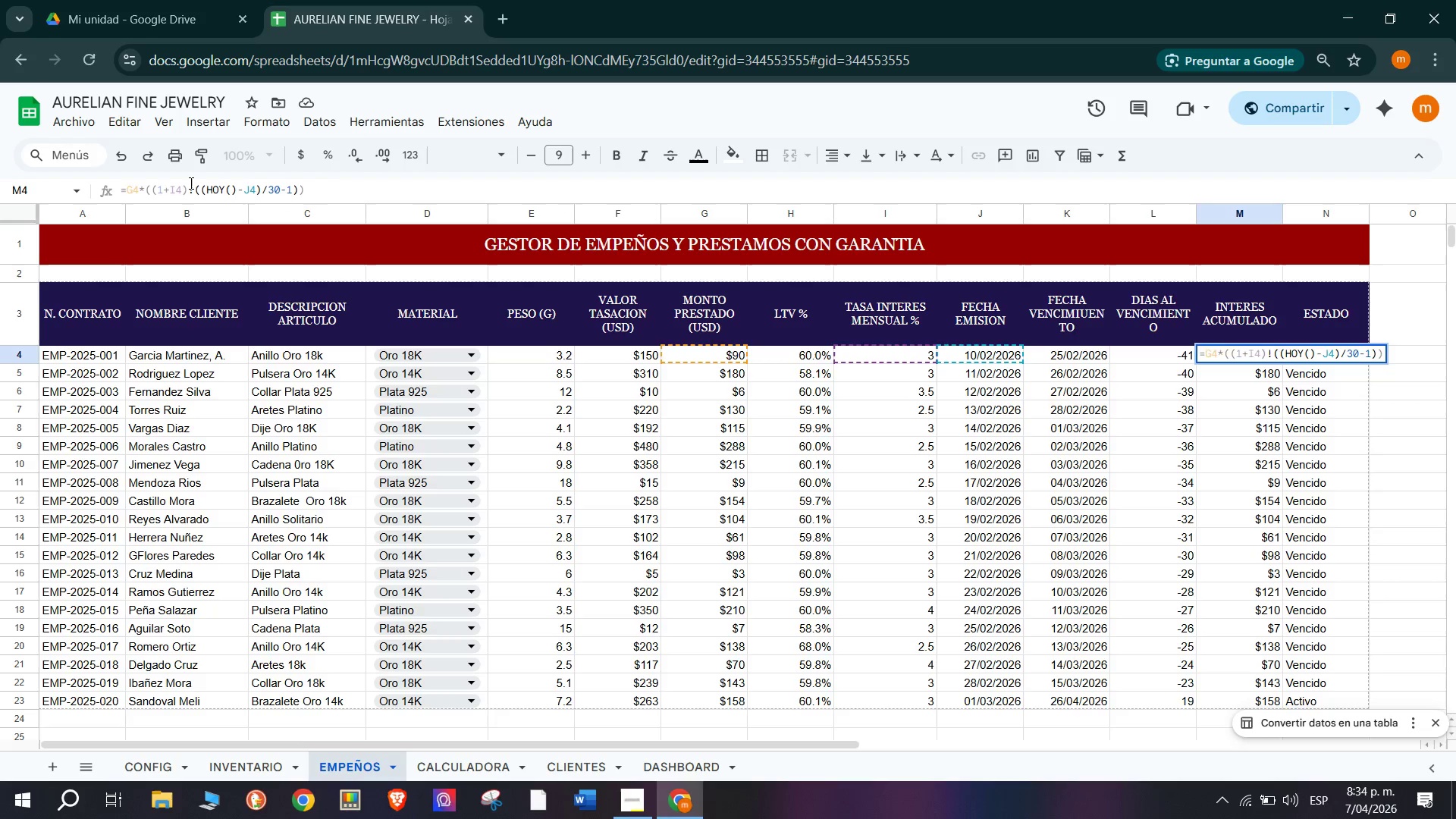 
key(Backspace)
 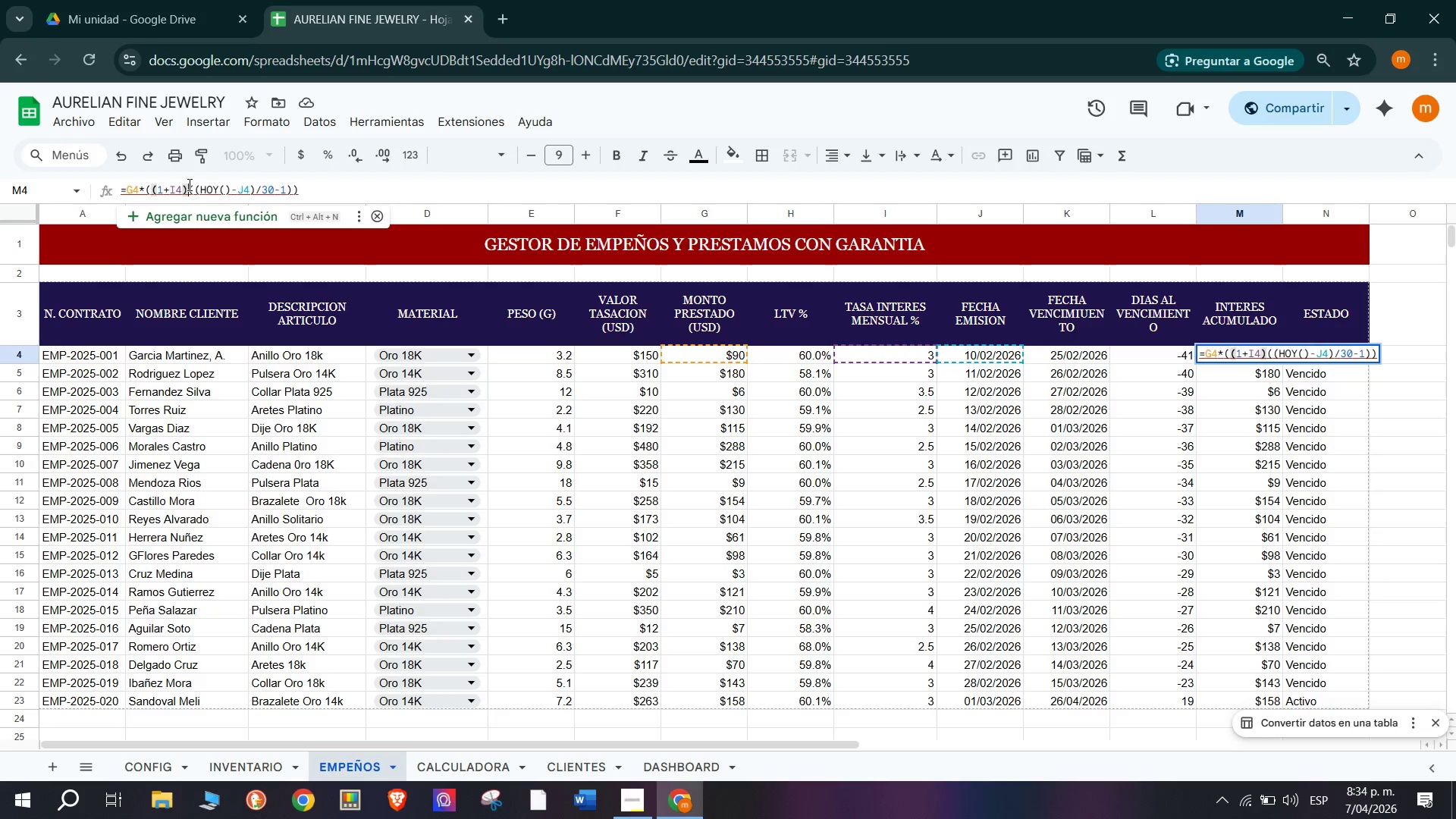 
key(Shift+Backslash)
 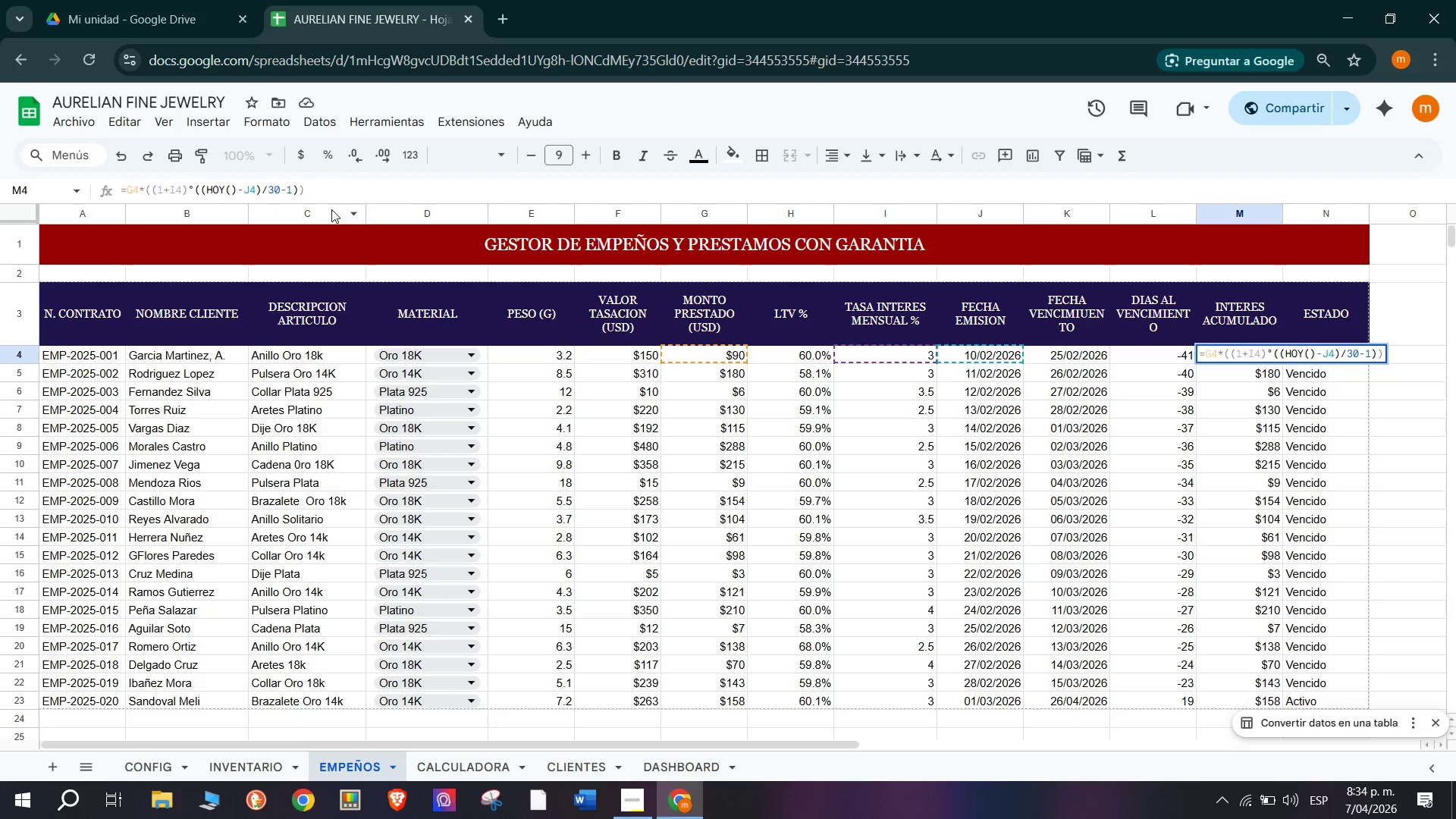 
key(Backspace)
 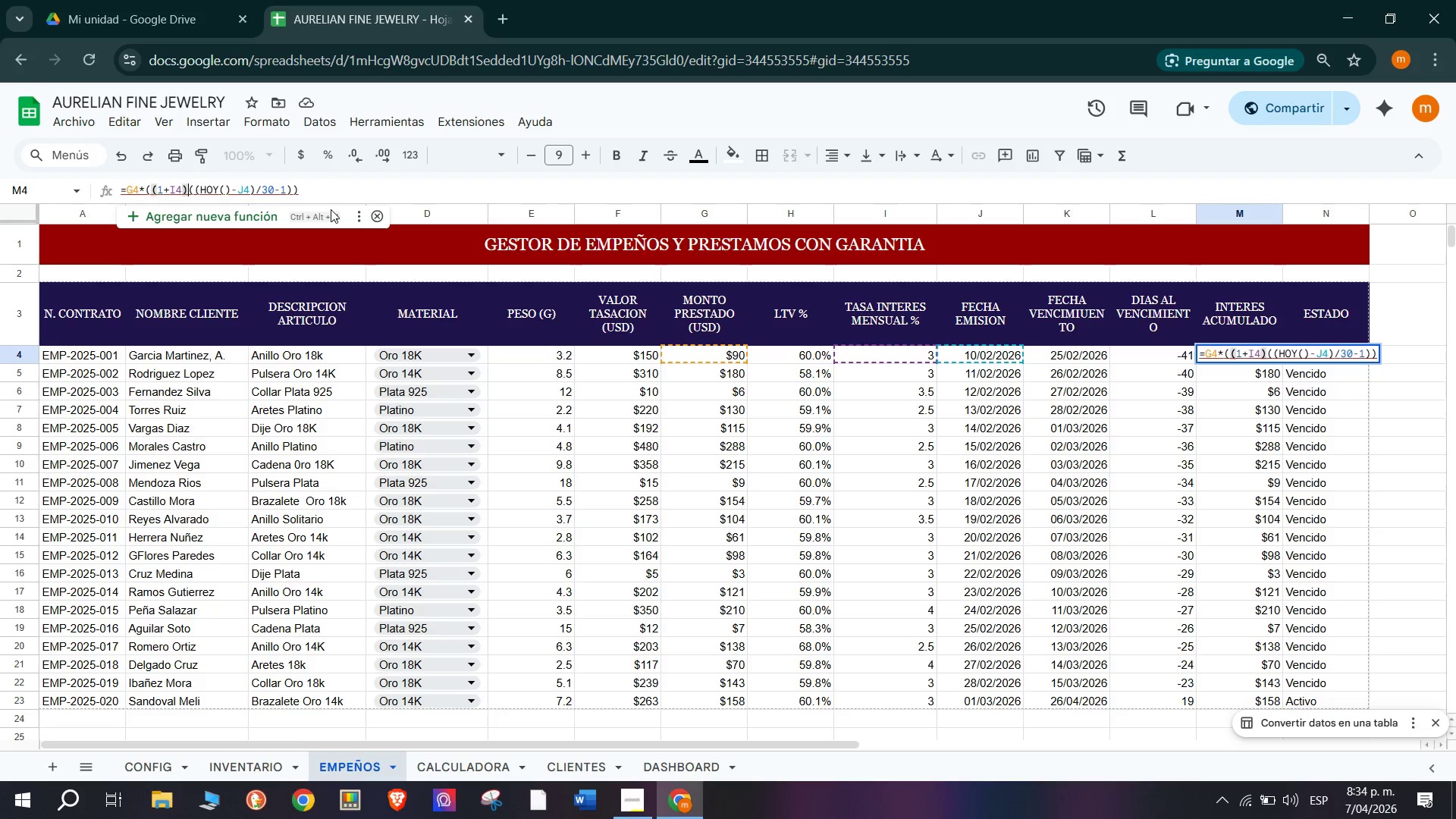 
key(Shift+Backslash)
 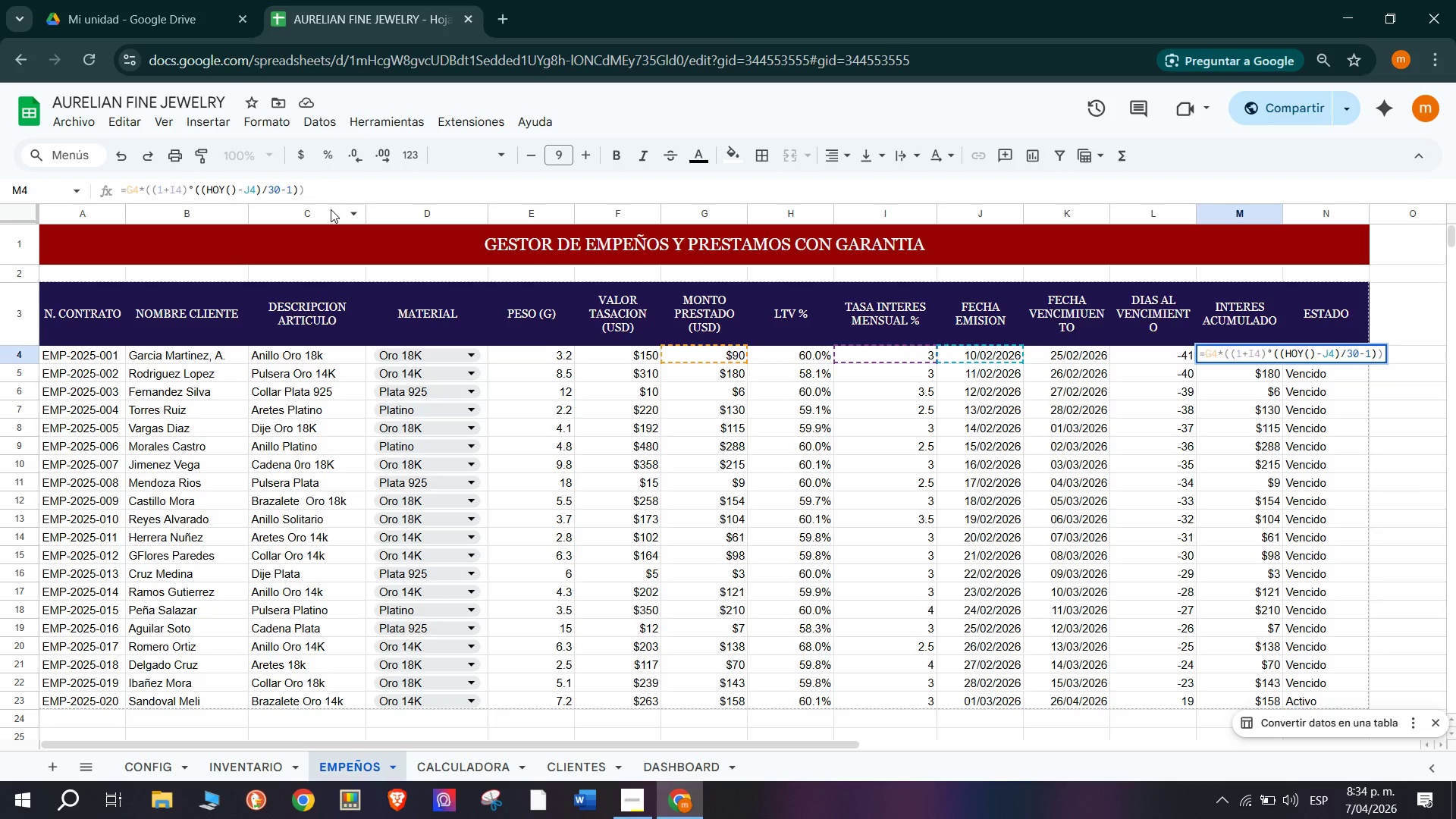 
key(Backslash)
 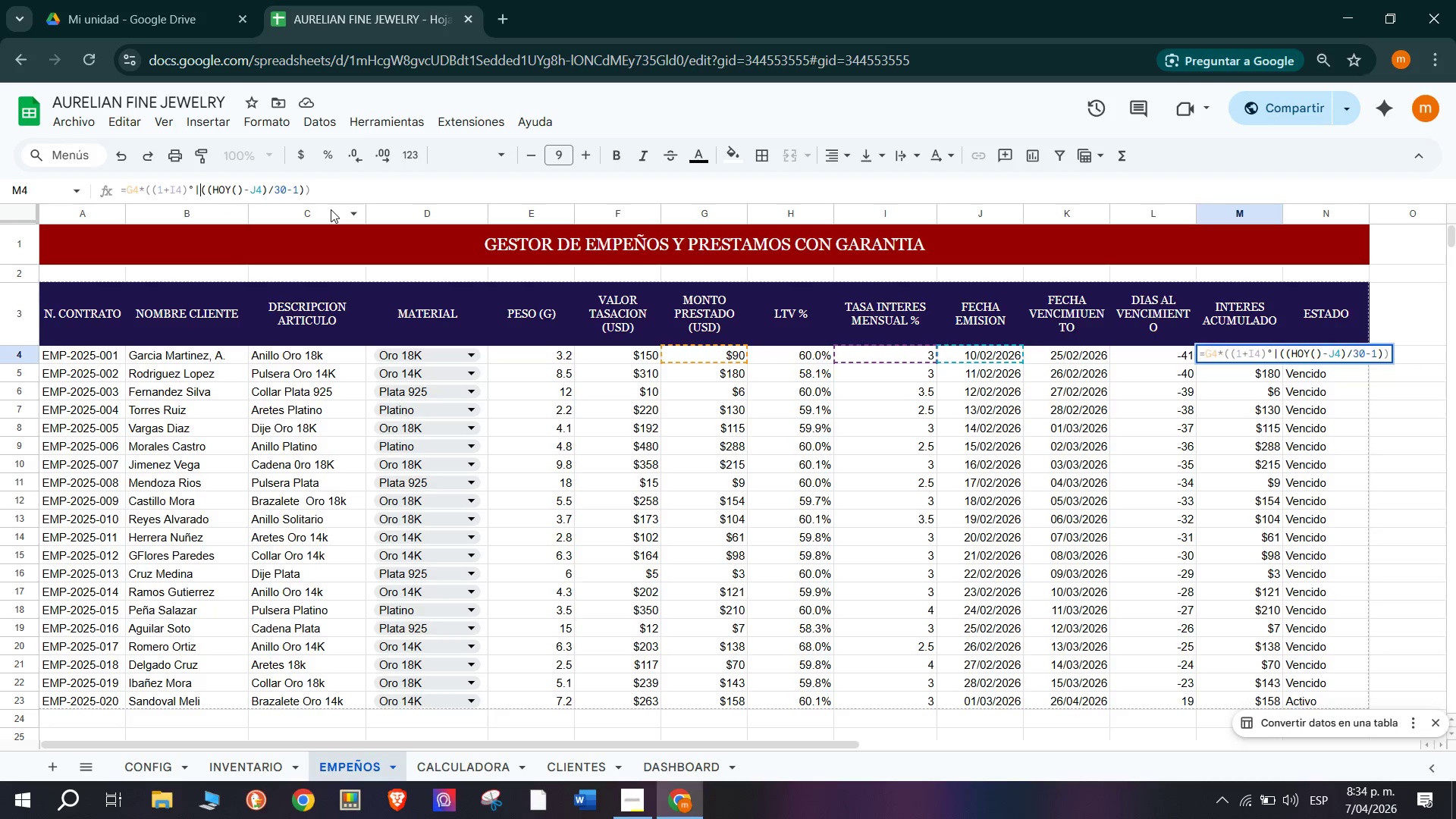 
key(Backspace)
 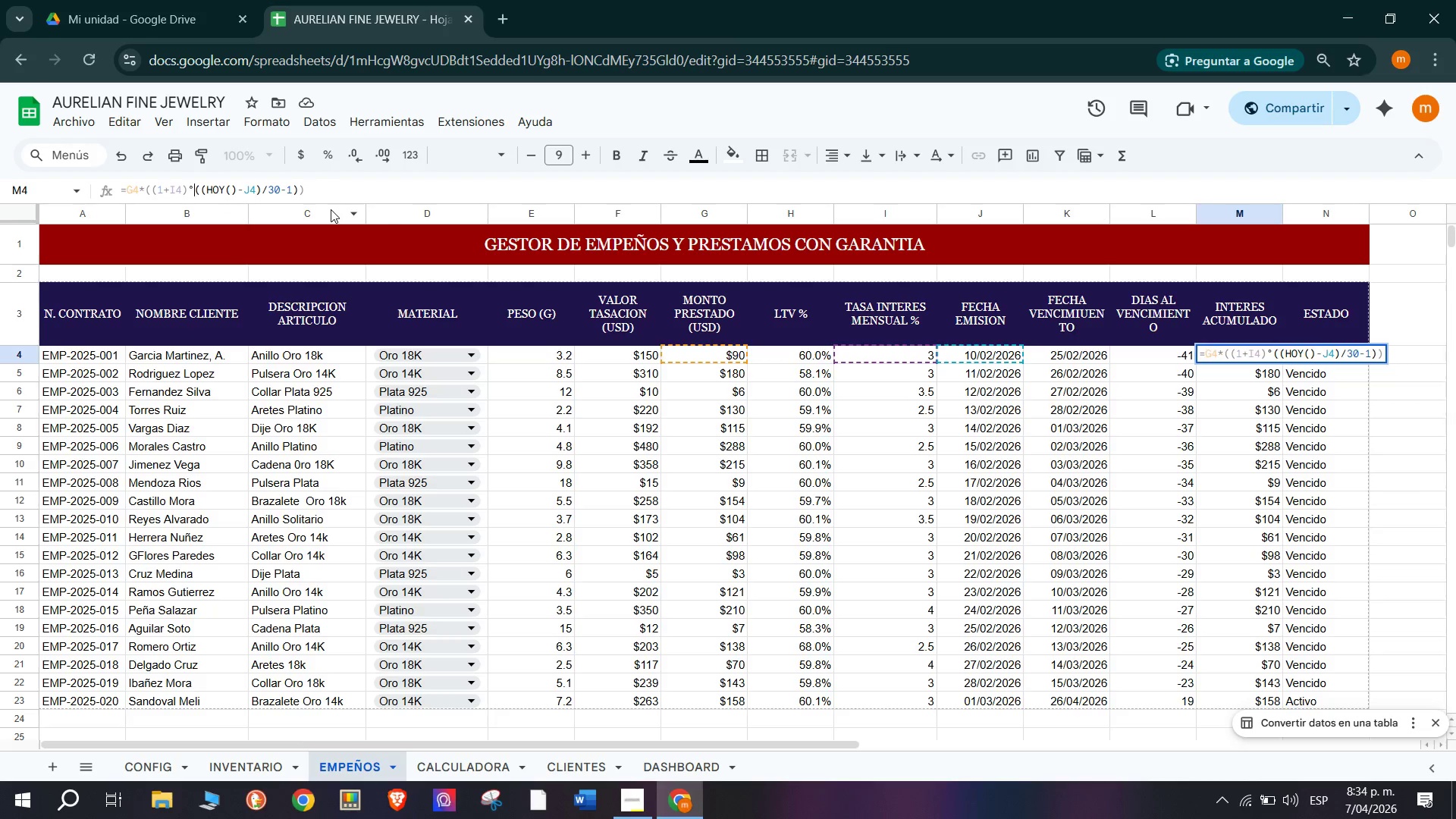 
key(Backspace)
 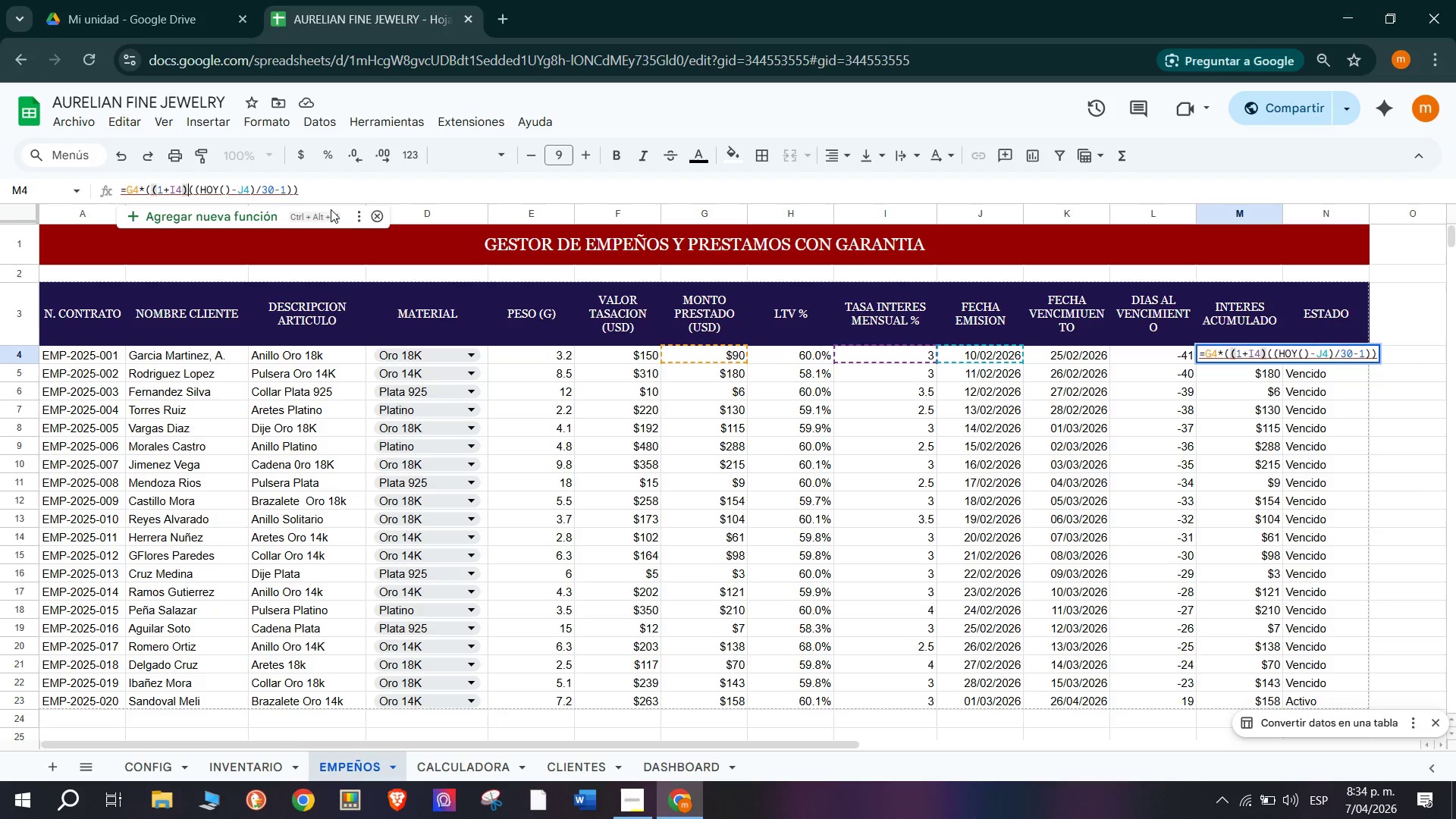 
key(Alt+Control+Backslash)
 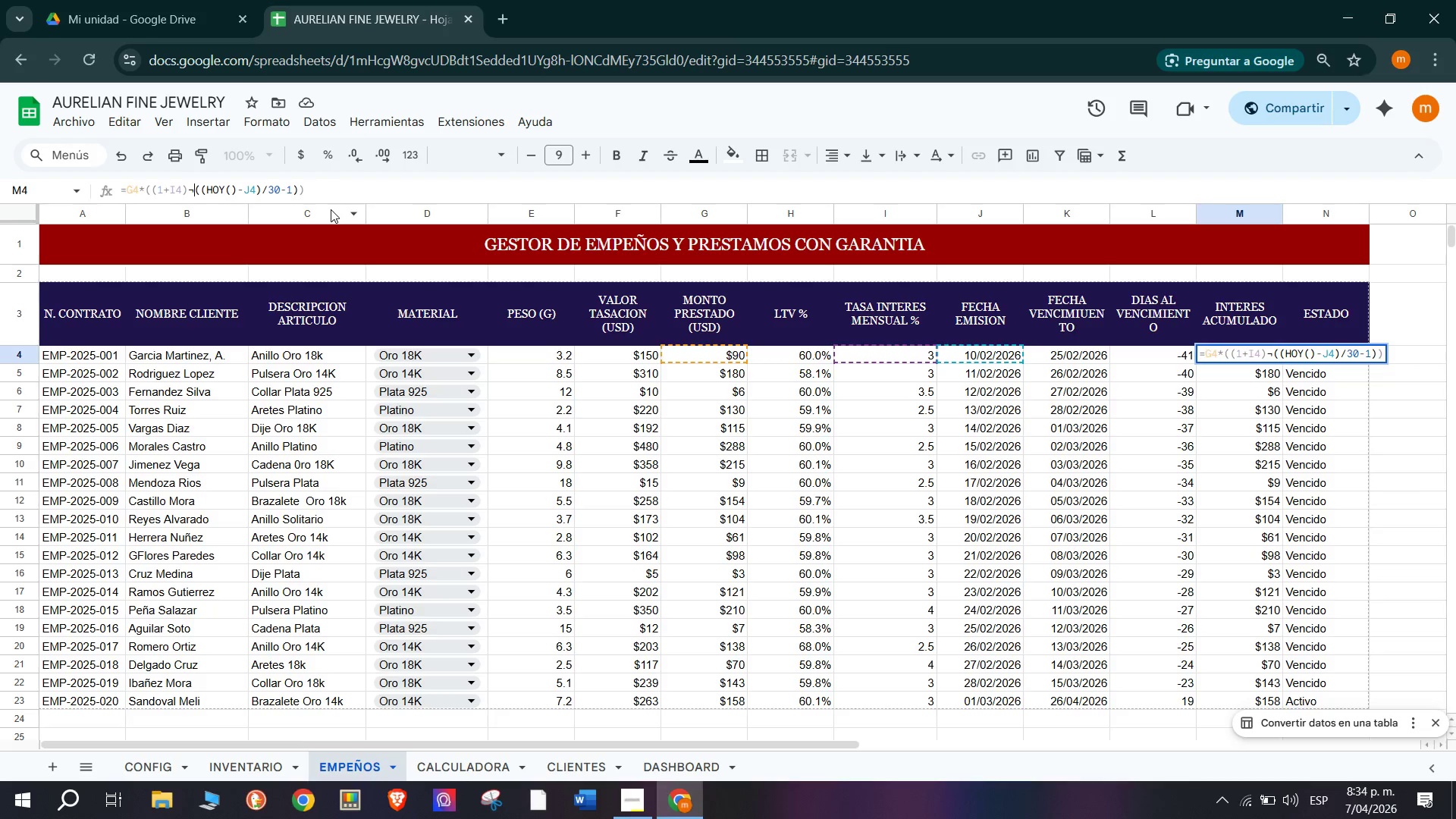 
key(Backspace)
 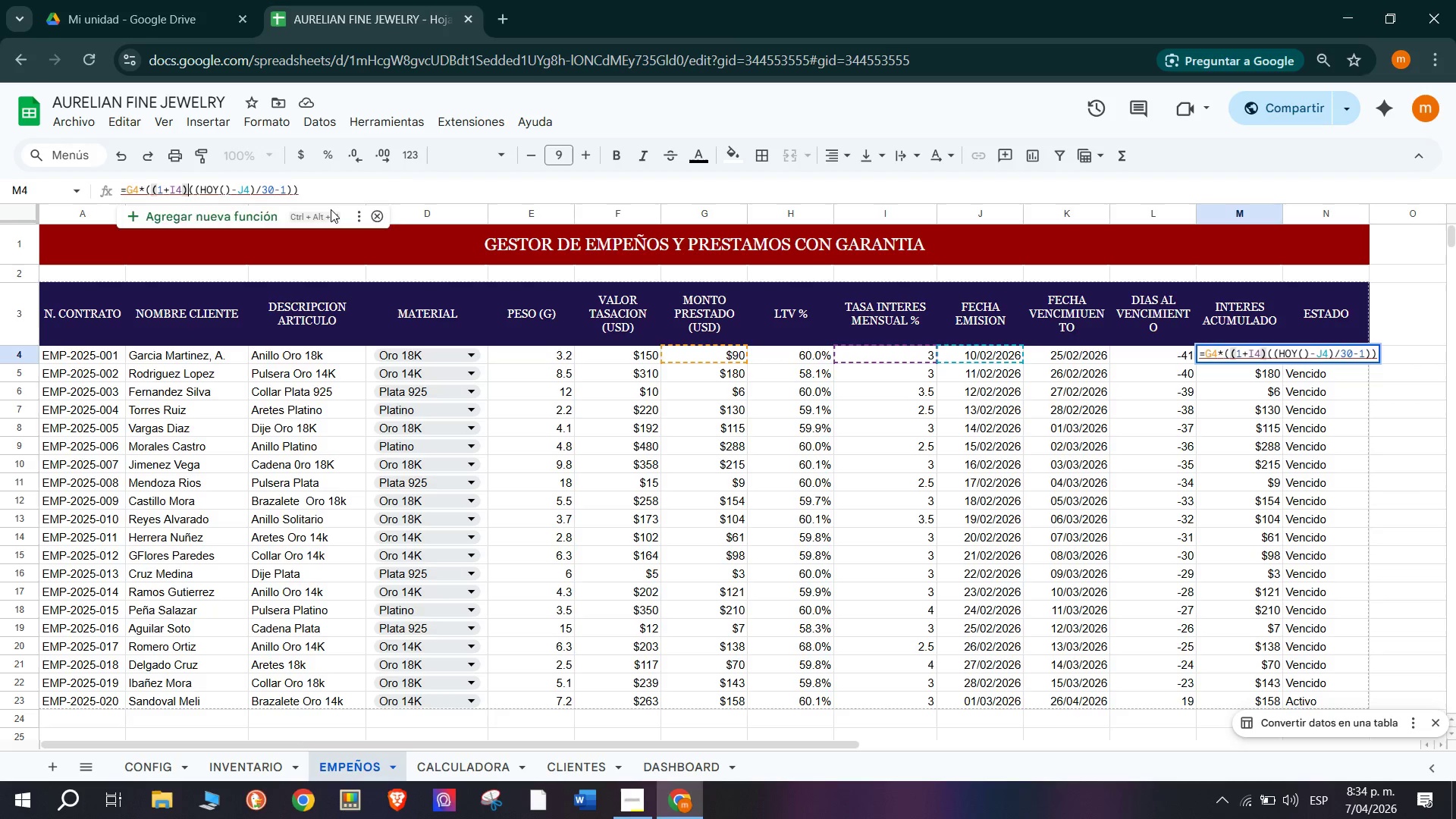 
key(Backslash)
 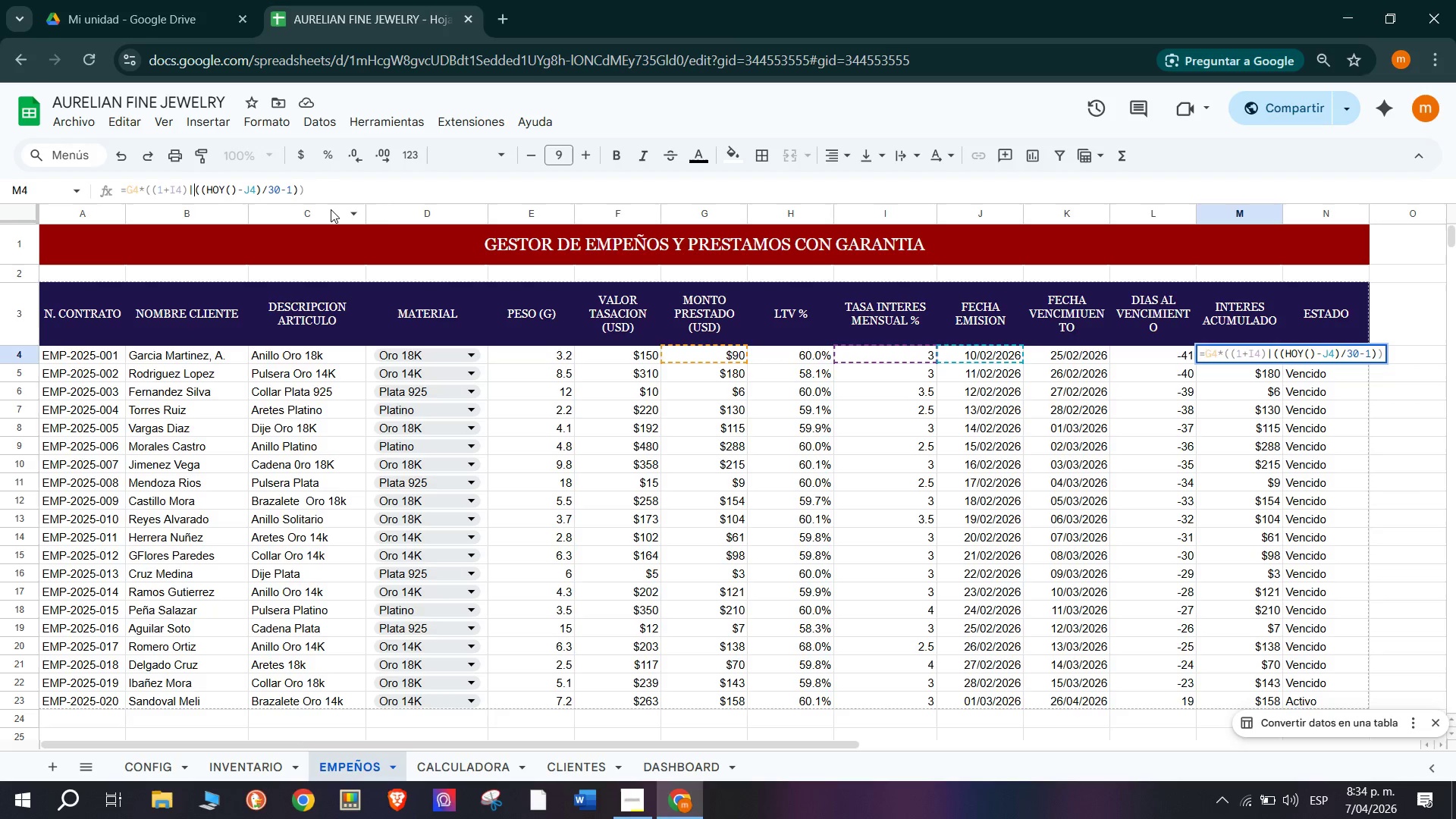 
key(Backspace)
 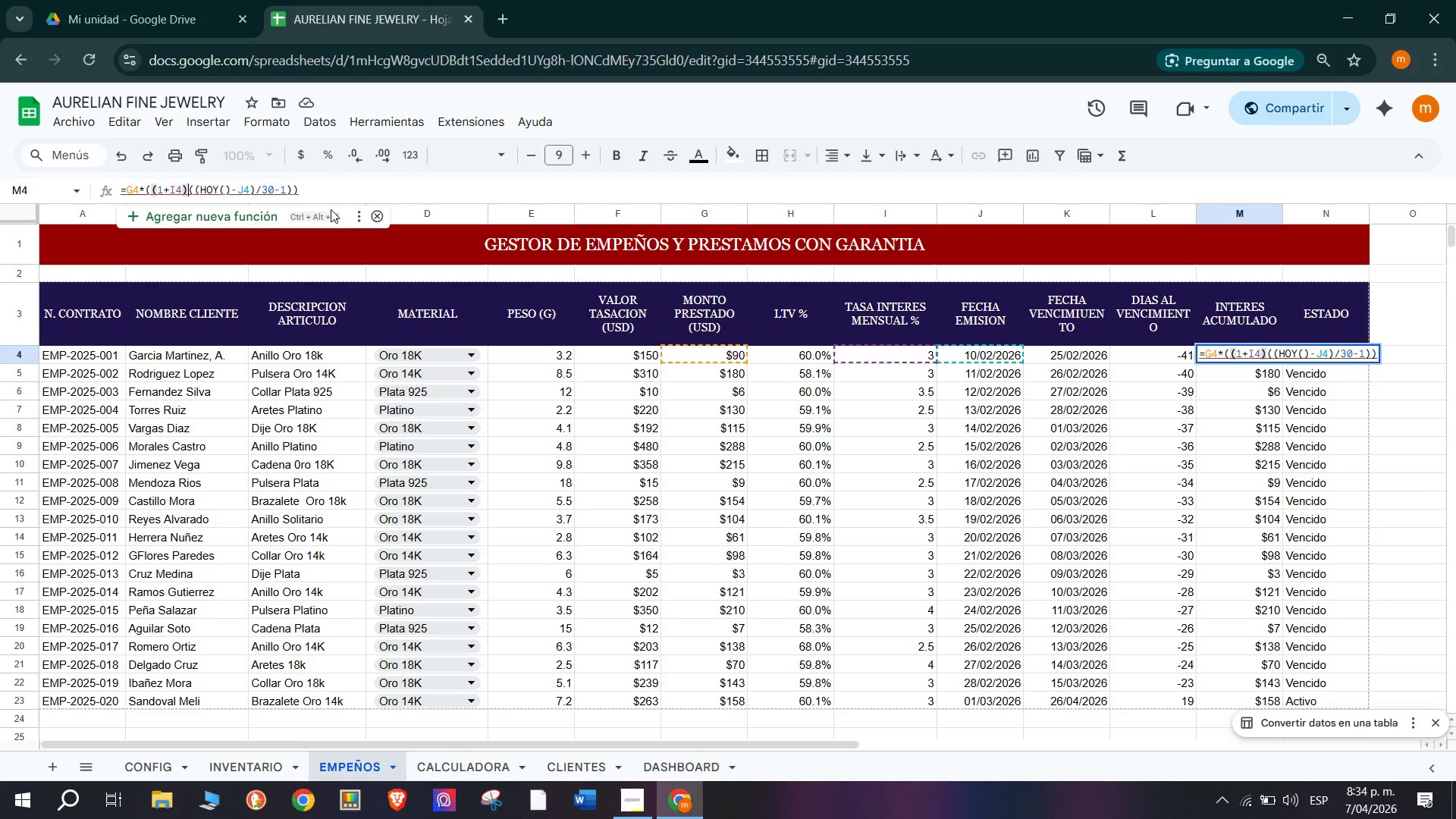 
key(Alt+Control+Backslash)
 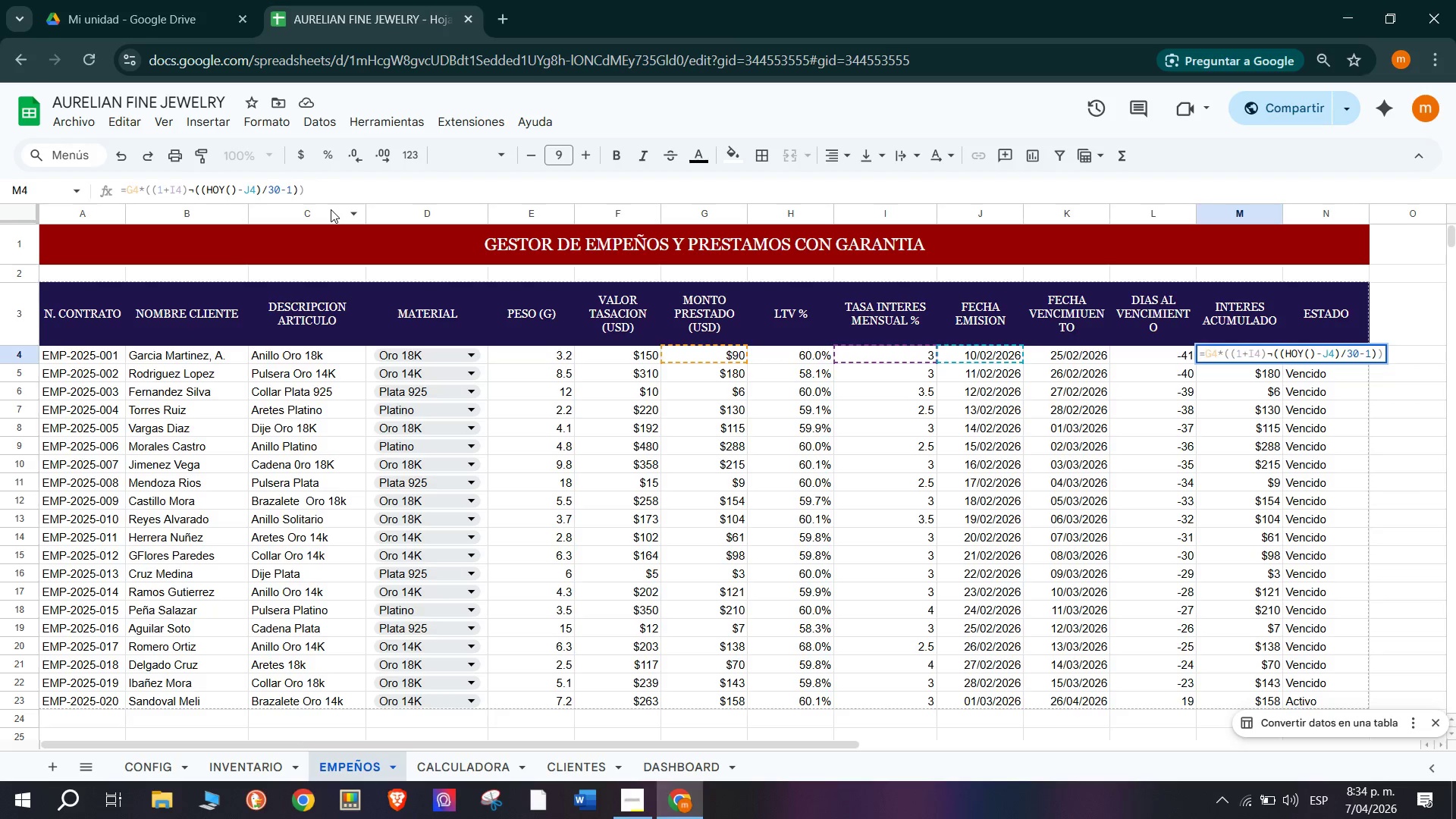 
key(Backspace)
 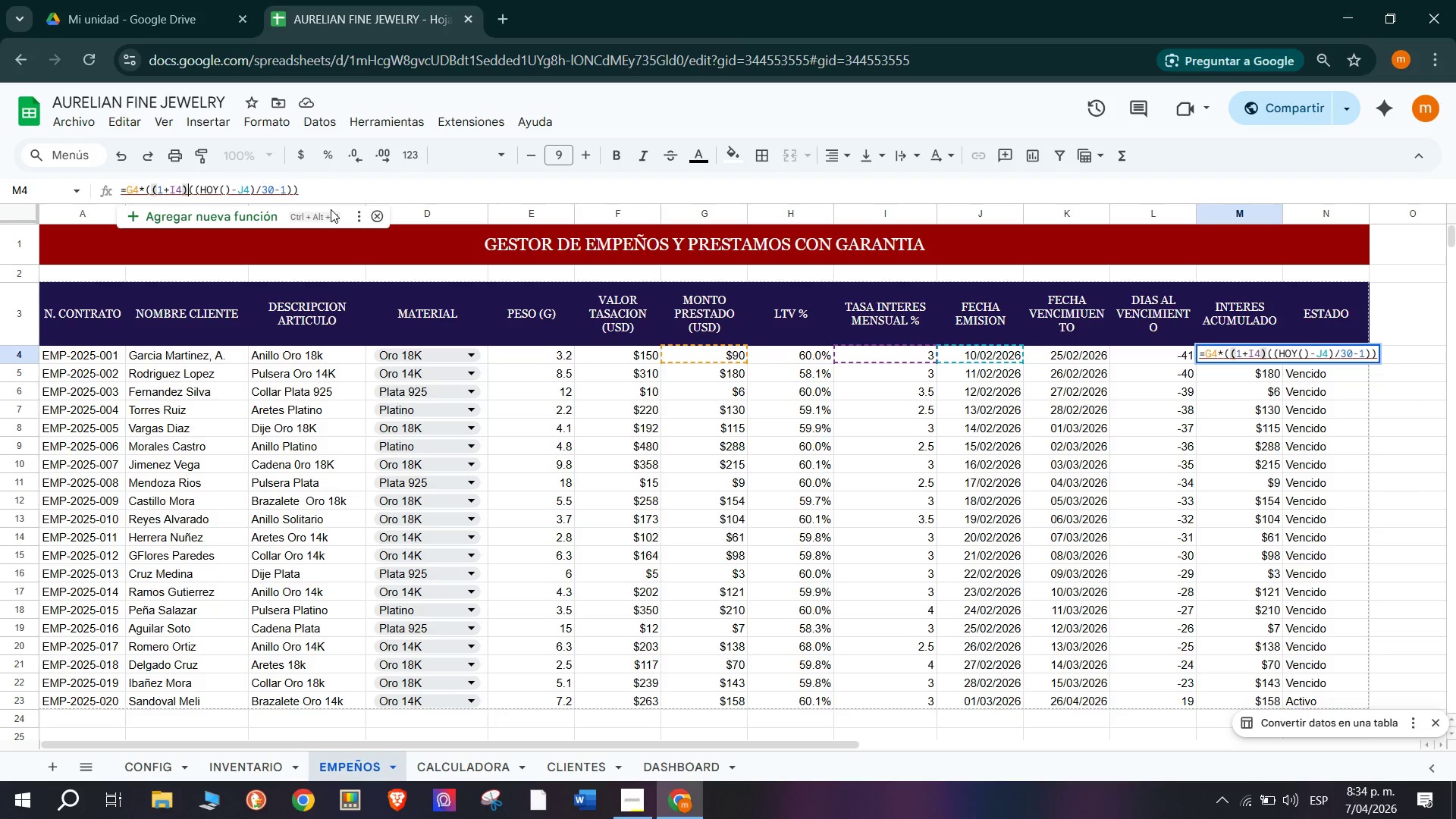 
key(Alt+Control+1)
 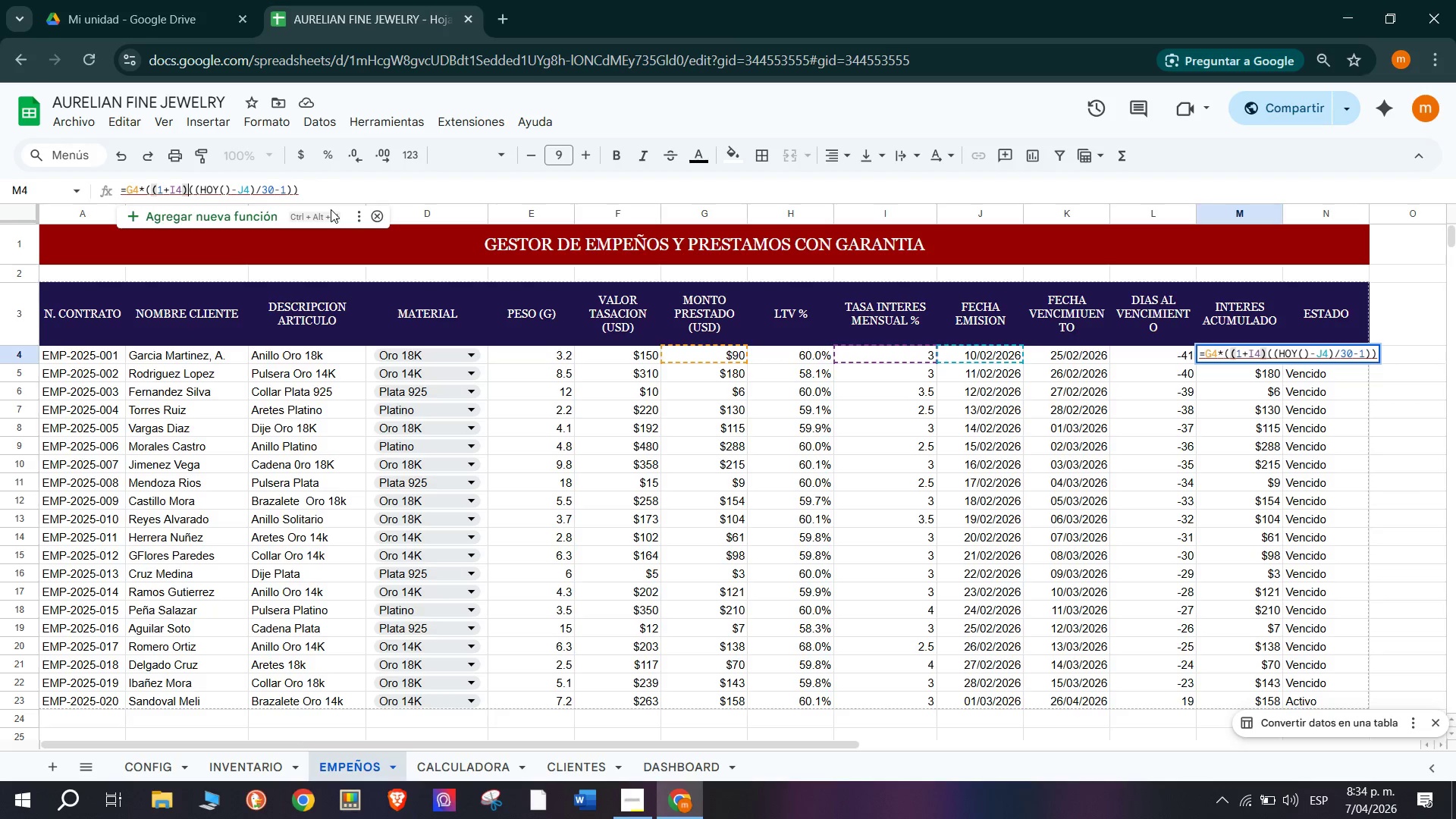 
key(Alt+Control+1)
 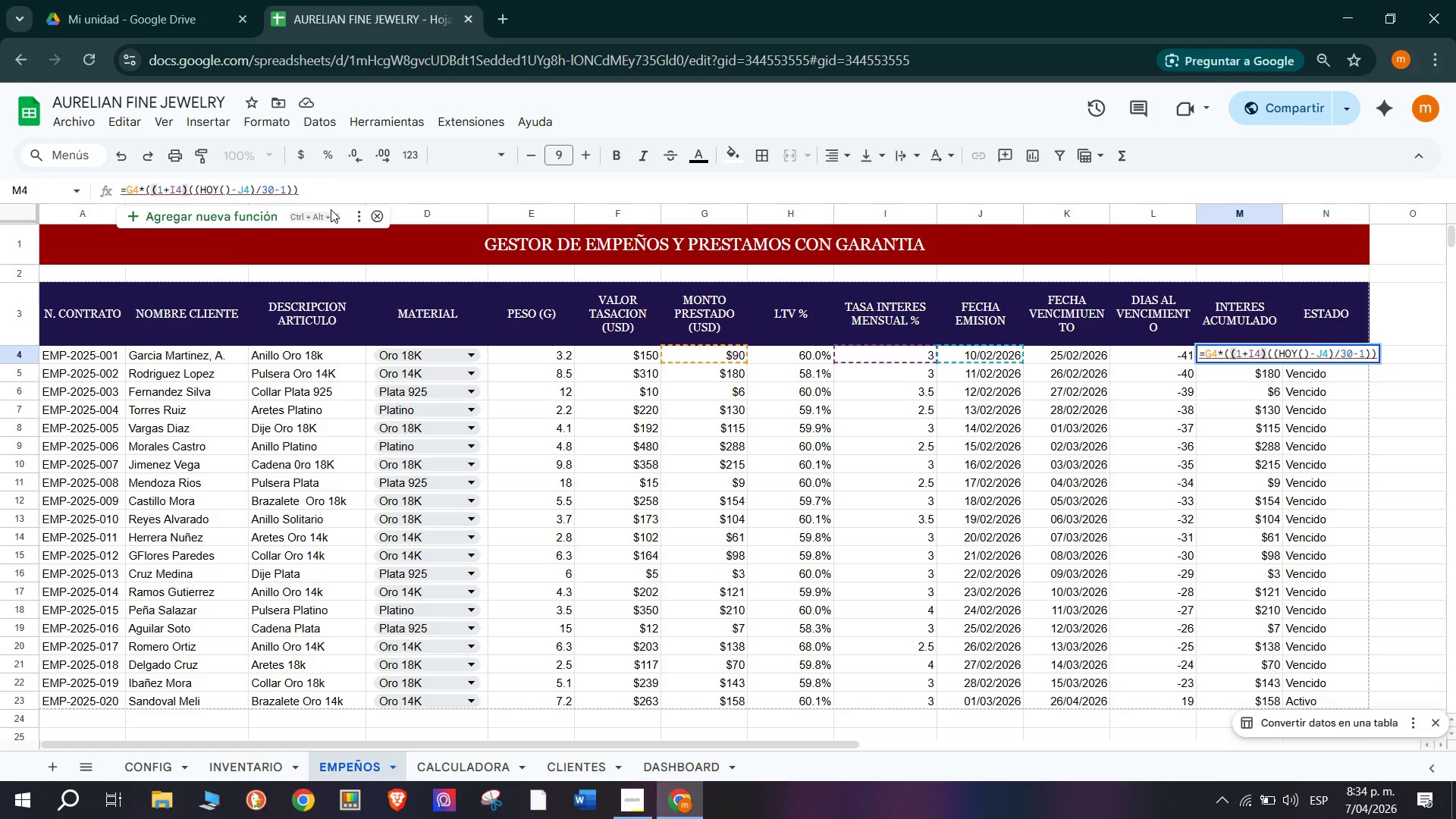 
key(Alt+Control+1)
 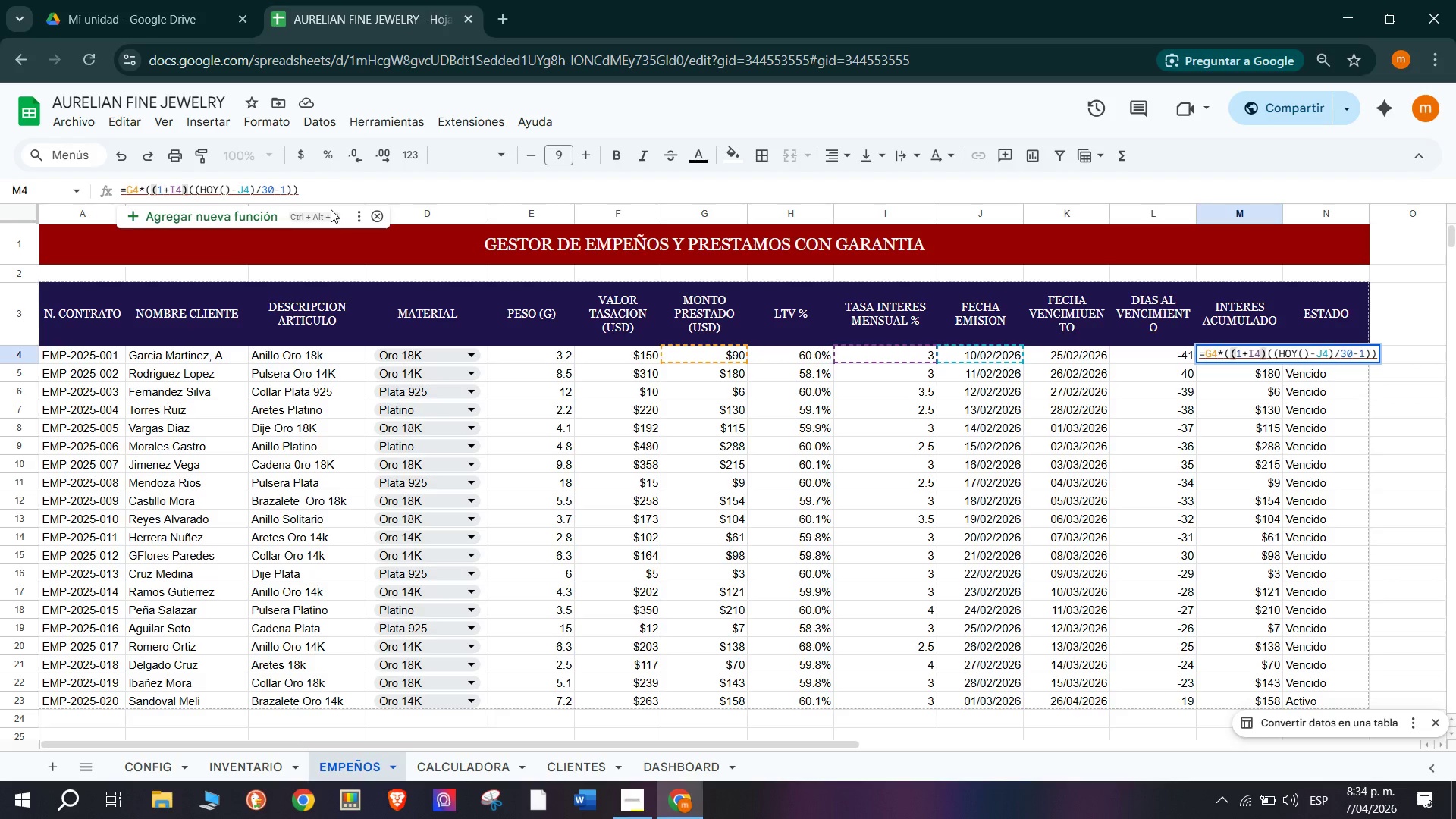 
key(1)
 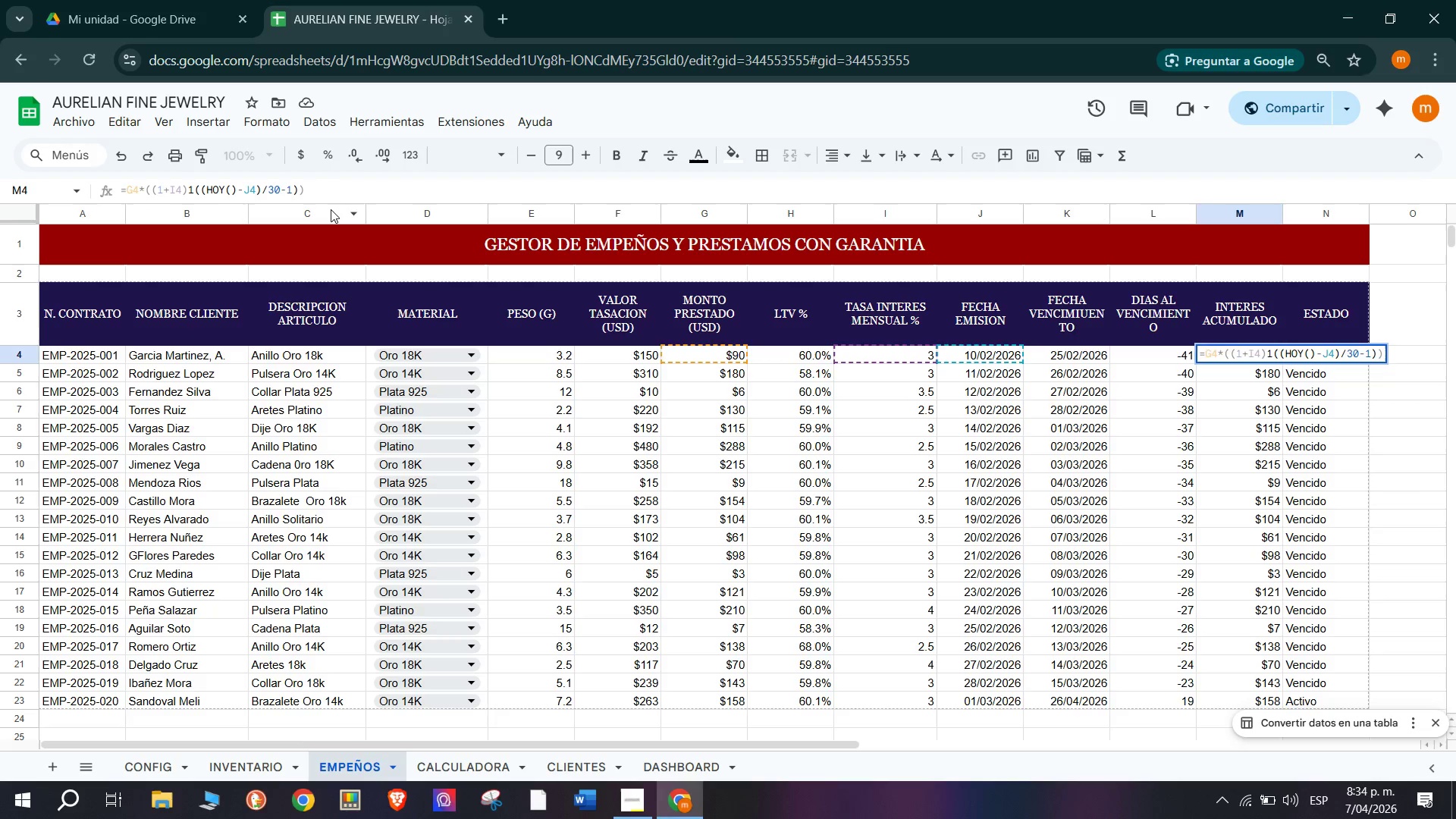 
key(Backspace)
 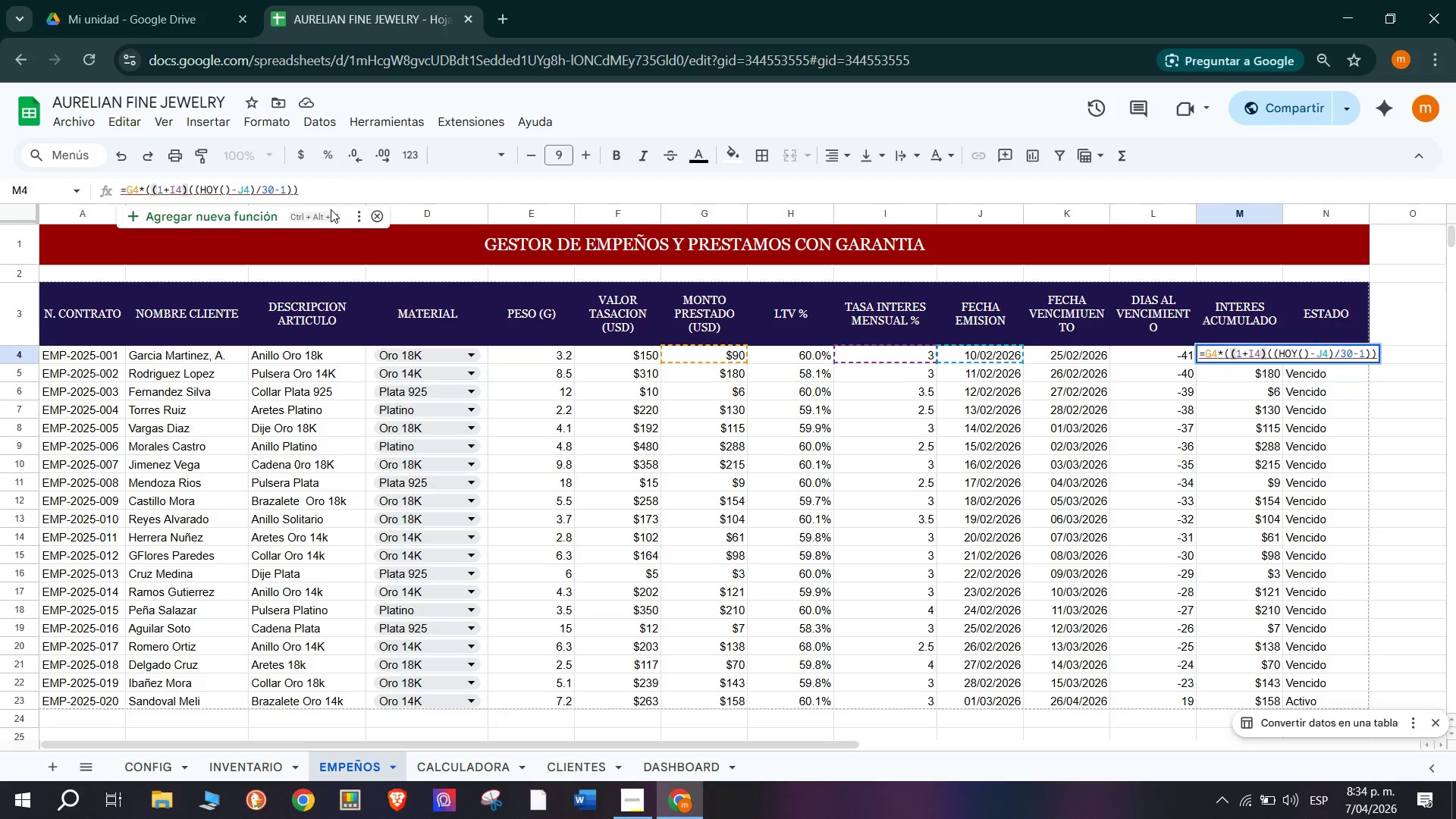 
hold_key(key=Period, duration=1.19)
 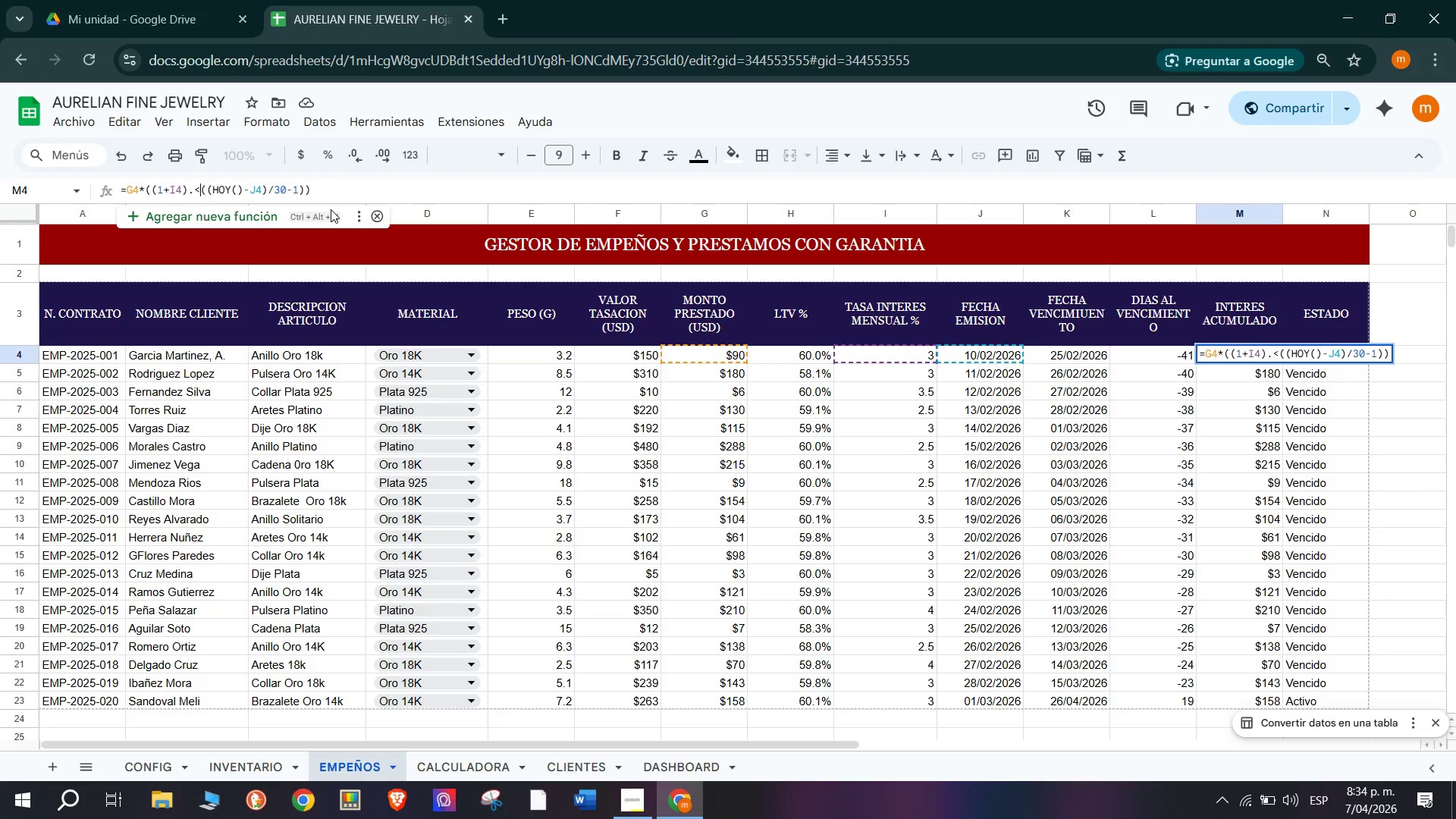 
key(Break)
 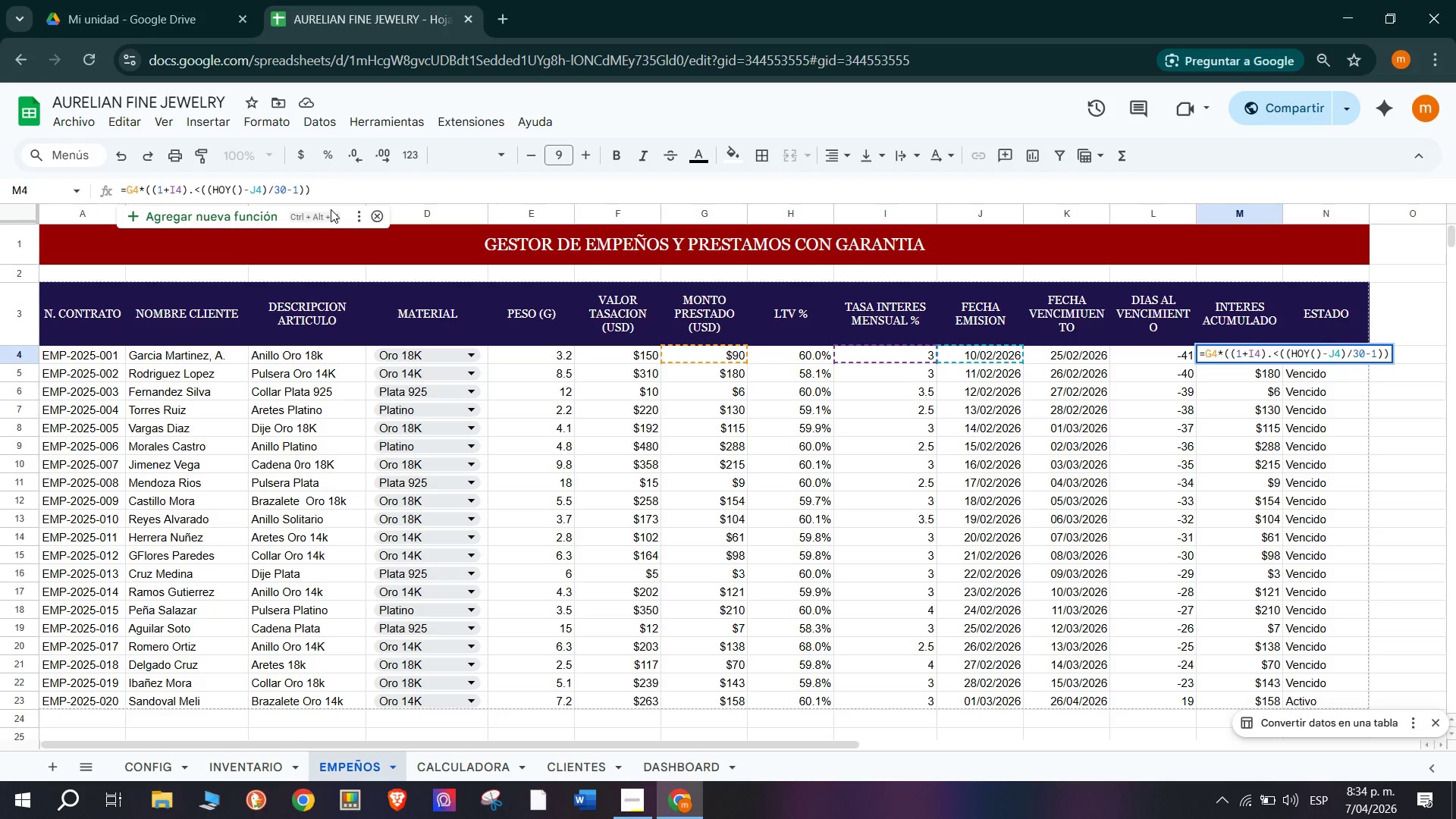 
key(Backspace)
 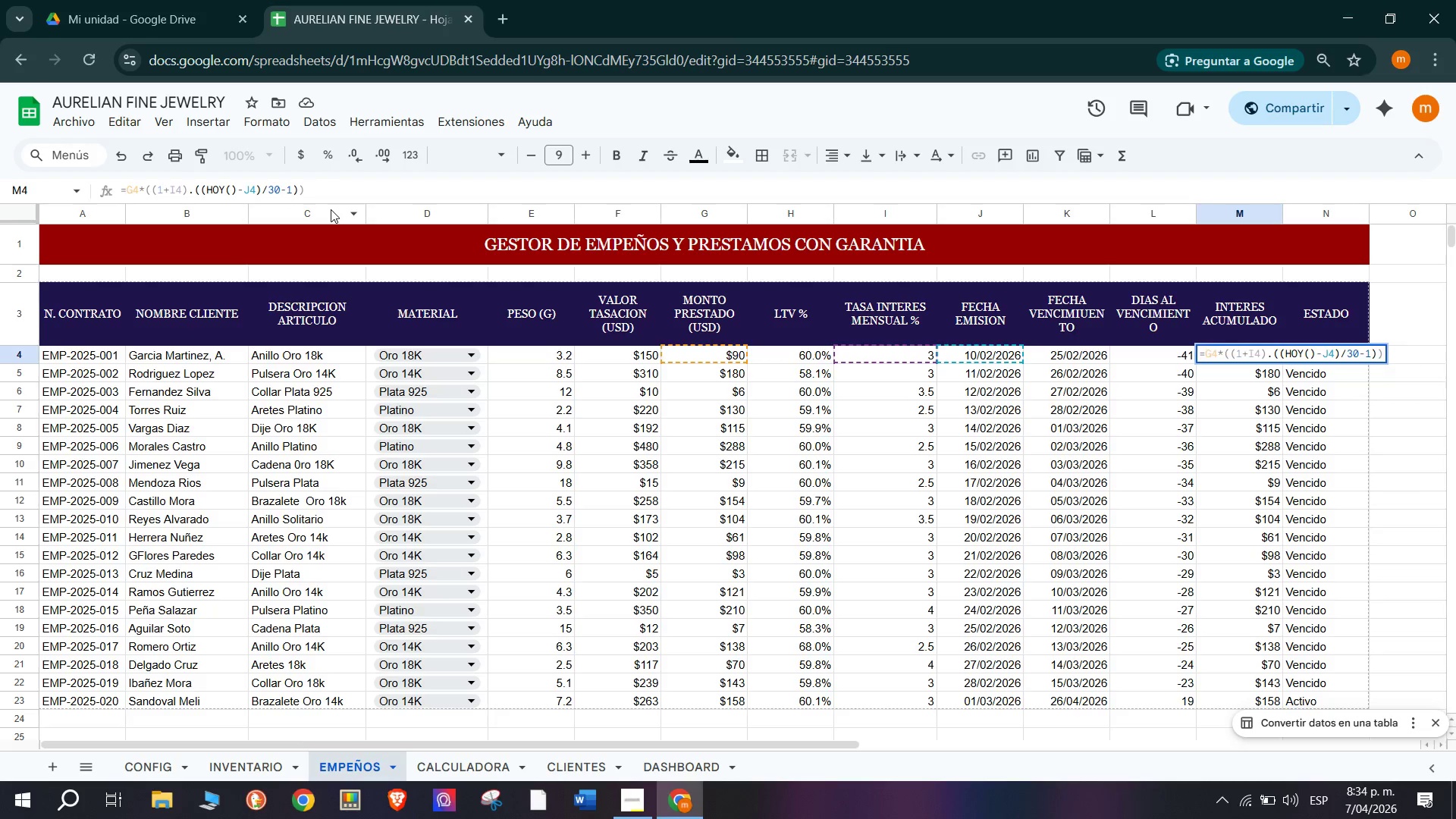 
hold_key(key=AltRight, duration=0.59)
 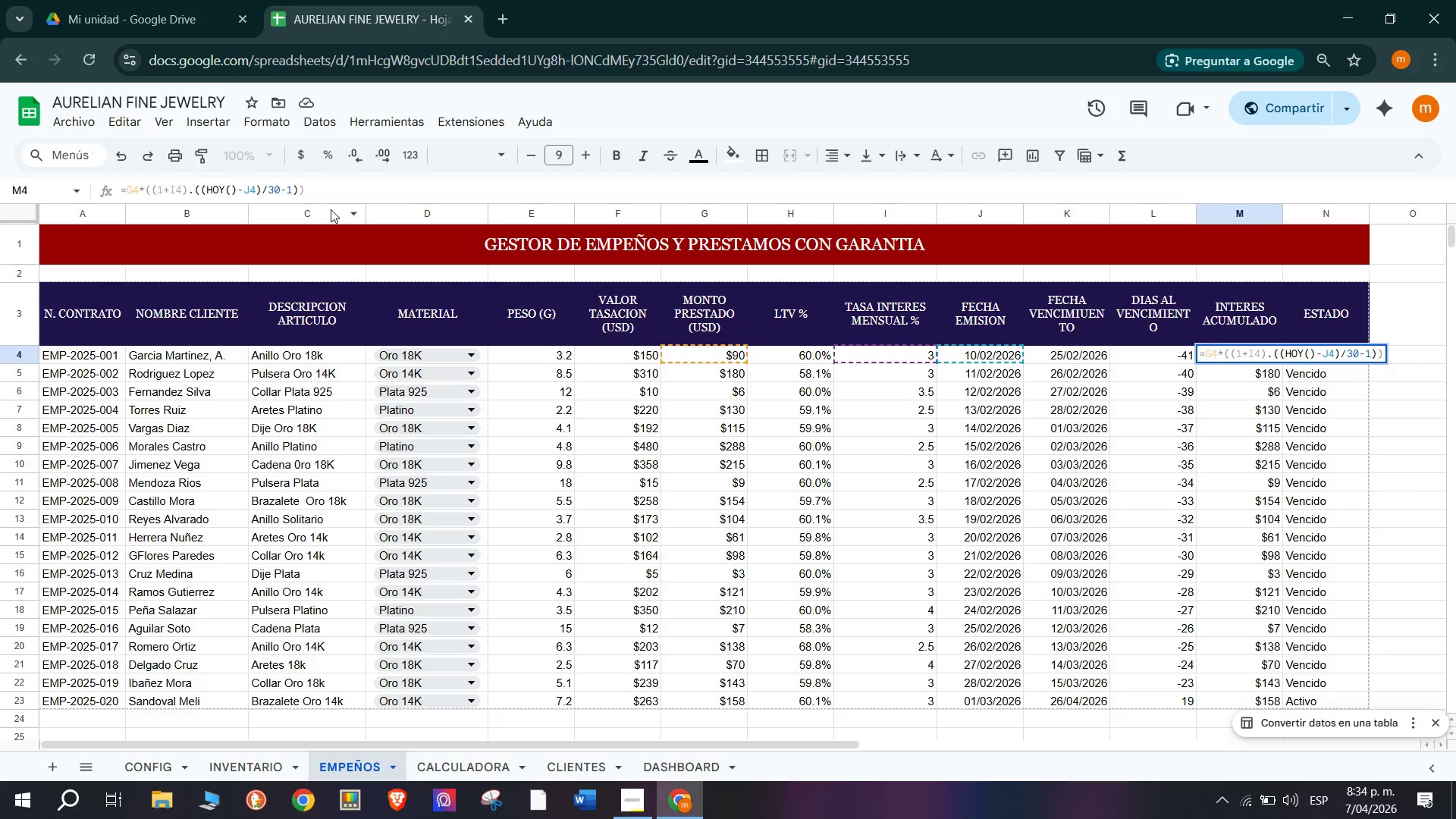 
hold_key(key=ControlLeft, duration=0.59)
 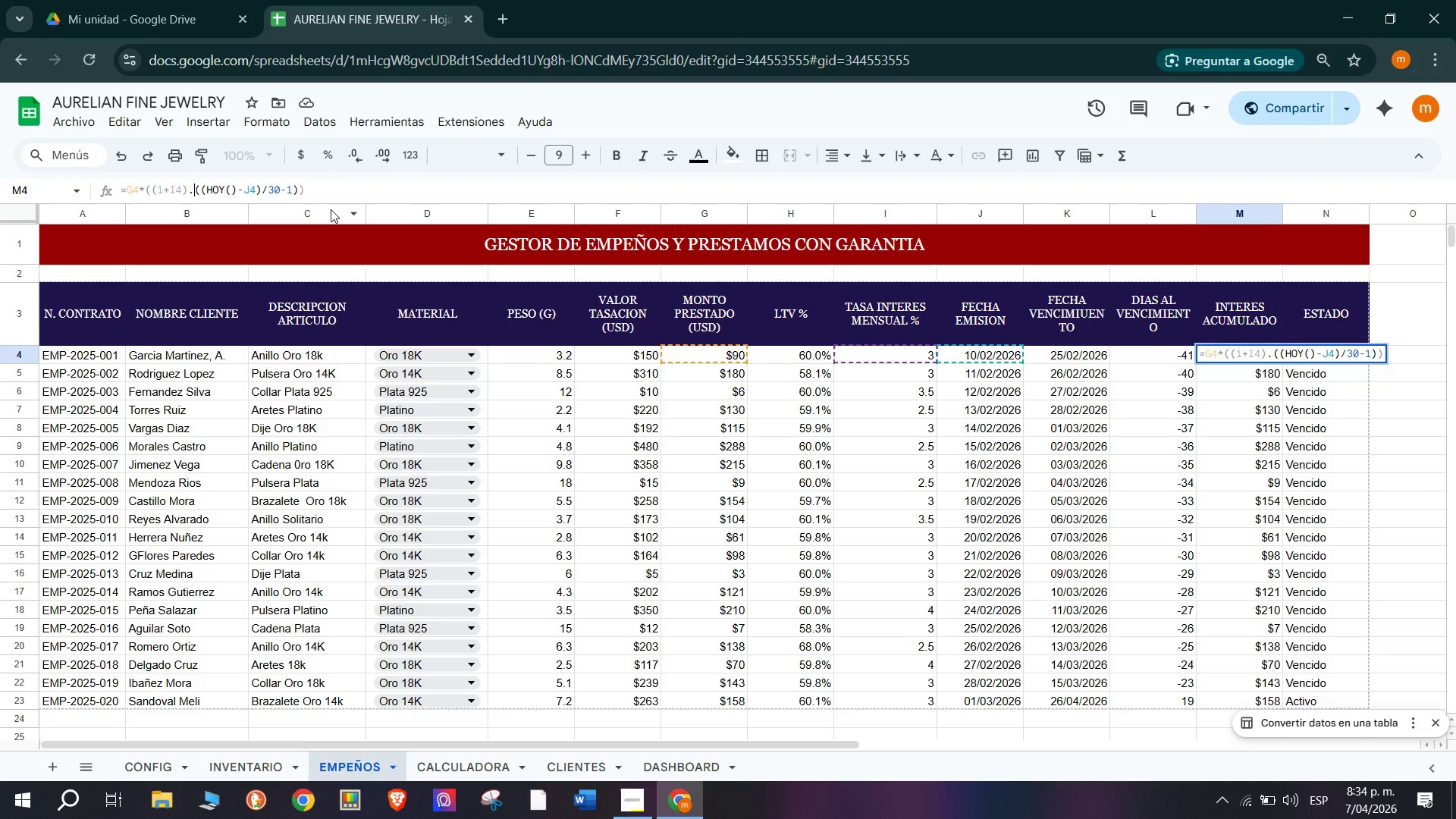 
key(Backspace)
 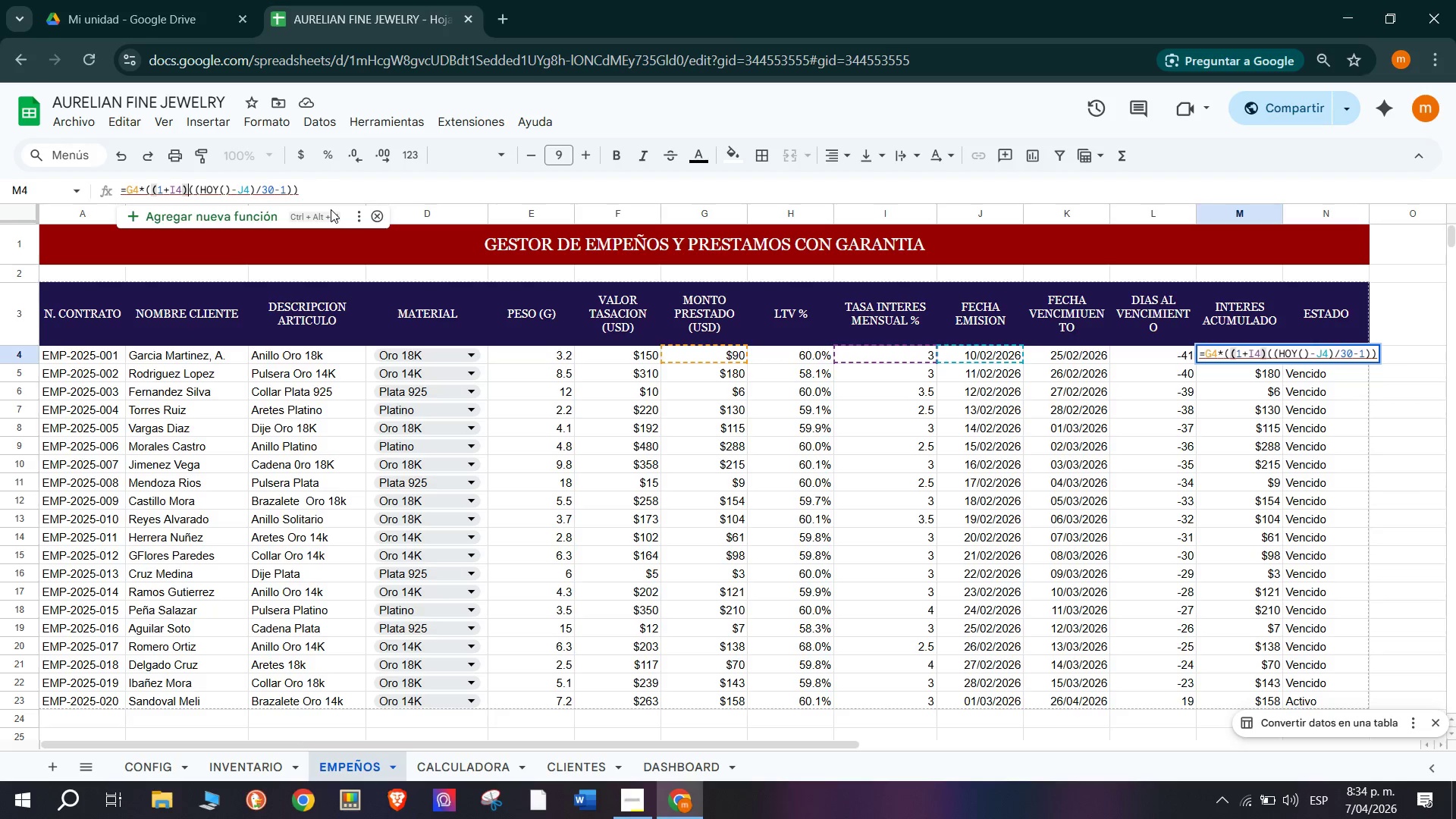 
hold_key(key=AltRight, duration=1.5)
 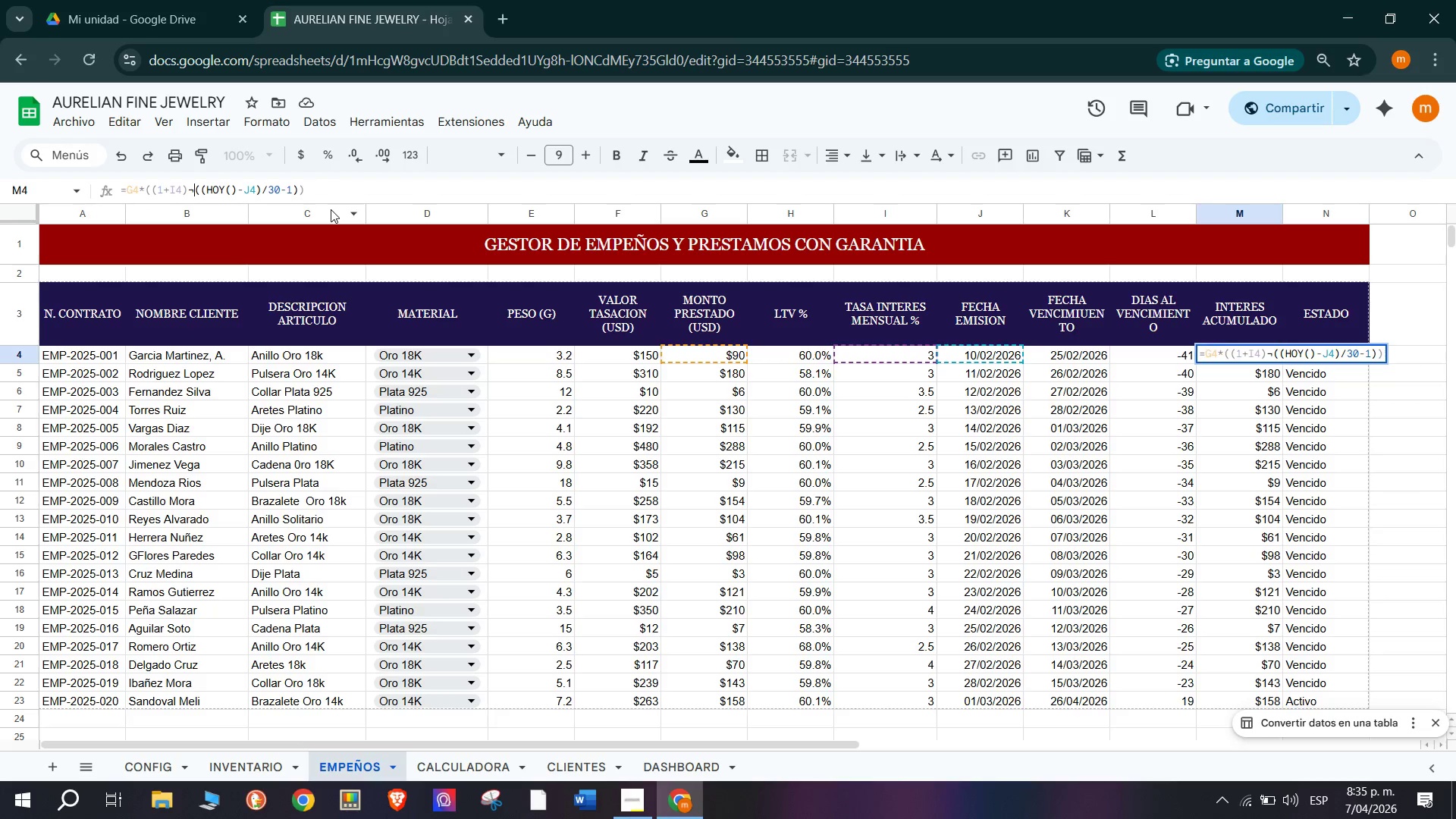 
hold_key(key=ControlLeft, duration=1.5)
 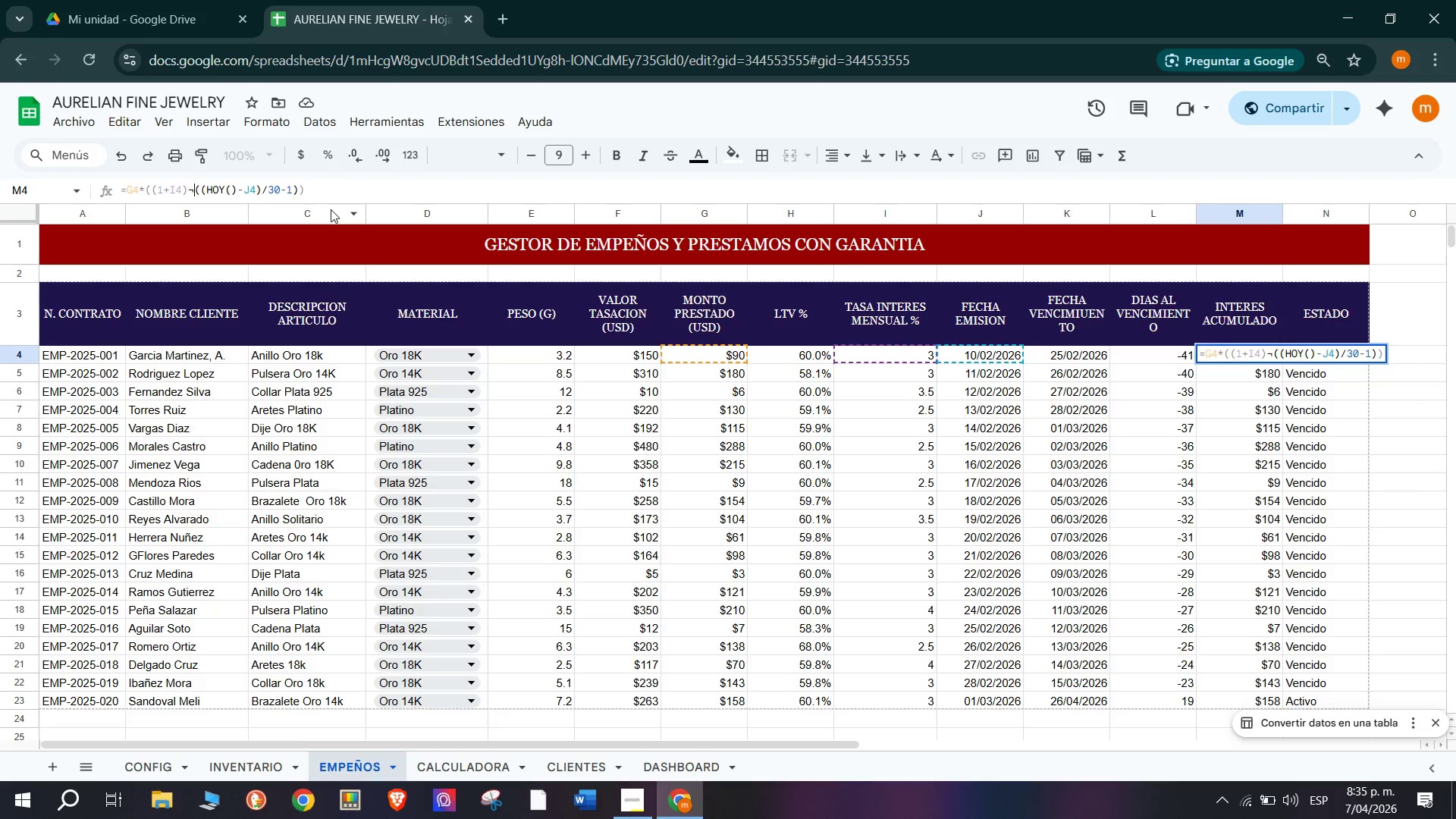 
key(Alt+Control+Backslash)
 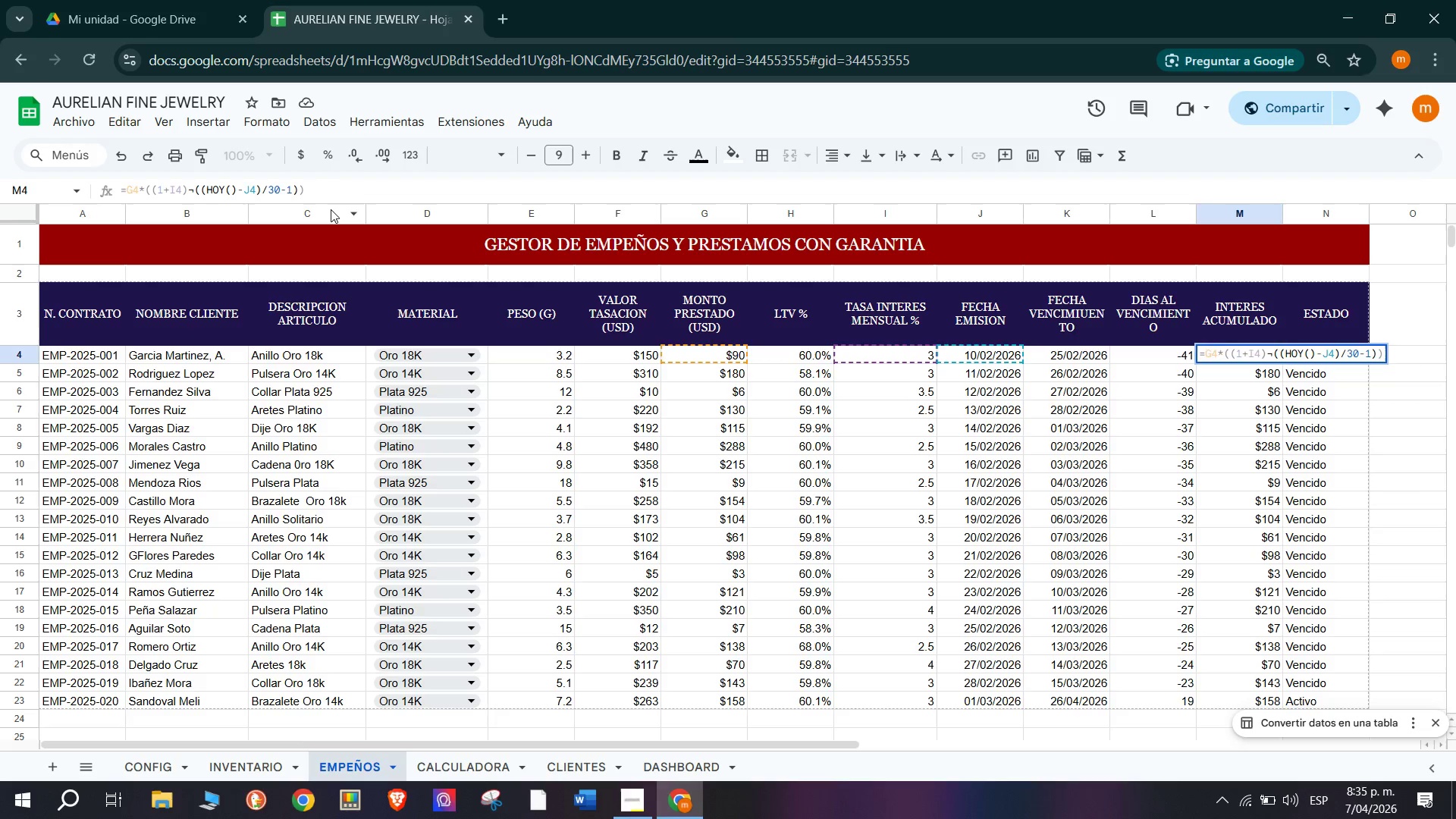 
key(Backslash)
 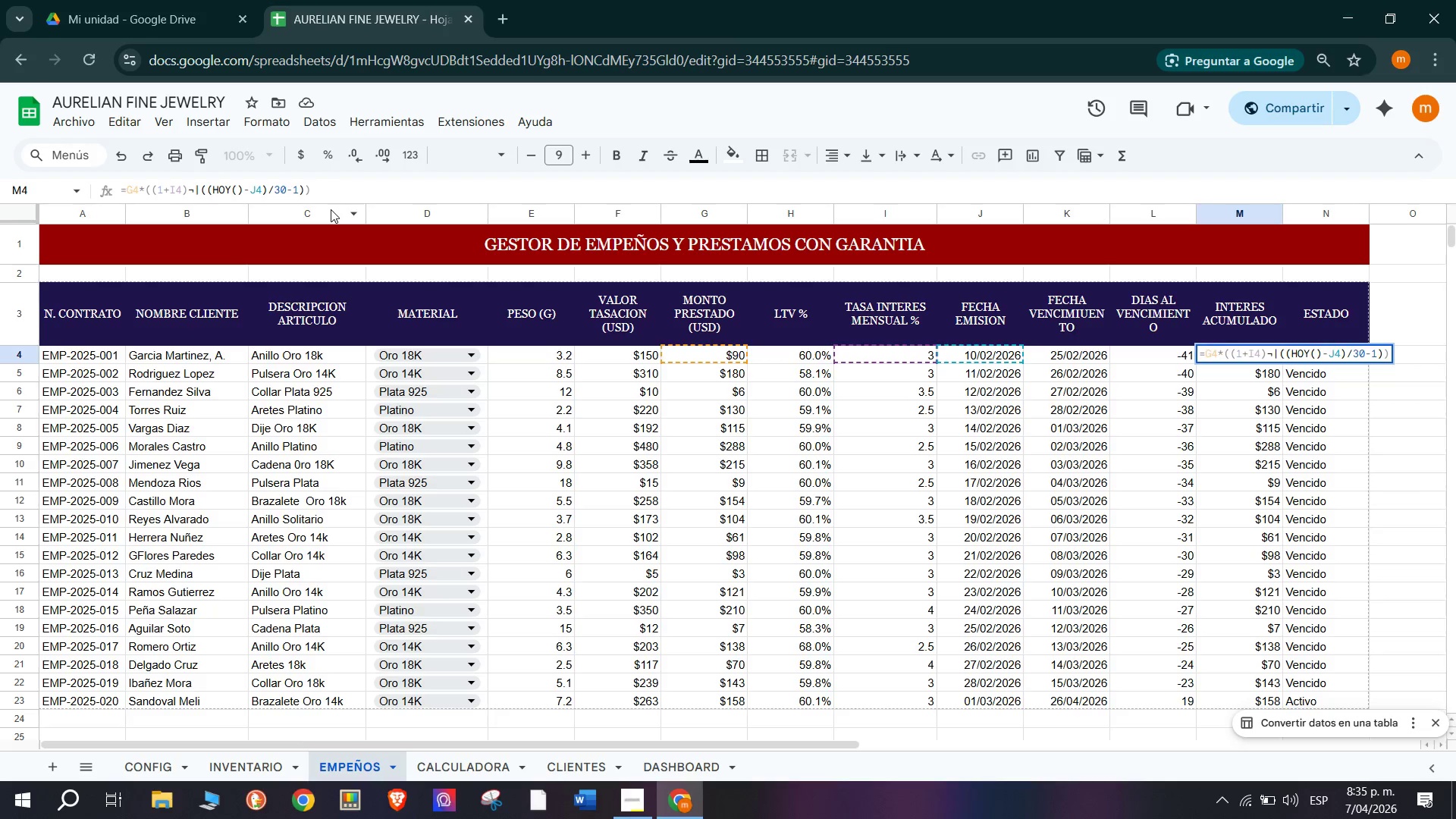 
key(Backspace)
 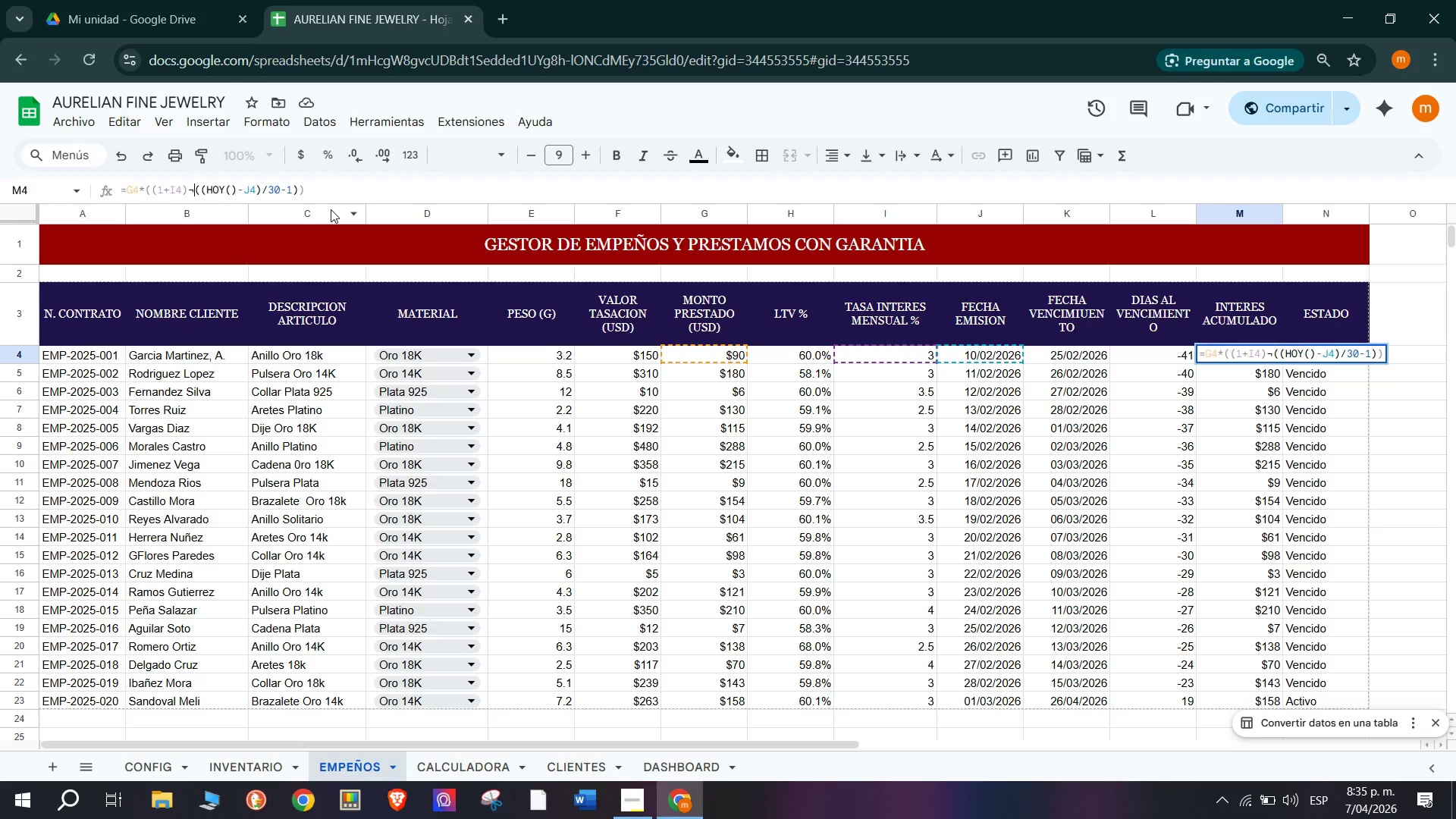 
key(Backspace)
 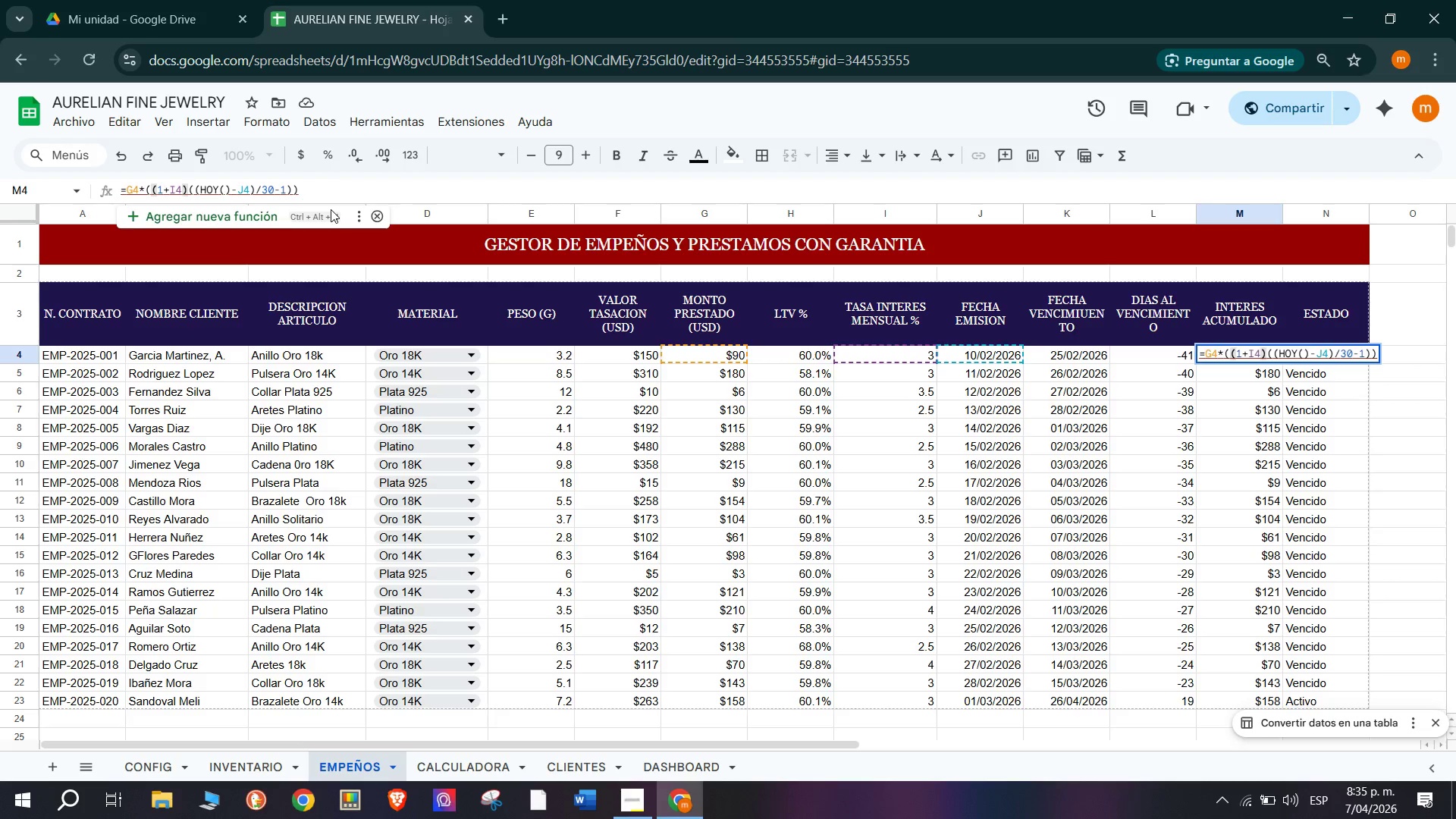 
wait(29.42)
 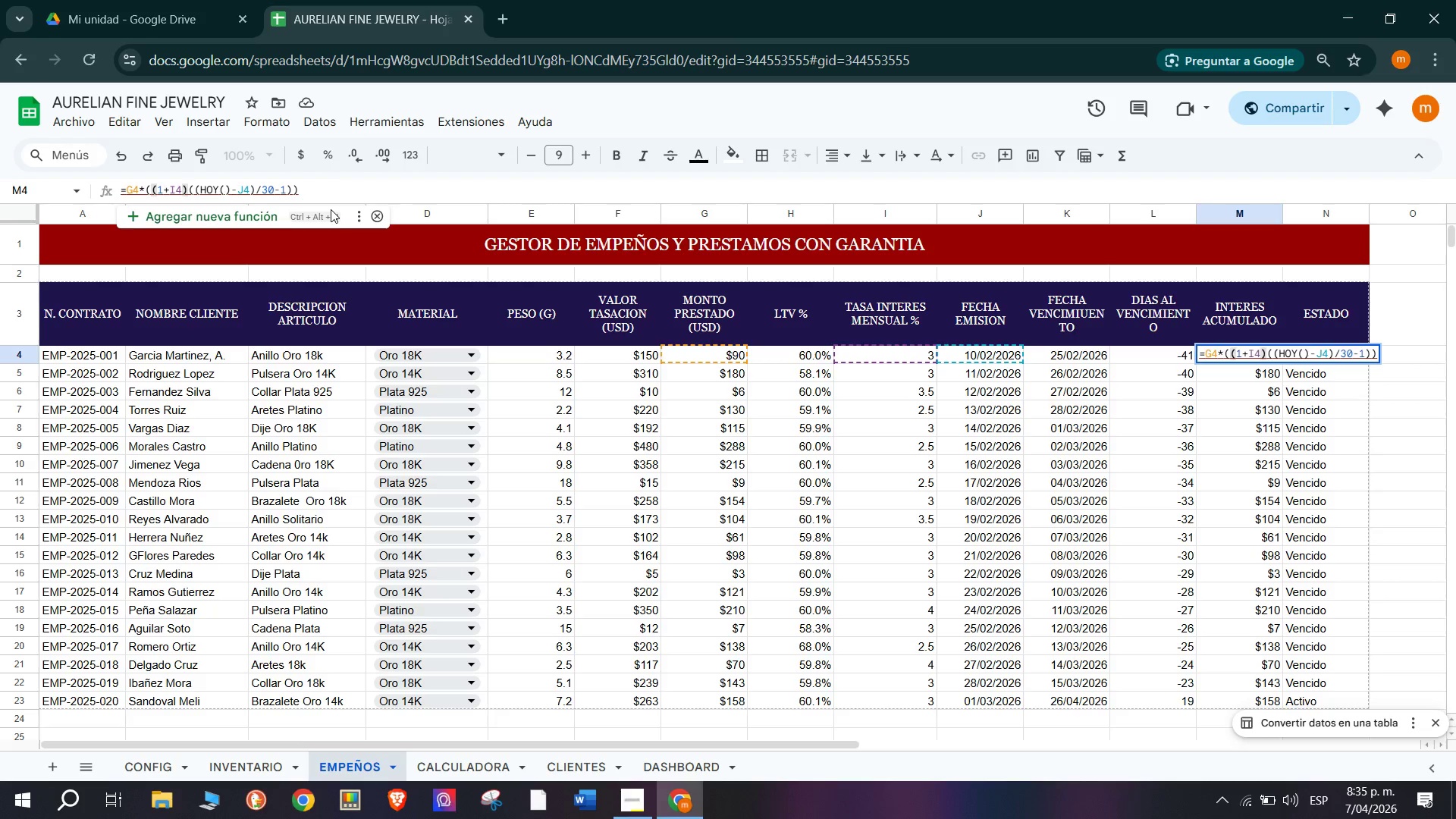 
hold_key(key=ShiftRight, duration=0.89)
 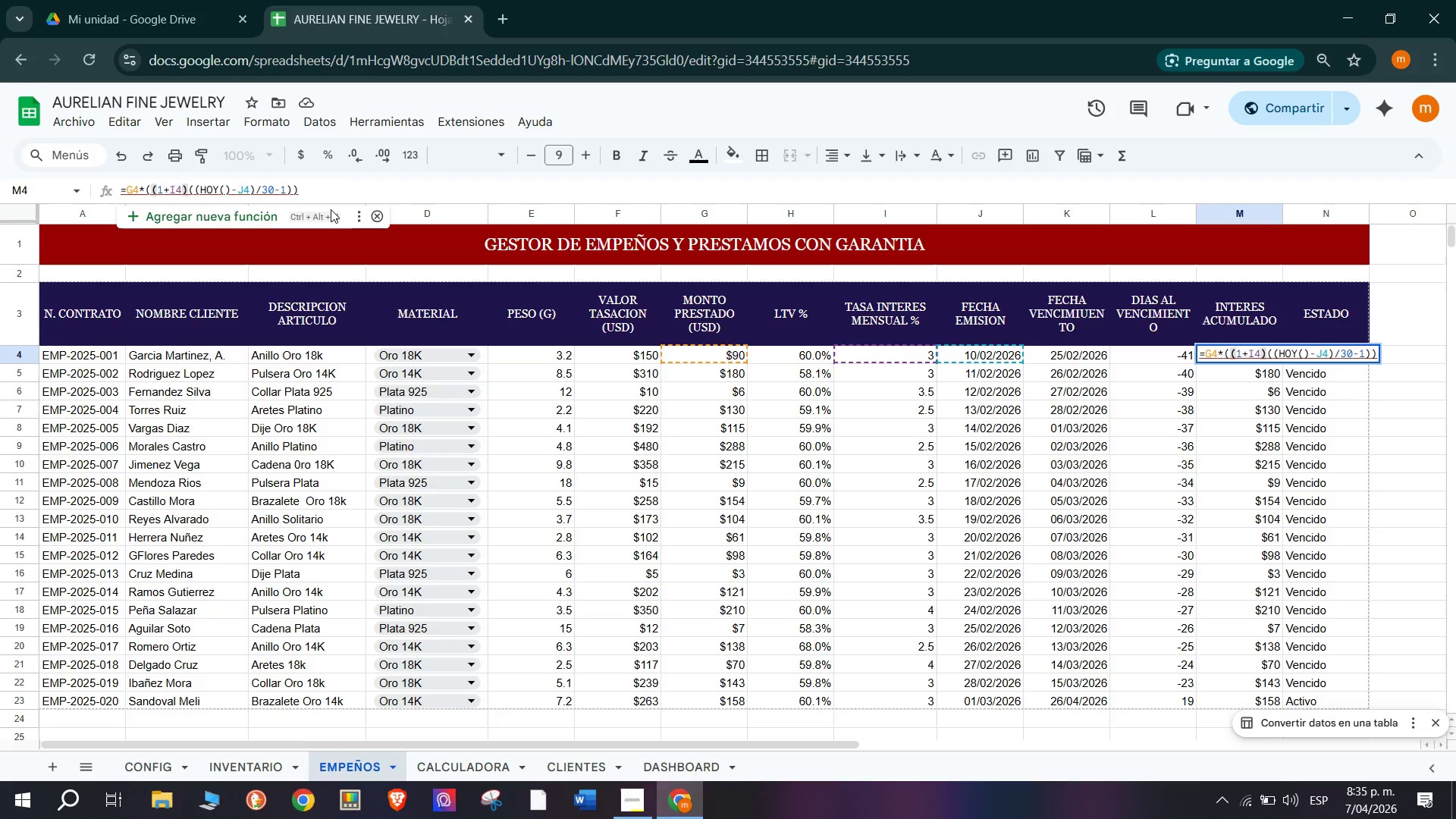 
key(Alt+Control+Semicolon)
 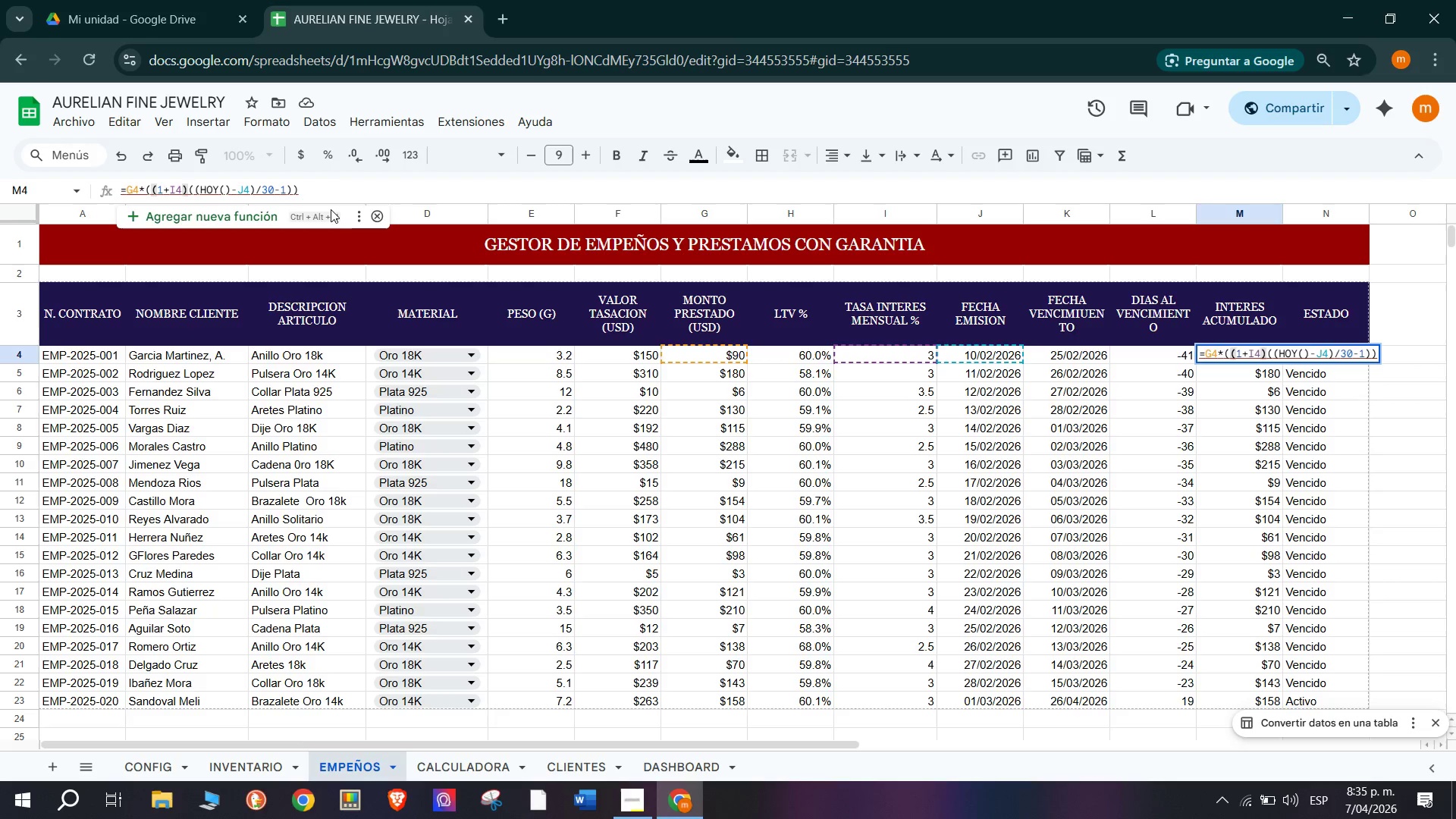 
key(Alt+Control+Semicolon)
 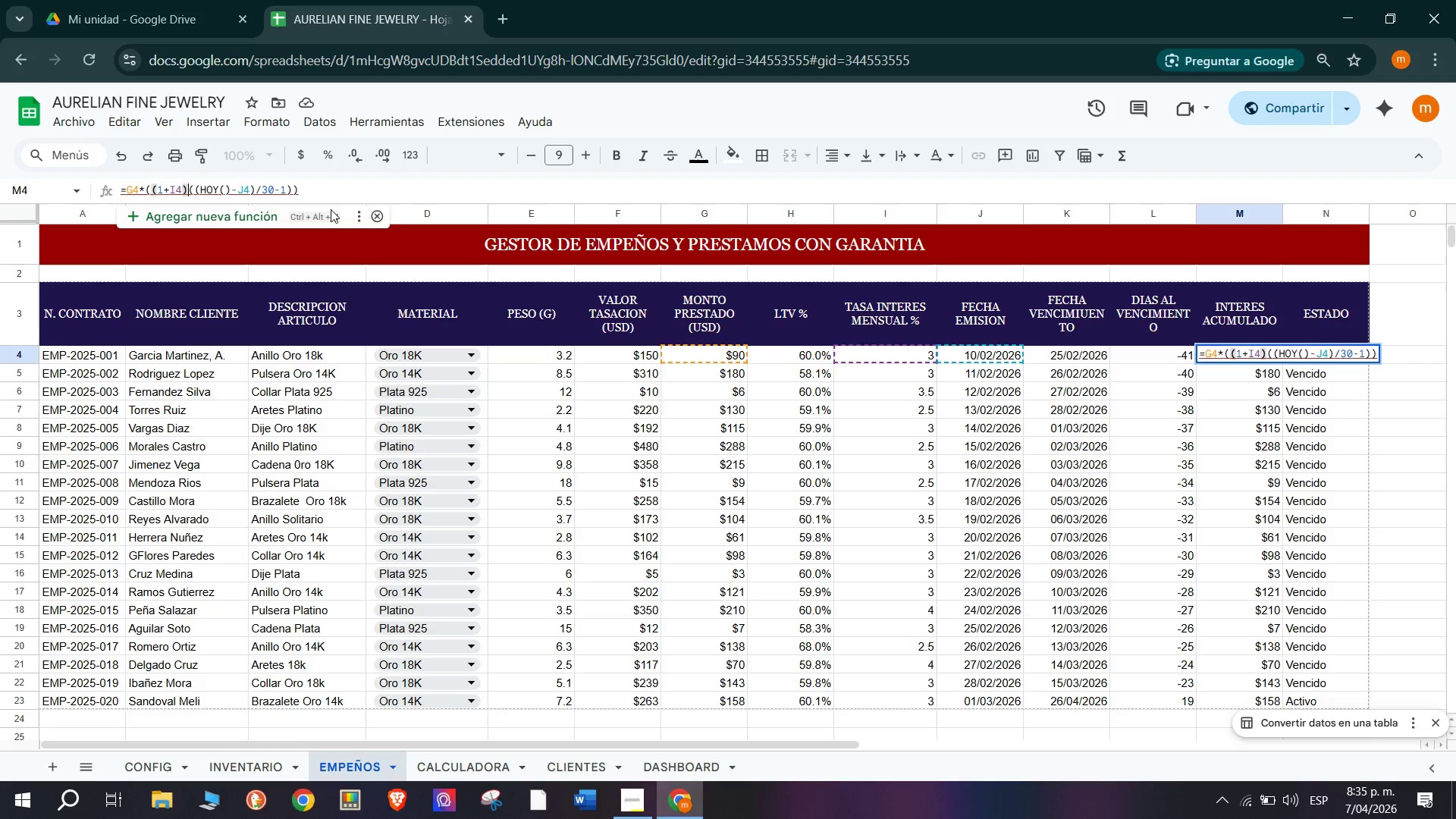 
key(Alt+Control+Equal)
 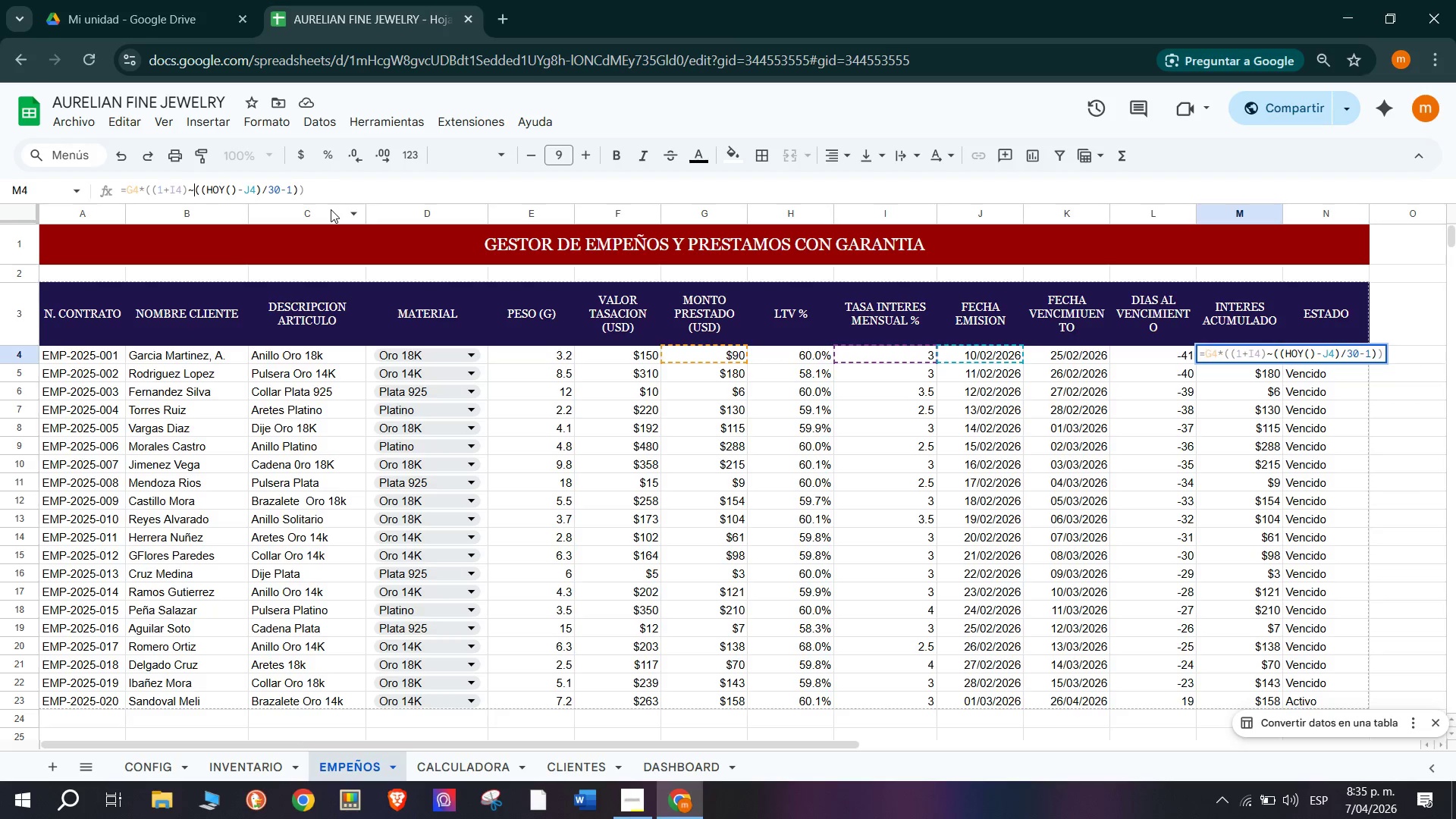 
key(Alt+Control+Equal)
 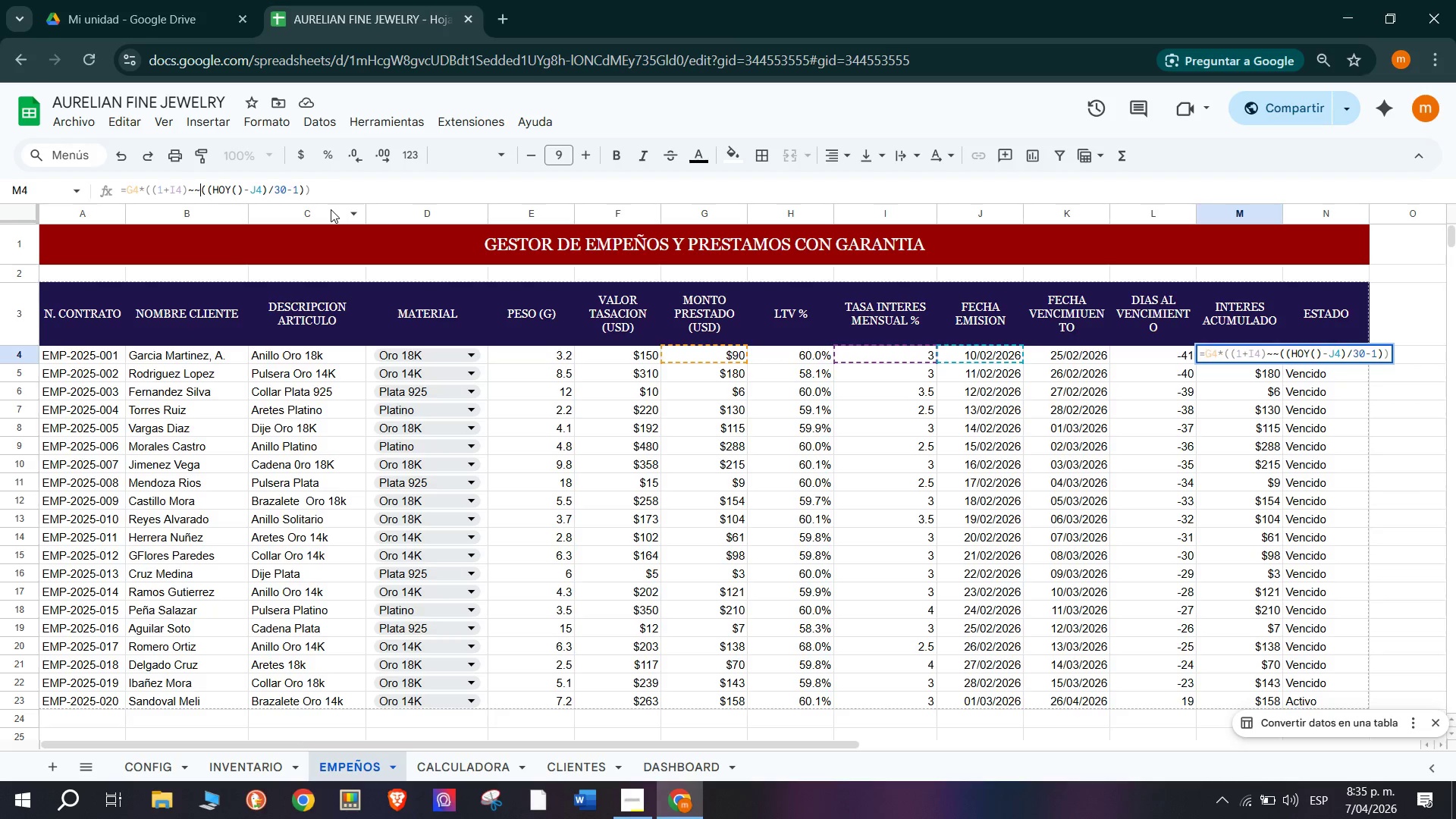 
key(Equal)
 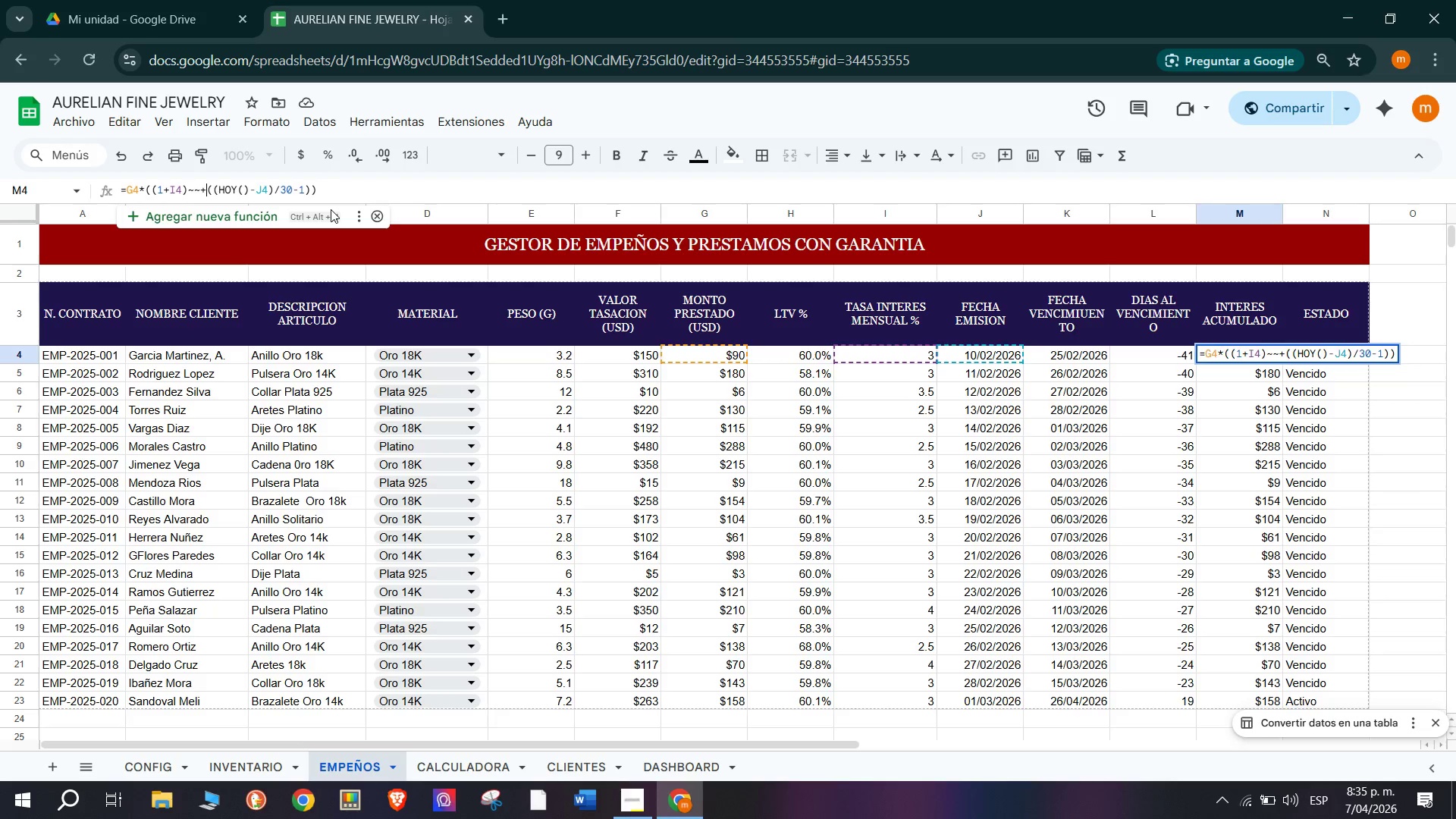 
key(Alt+Control+Semicolon)
 